 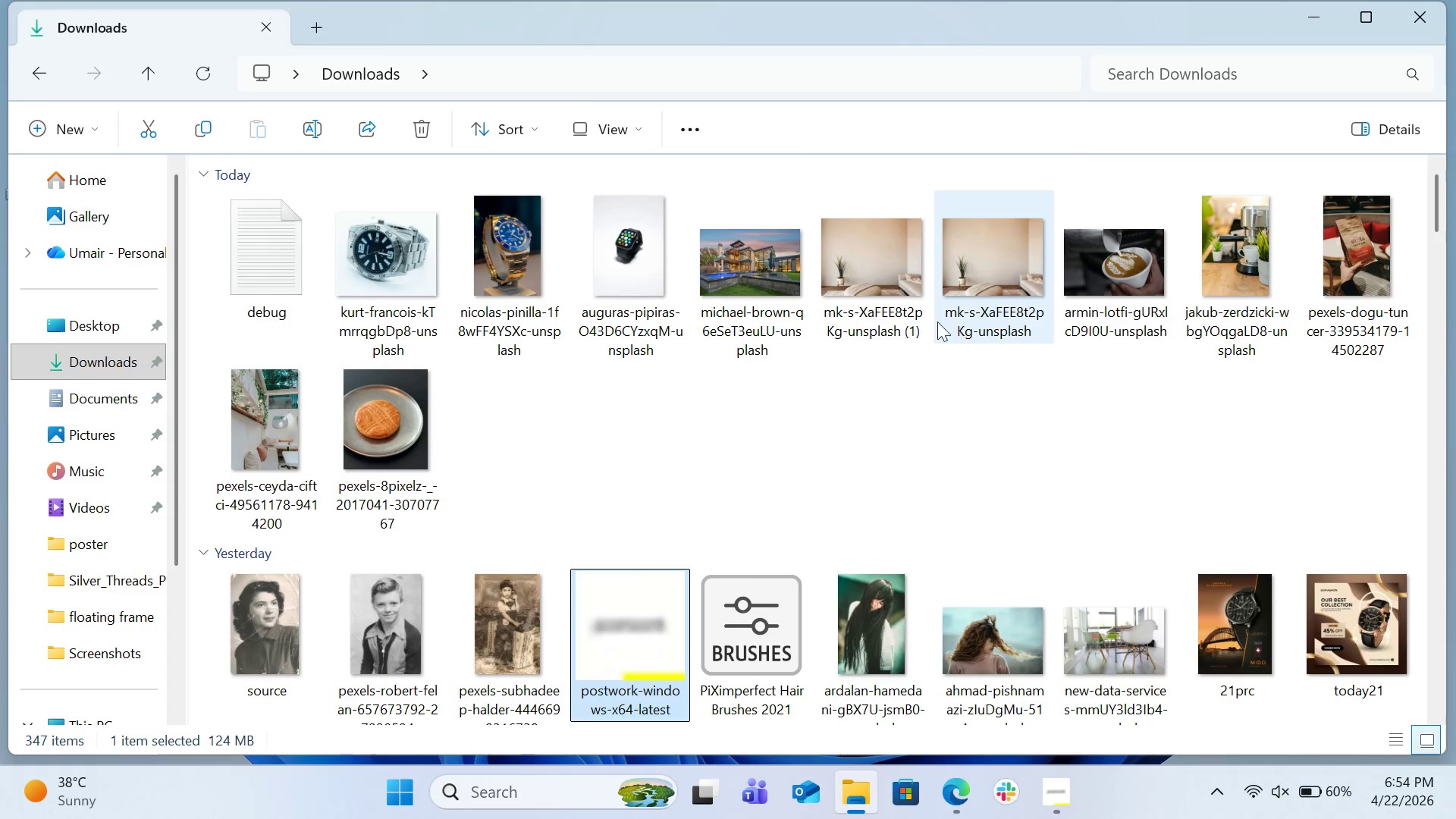 
left_click([1307, 24])
 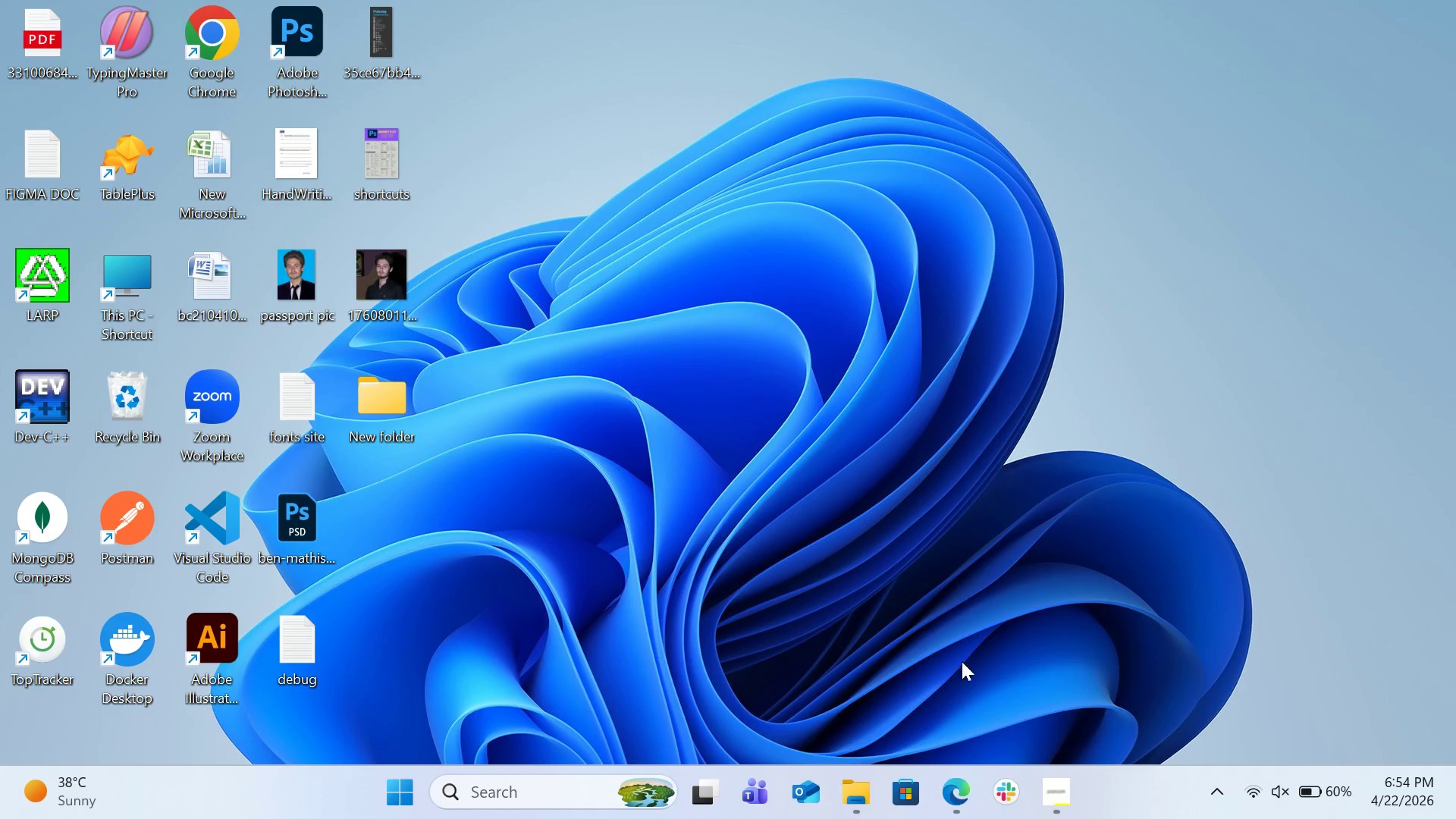 
left_click([861, 789])
 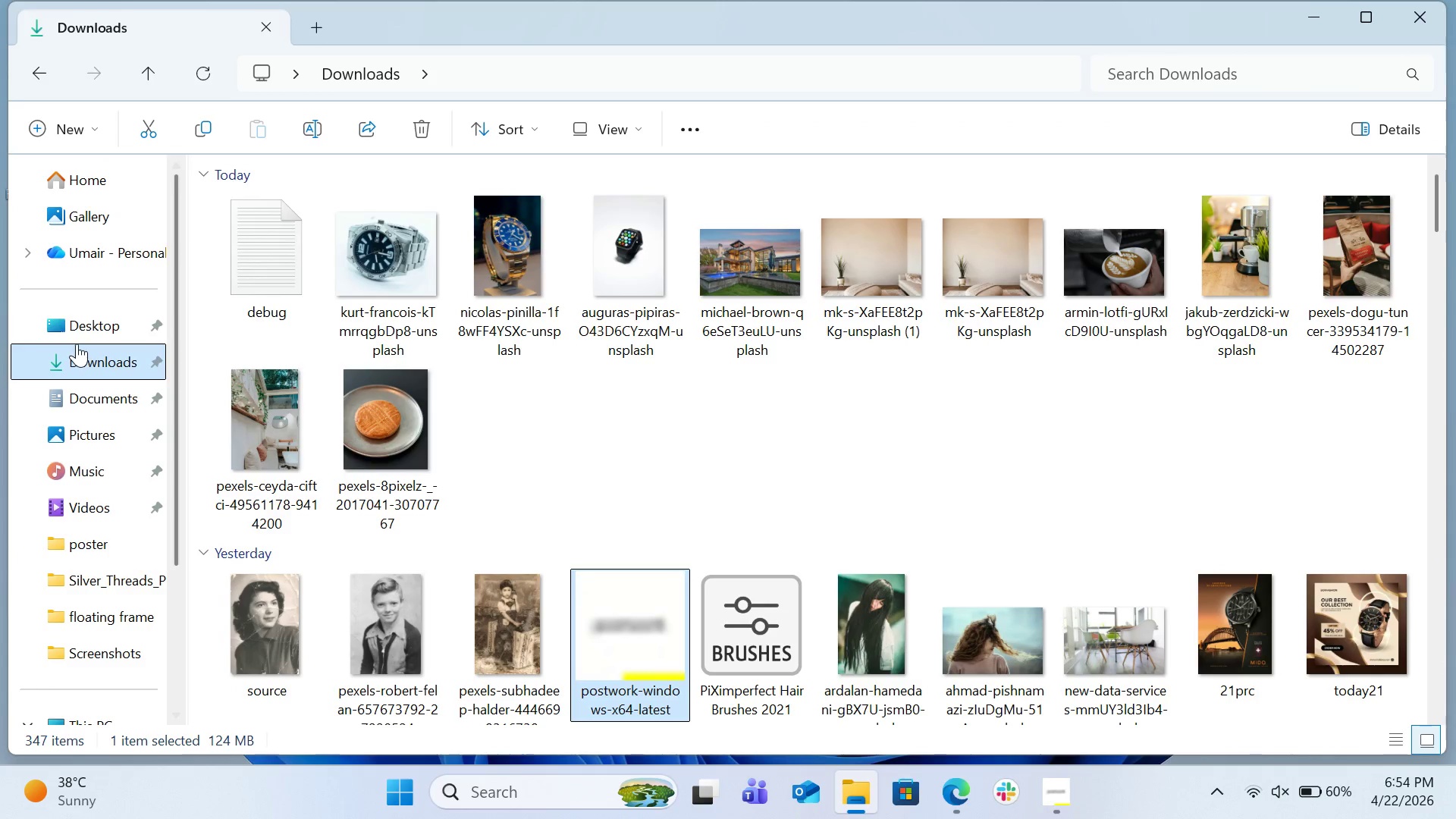 
left_click([87, 364])
 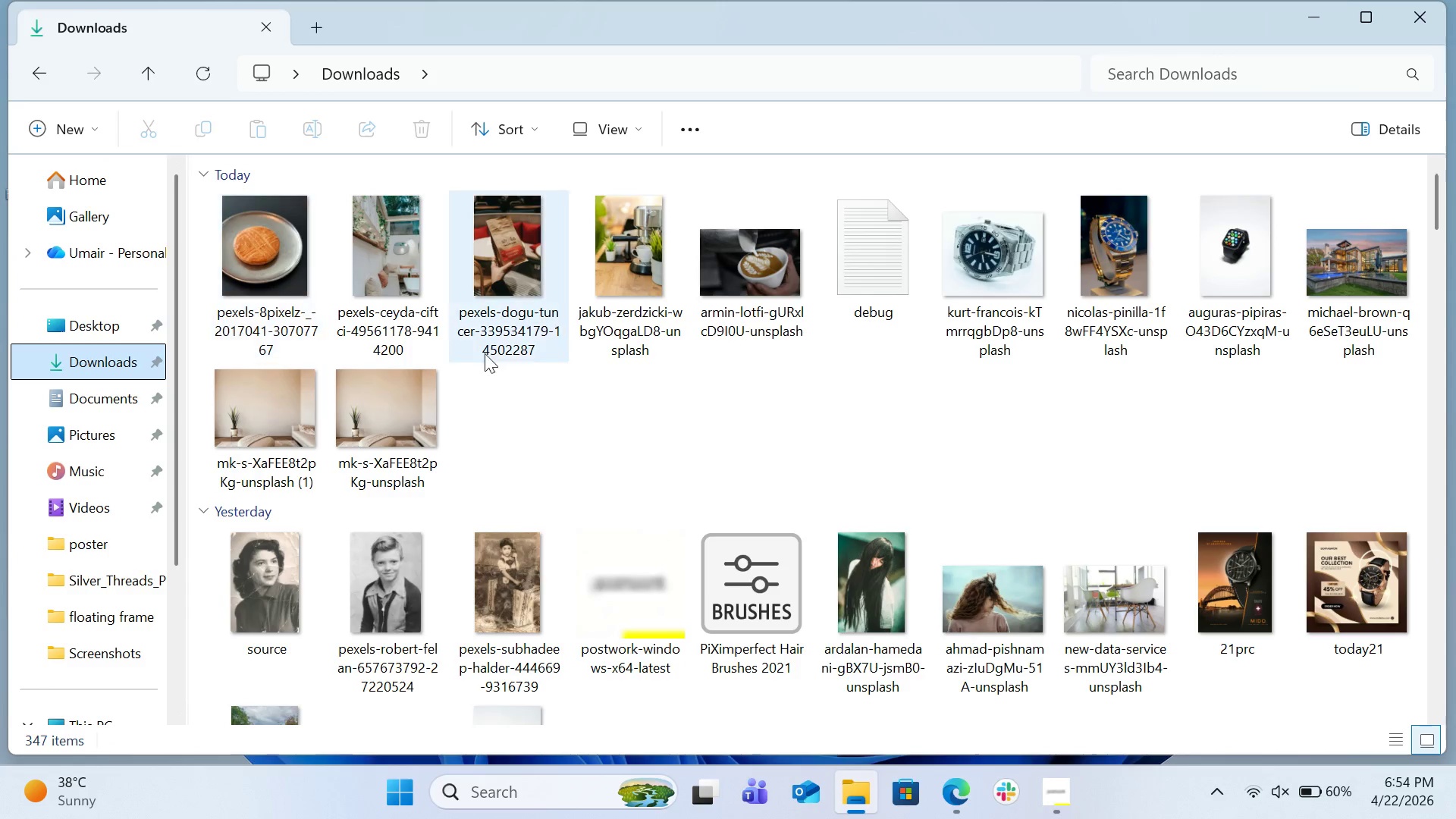 
scroll: coordinate [624, 378], scroll_direction: up, amount: 2.0
 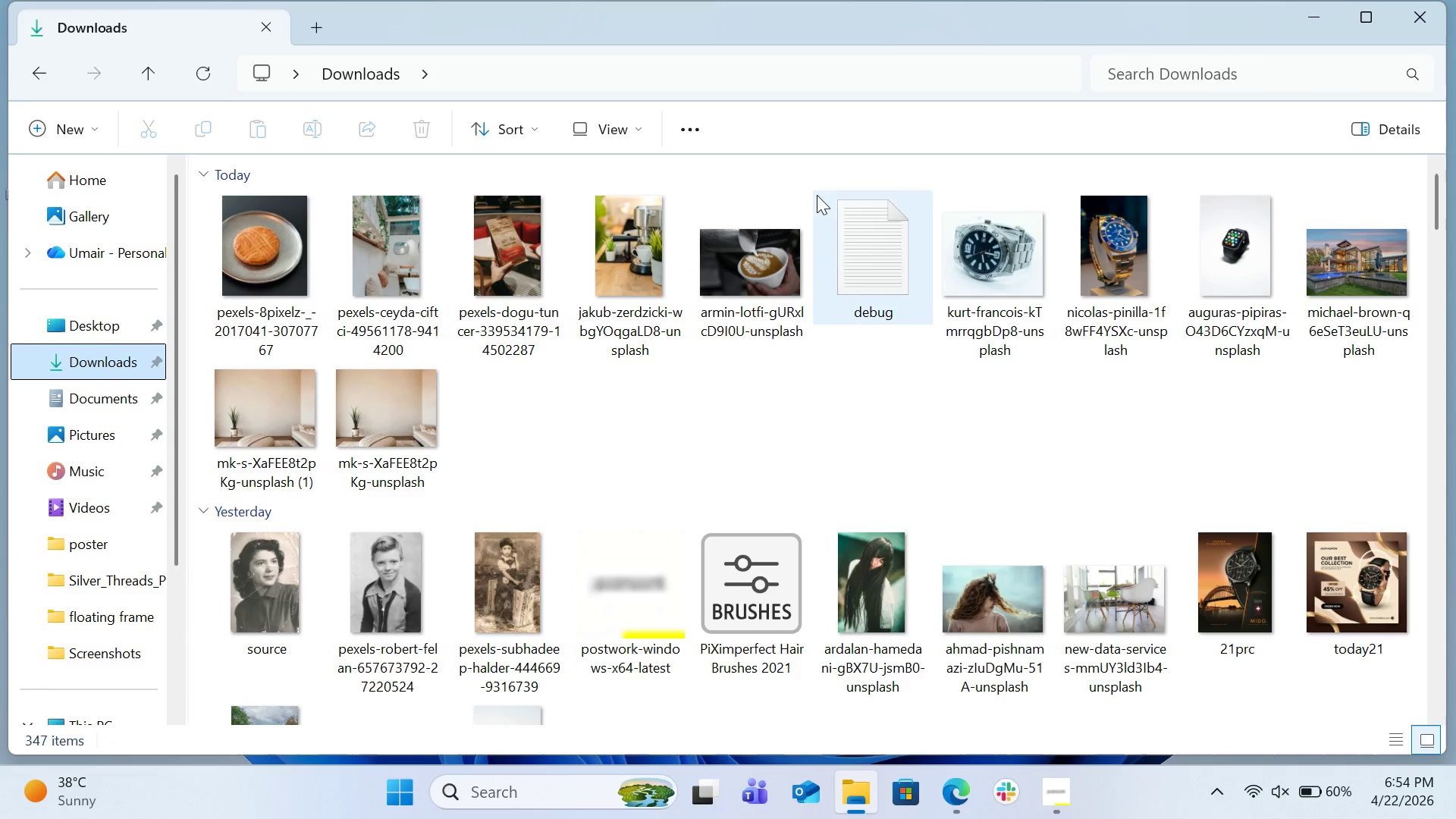 
left_click_drag(start_coordinate=[802, 183], to_coordinate=[792, 224])
 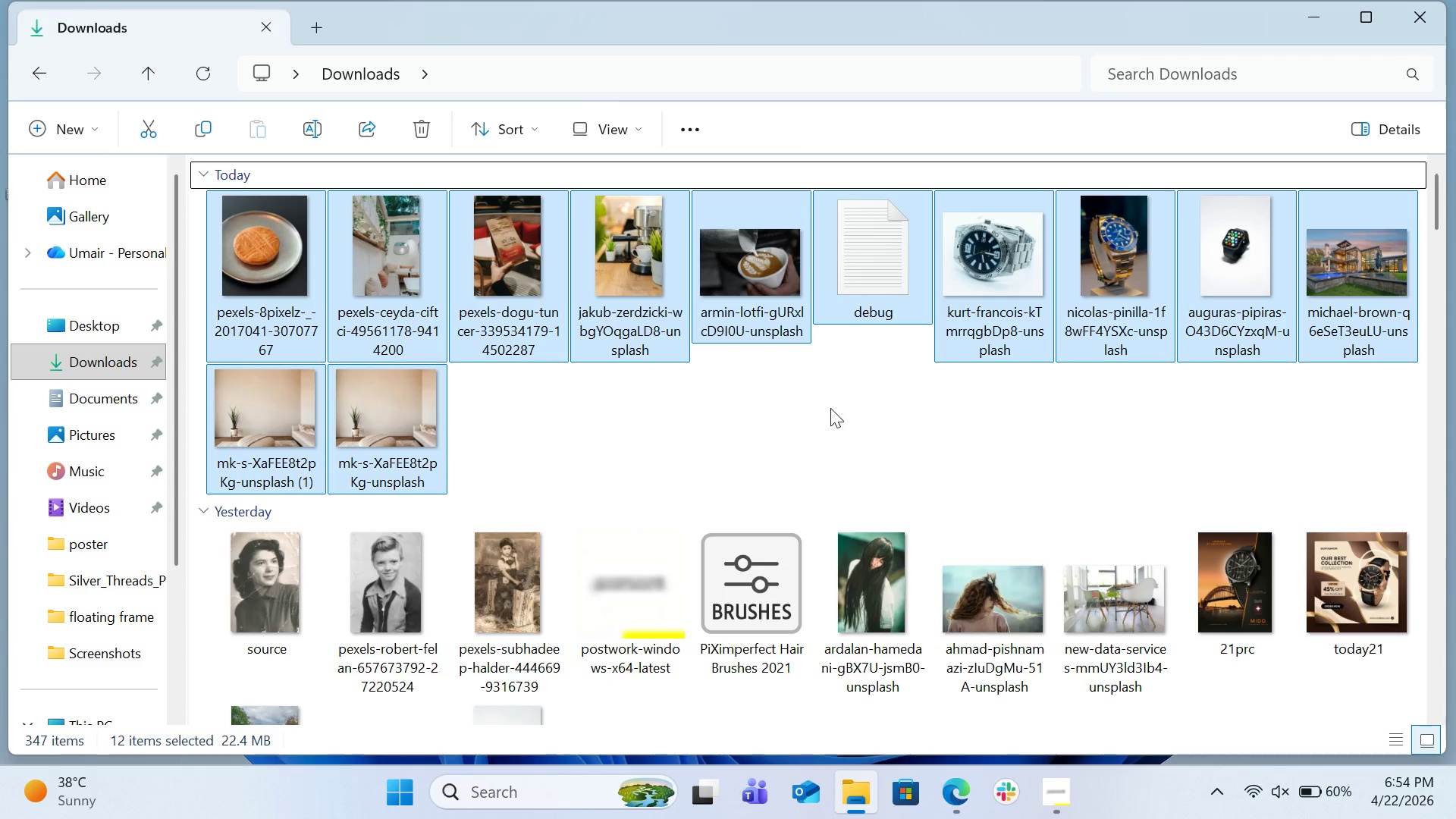 
left_click([830, 410])
 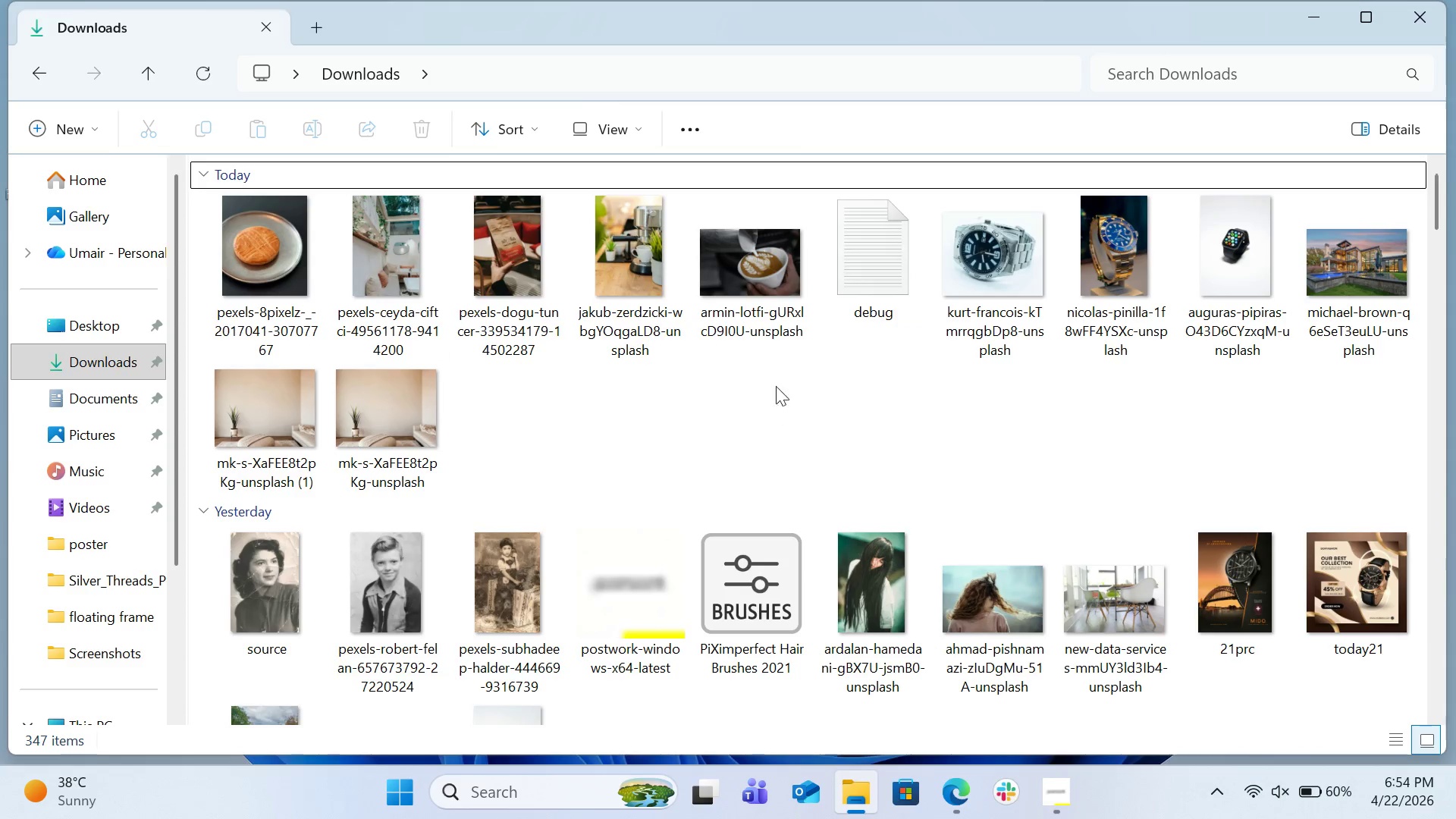 
left_click_drag(start_coordinate=[776, 375], to_coordinate=[696, 427])
 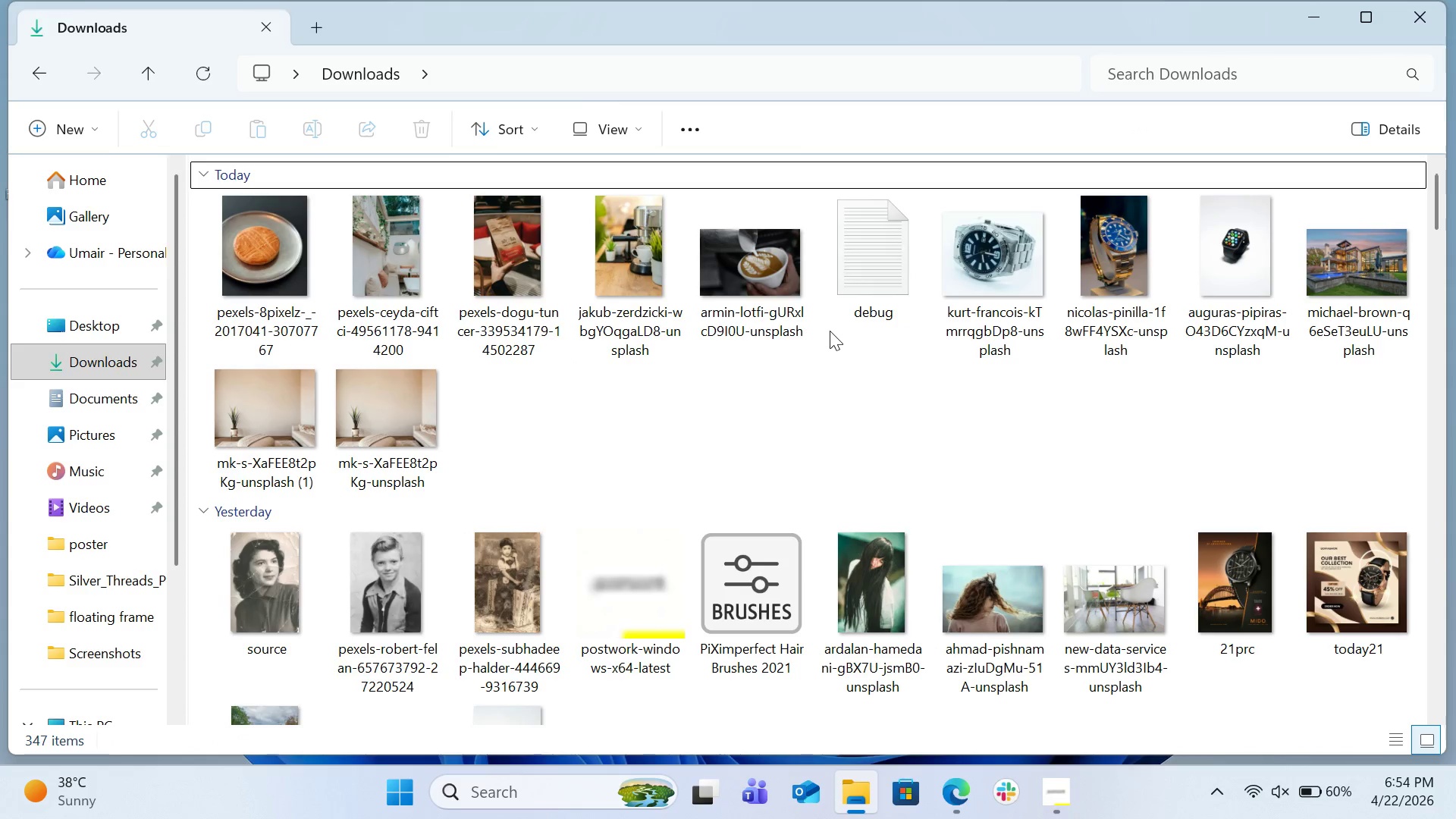 
left_click_drag(start_coordinate=[826, 335], to_coordinate=[467, 302])
 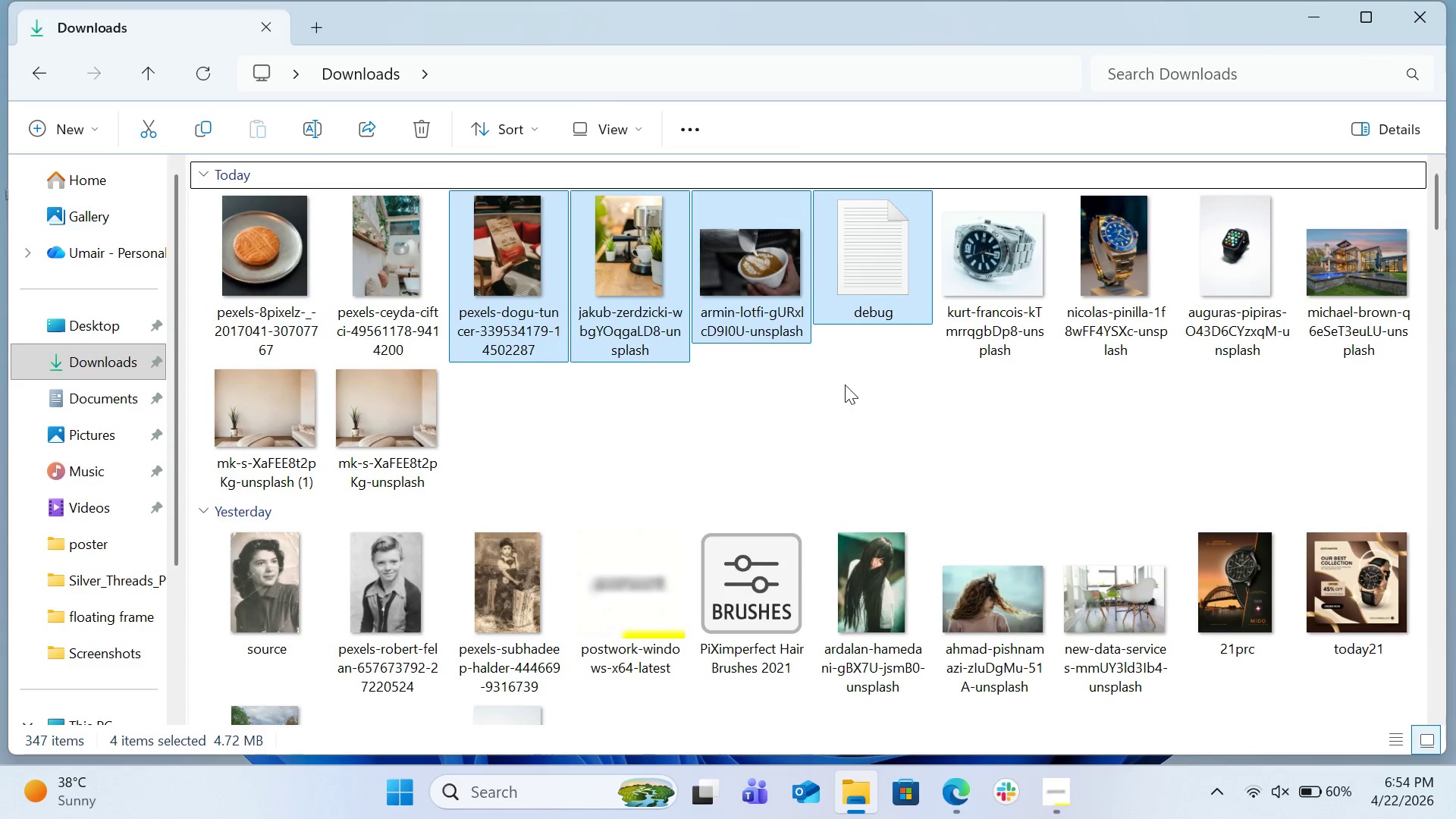 
left_click([845, 384])
 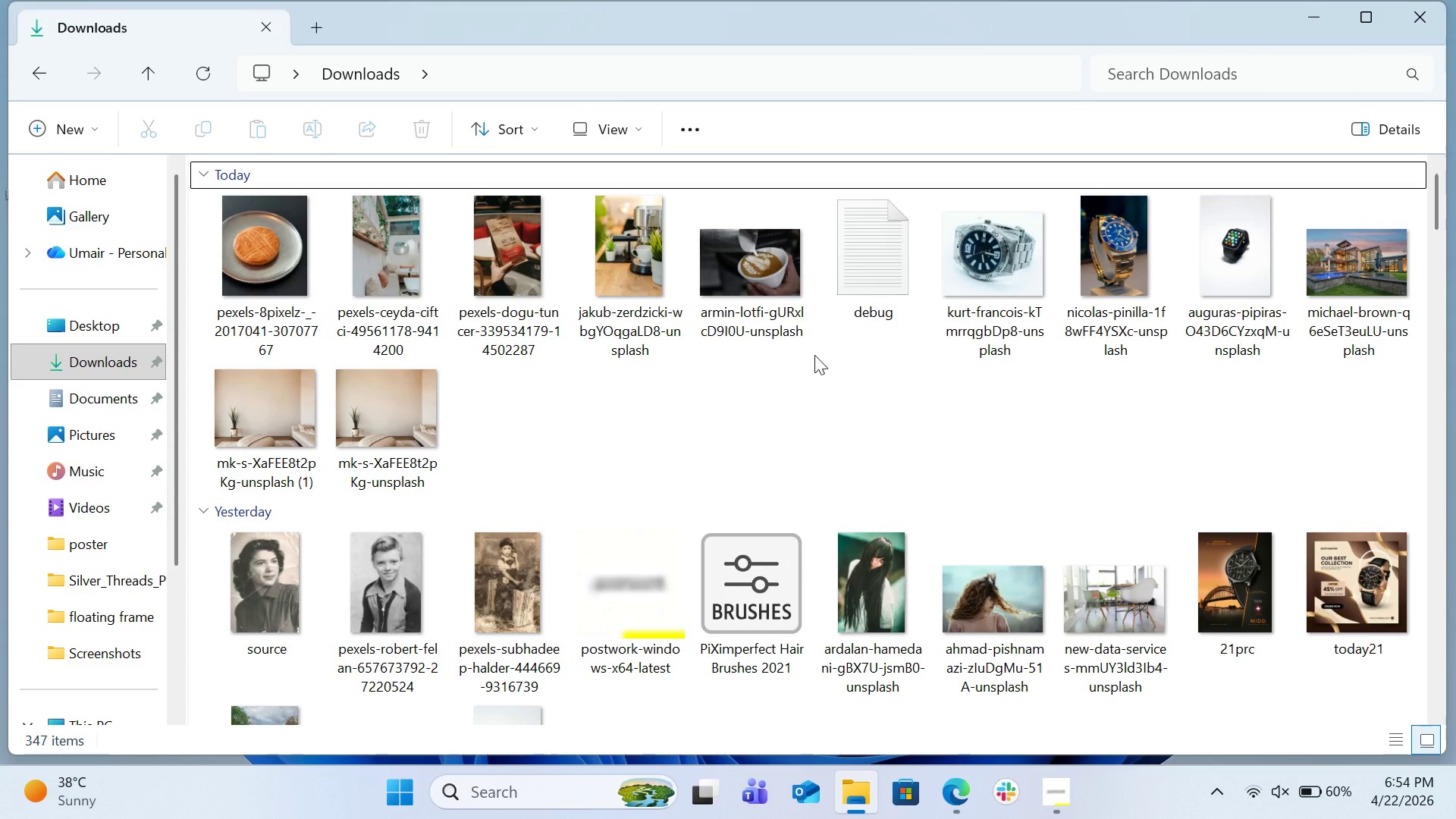 
left_click_drag(start_coordinate=[814, 355], to_coordinate=[242, 275])
 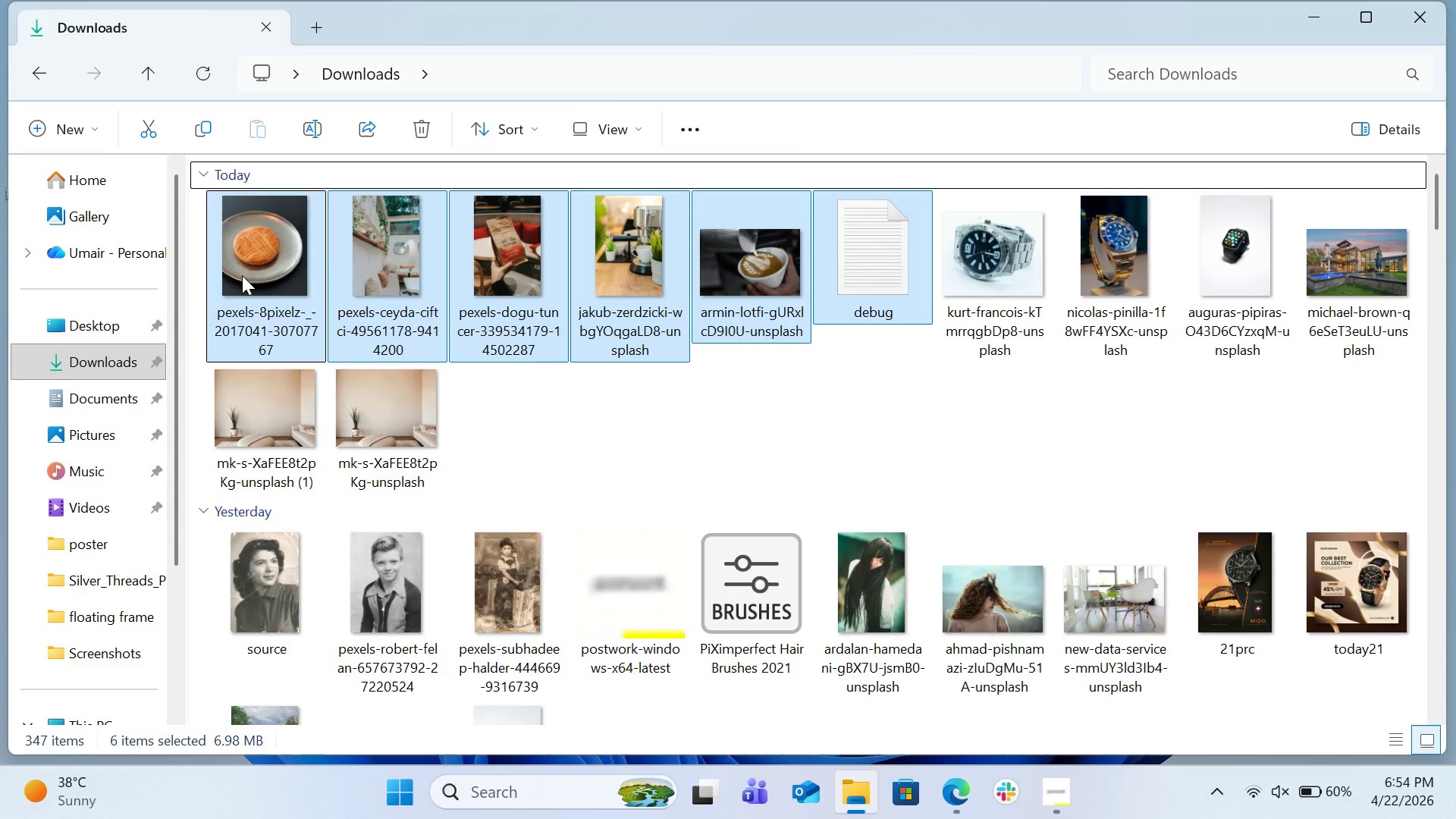 
key(Control+X)
 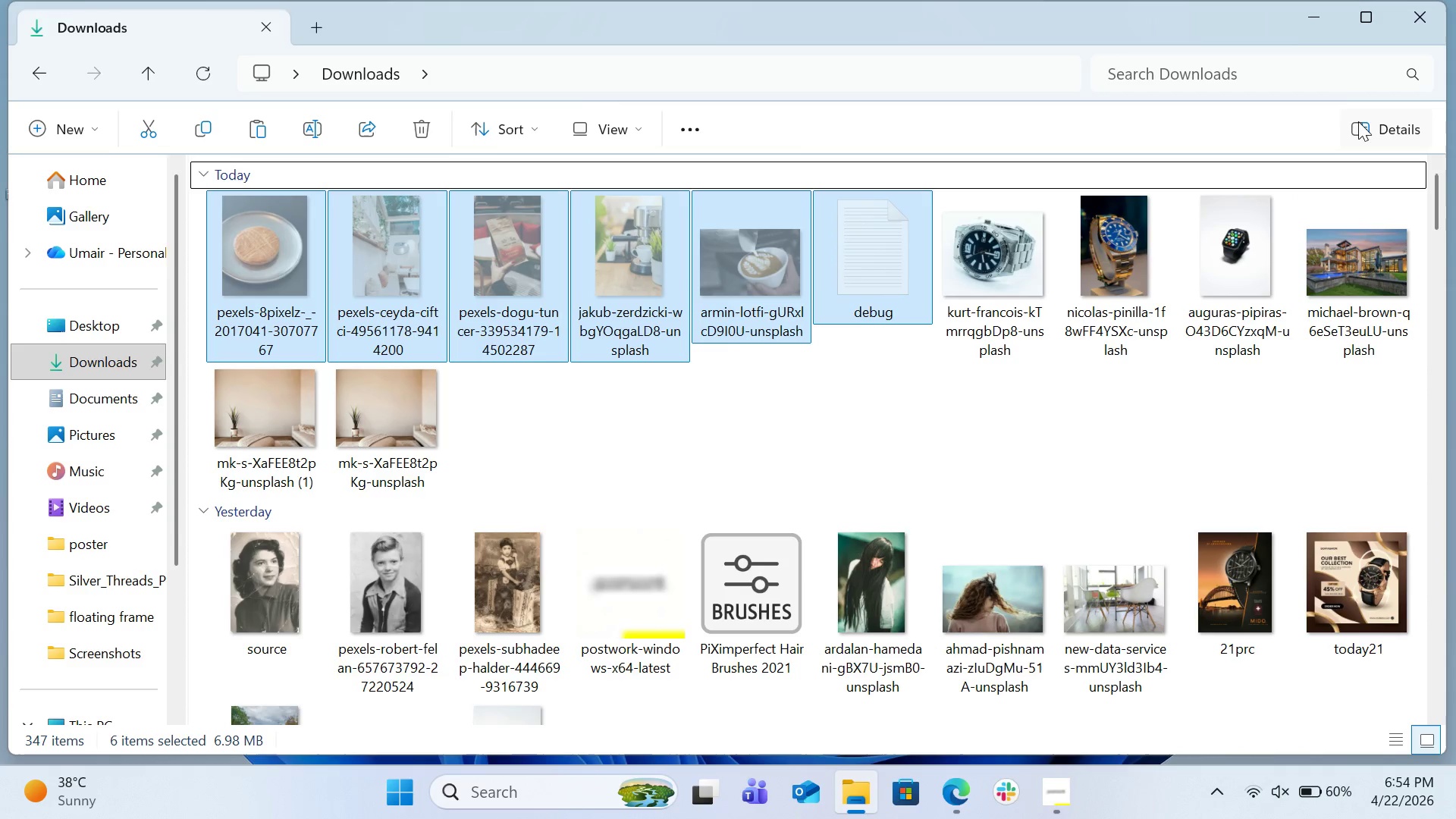 
left_click([1323, 23])
 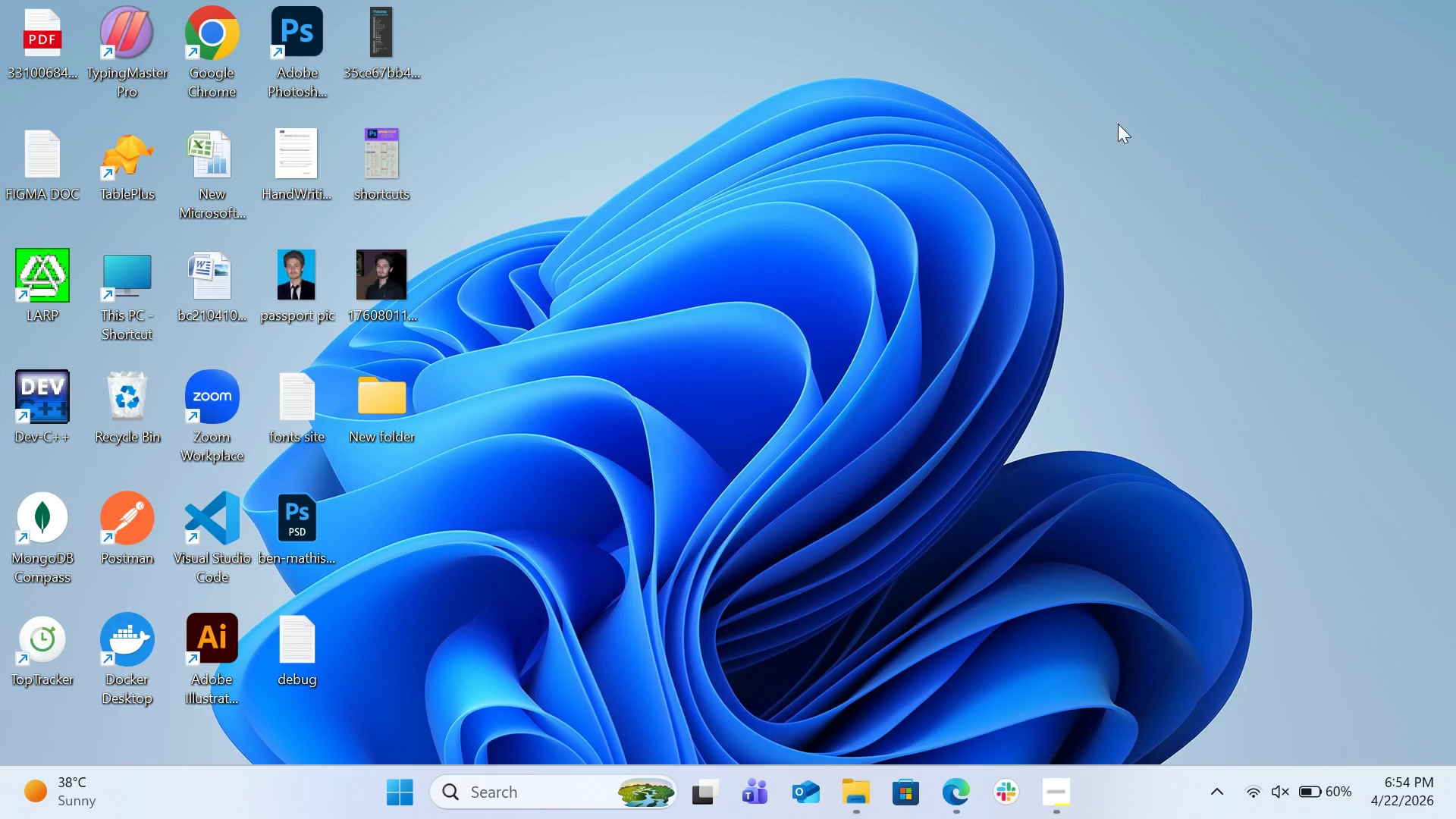 
right_click([912, 243])
 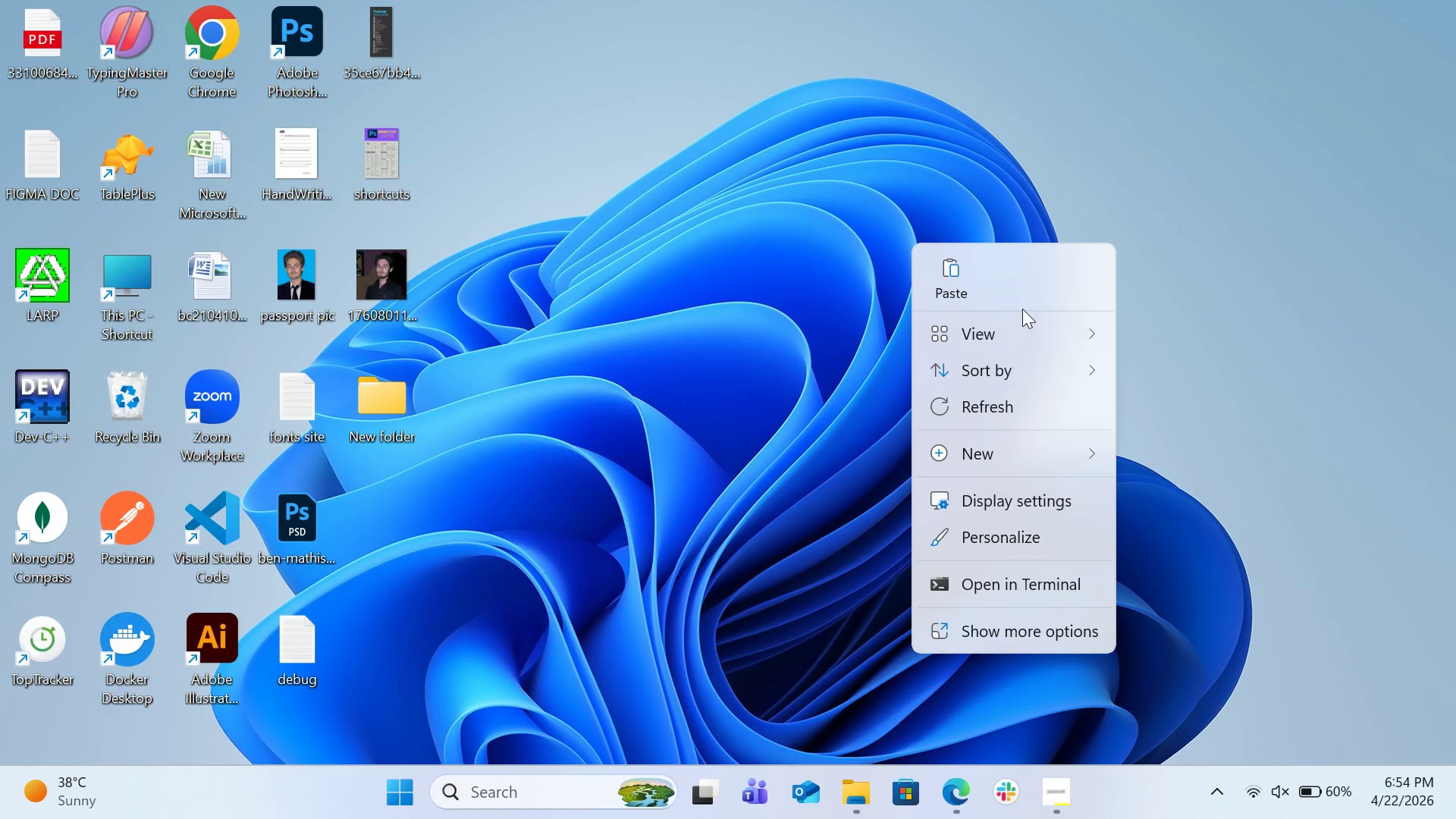 
left_click([1042, 460])
 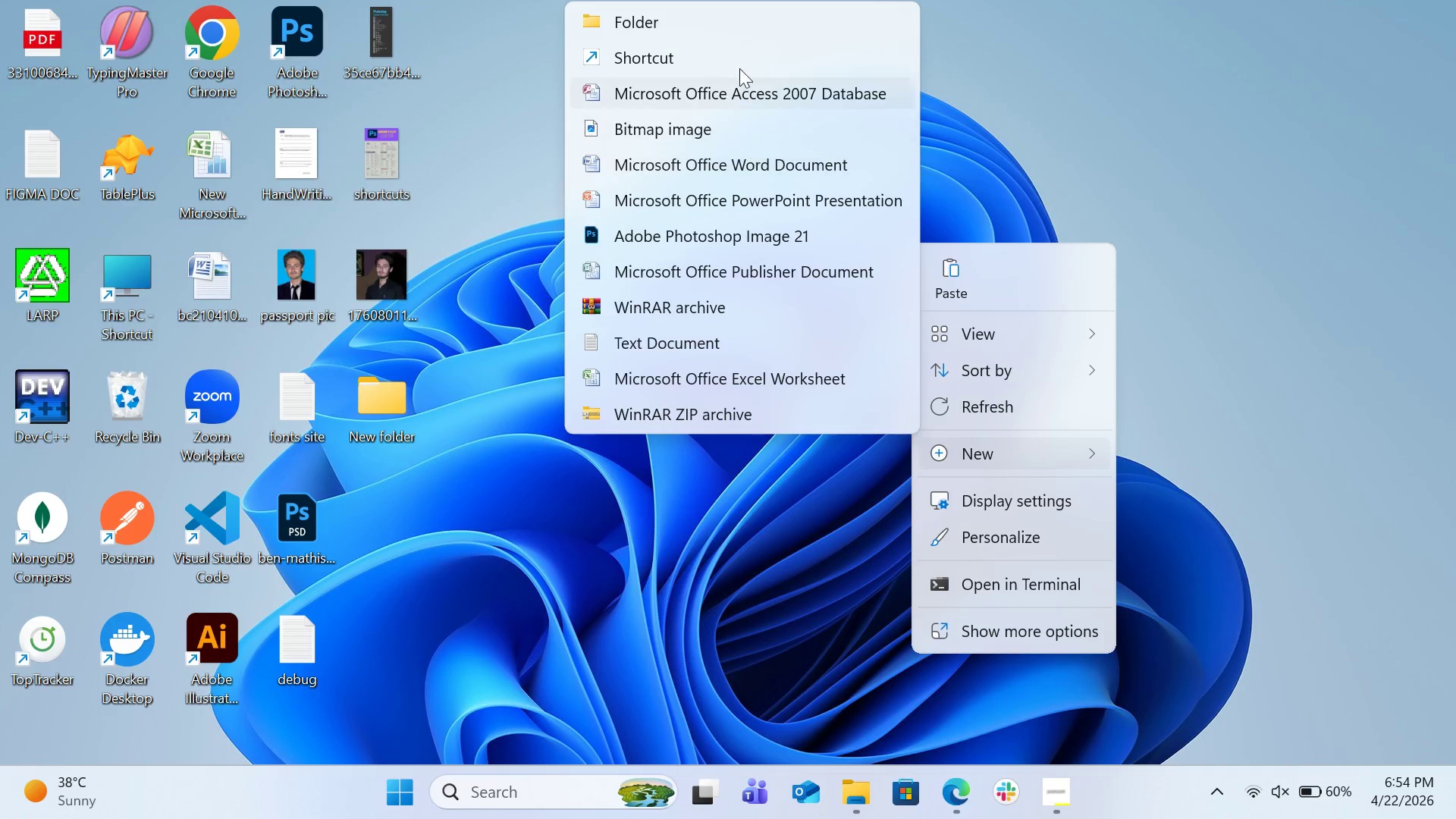 
left_click([724, 32])
 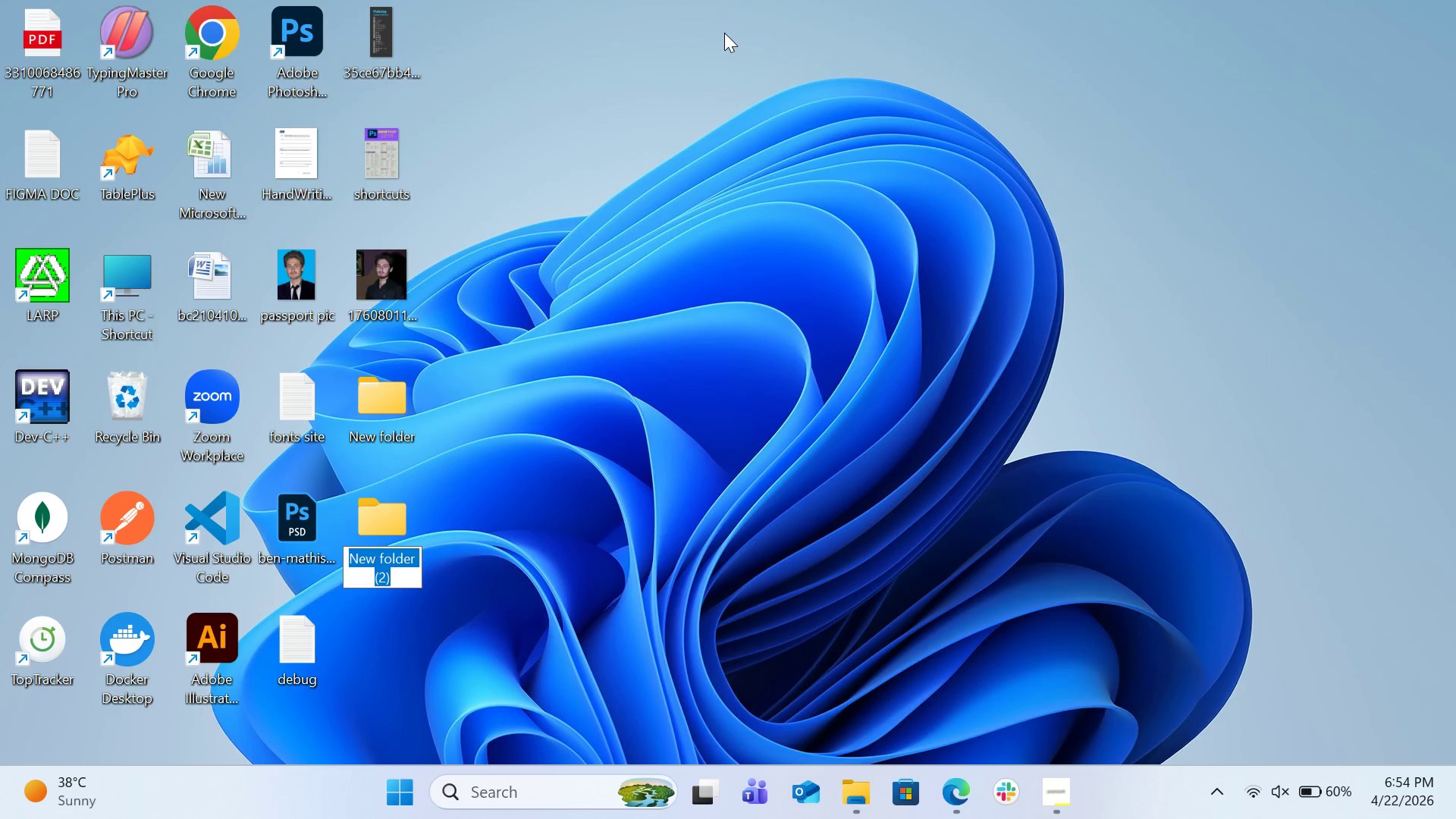 
type(5img)
key(Backspace)
key(Backspace)
key(Backspace)
type(images)
 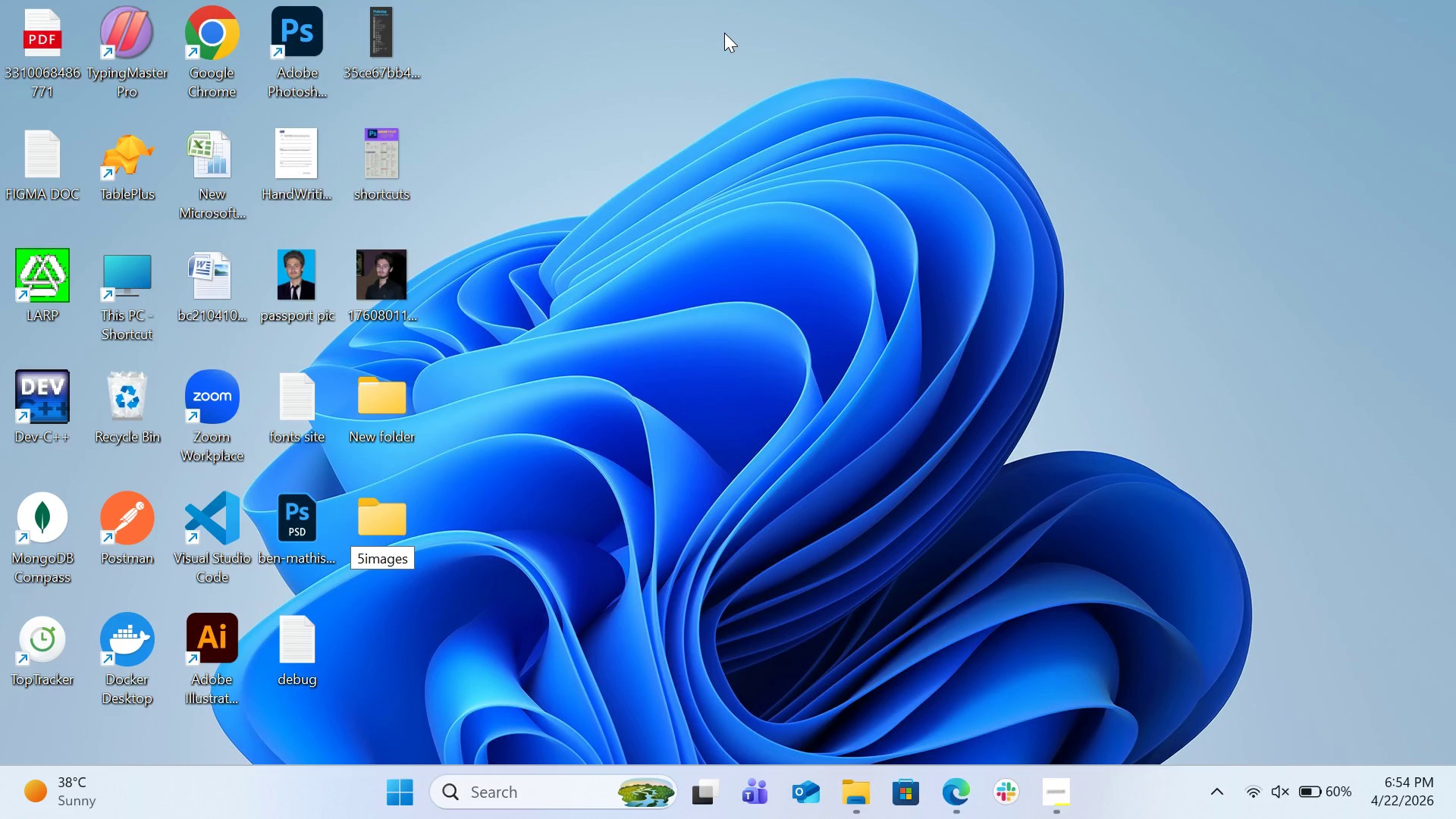 
key(Enter)
 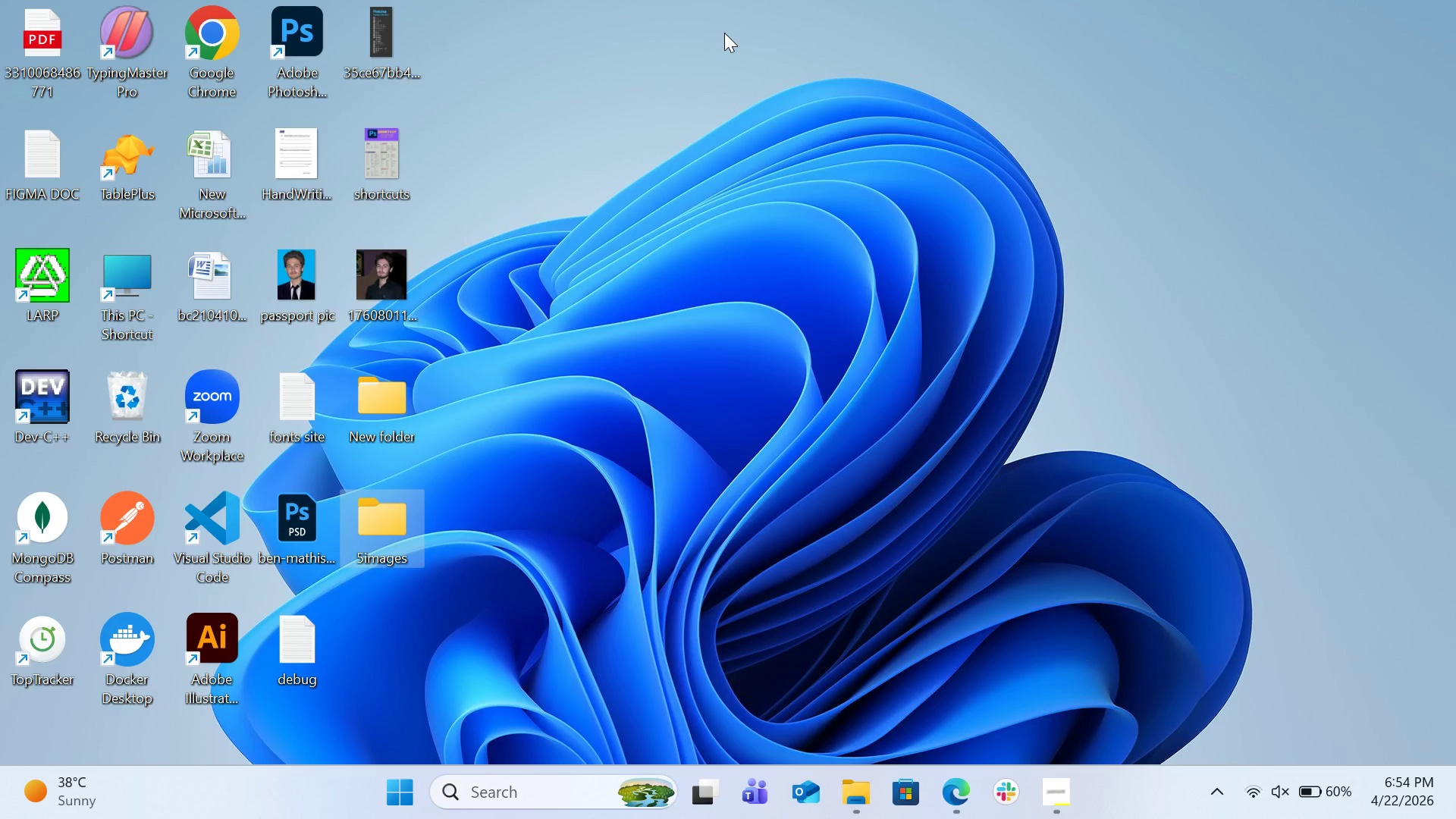 
key(Enter)
 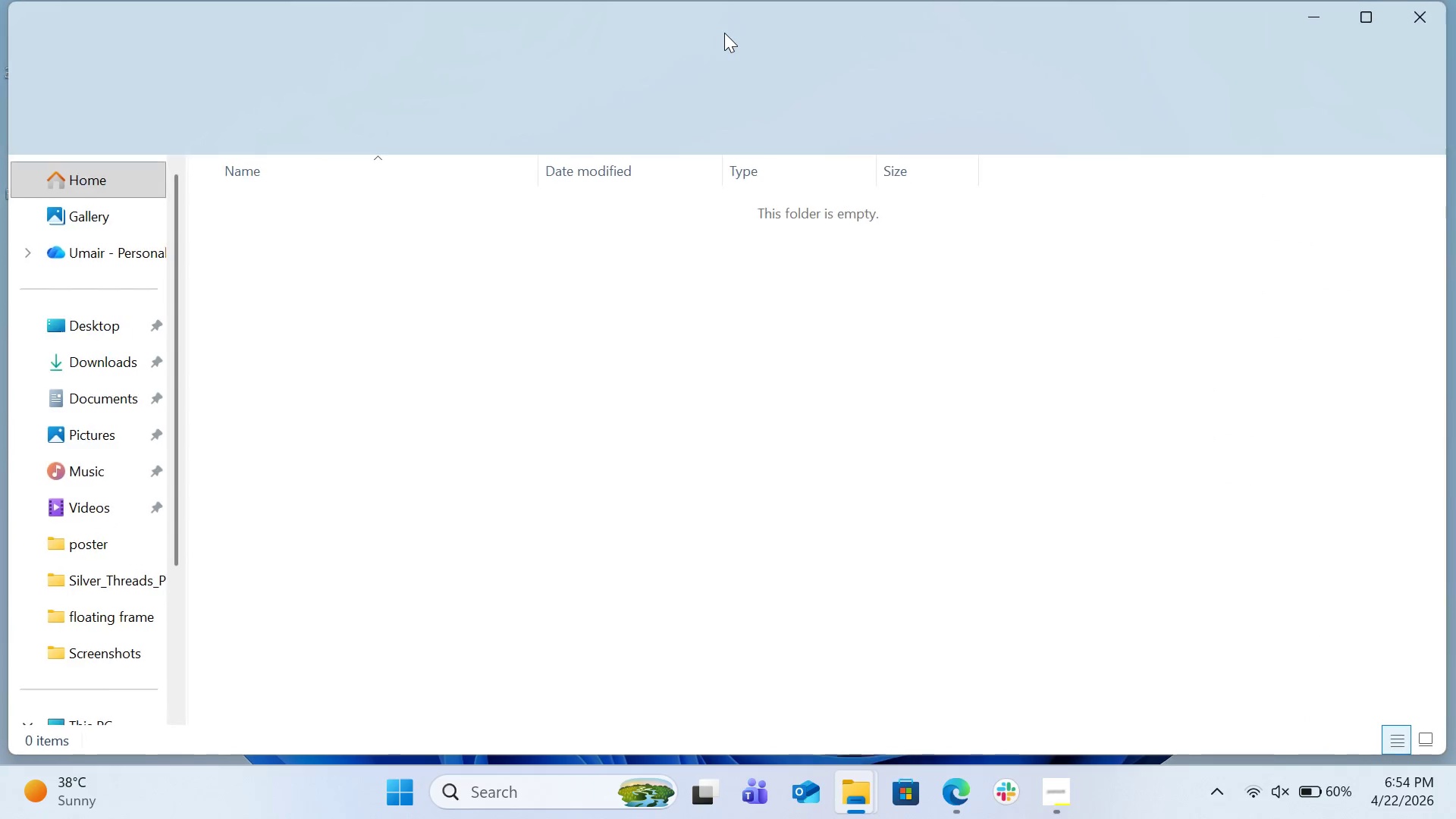 
key(Control+V)
 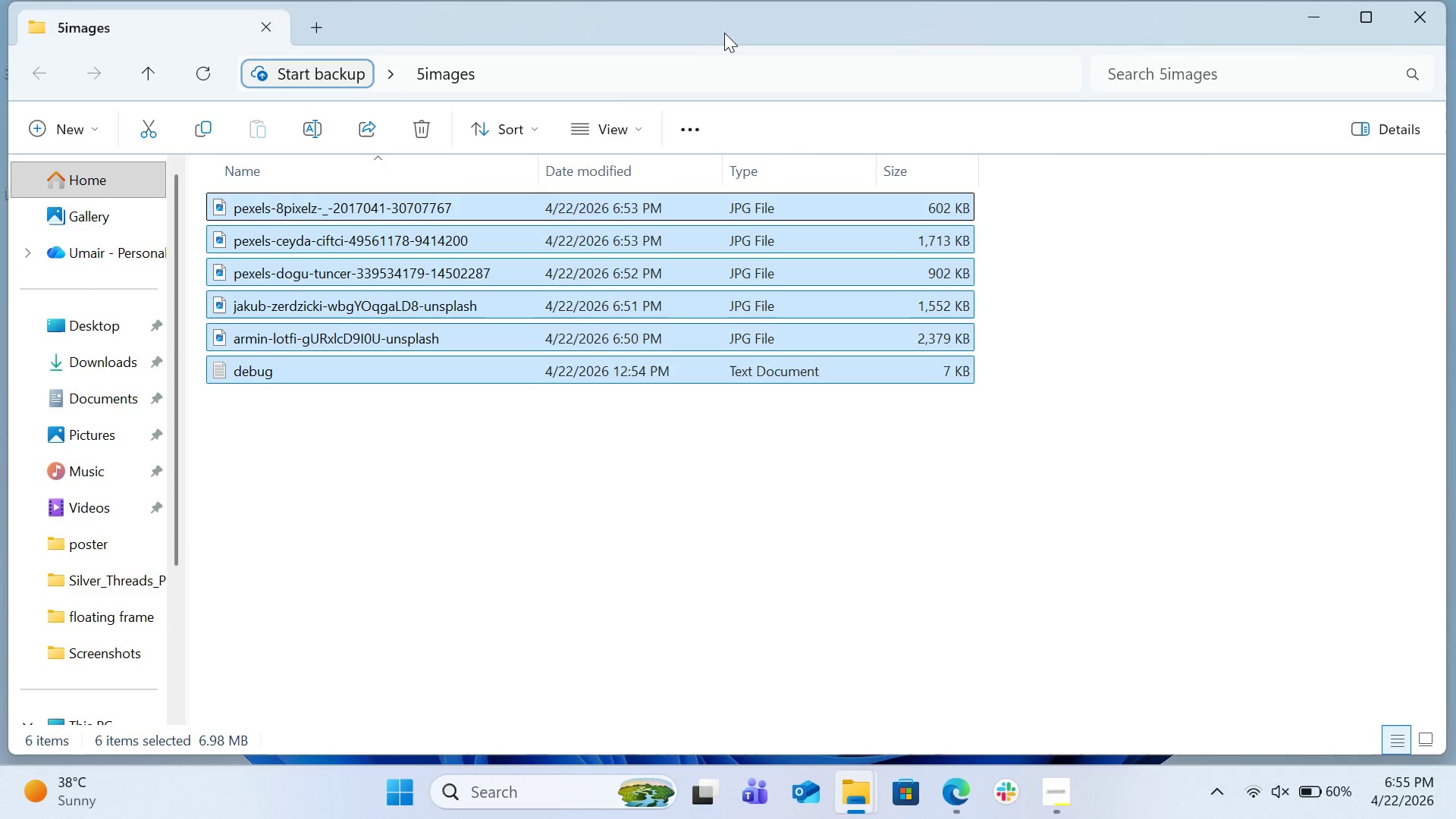 
left_click([455, 491])
 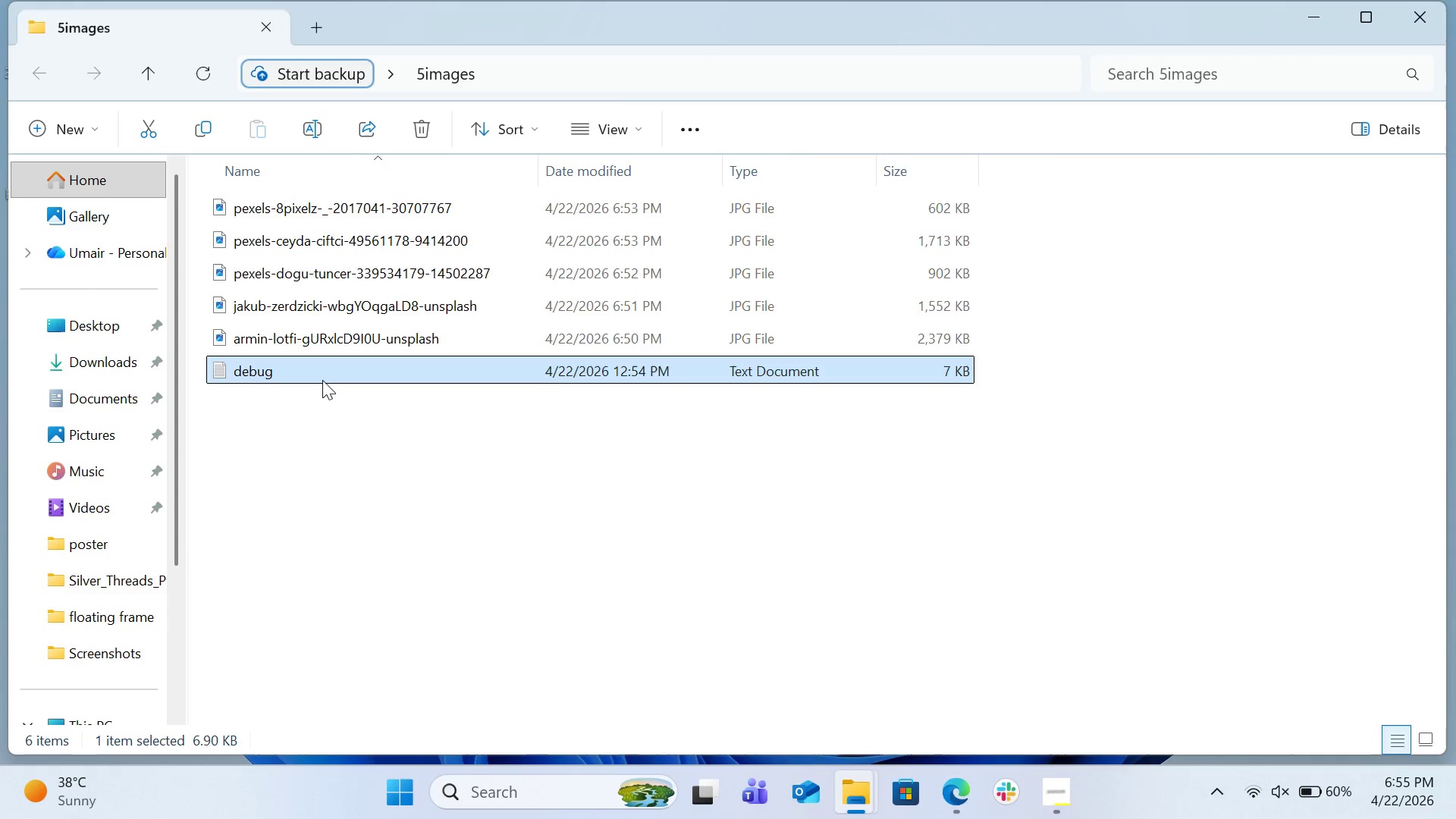 
key(Delete)
 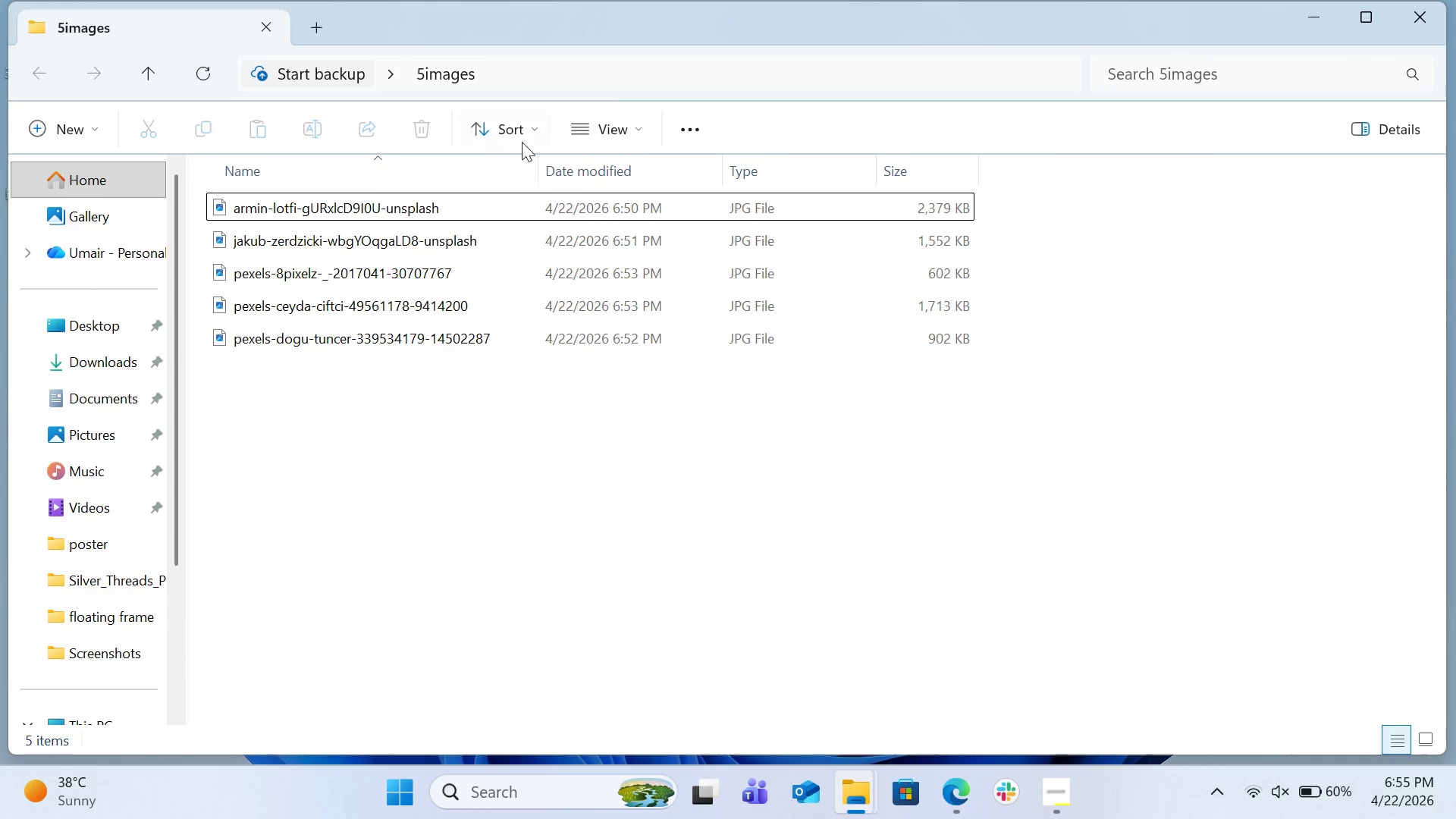 
left_click([630, 122])
 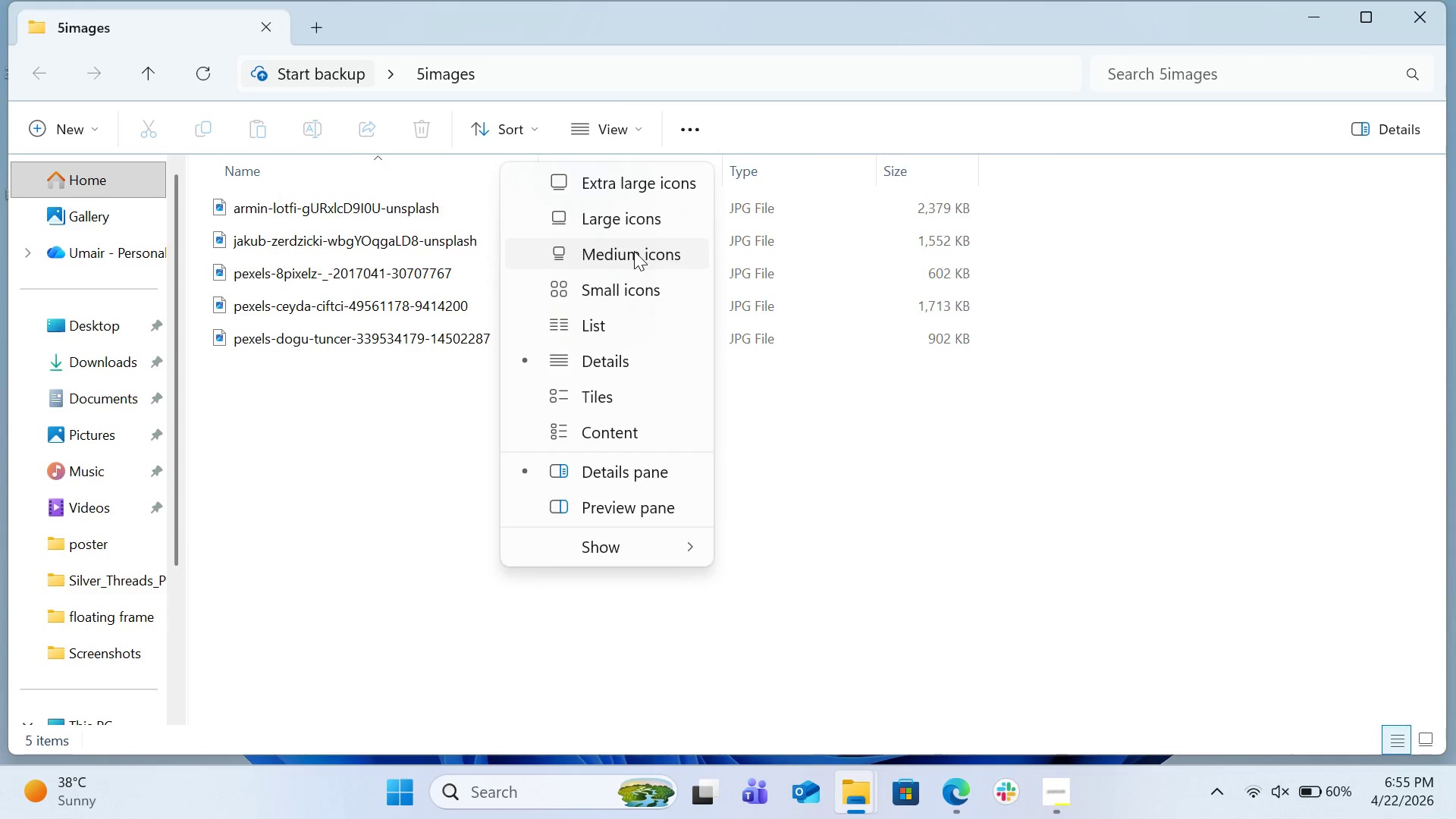 
left_click([634, 251])
 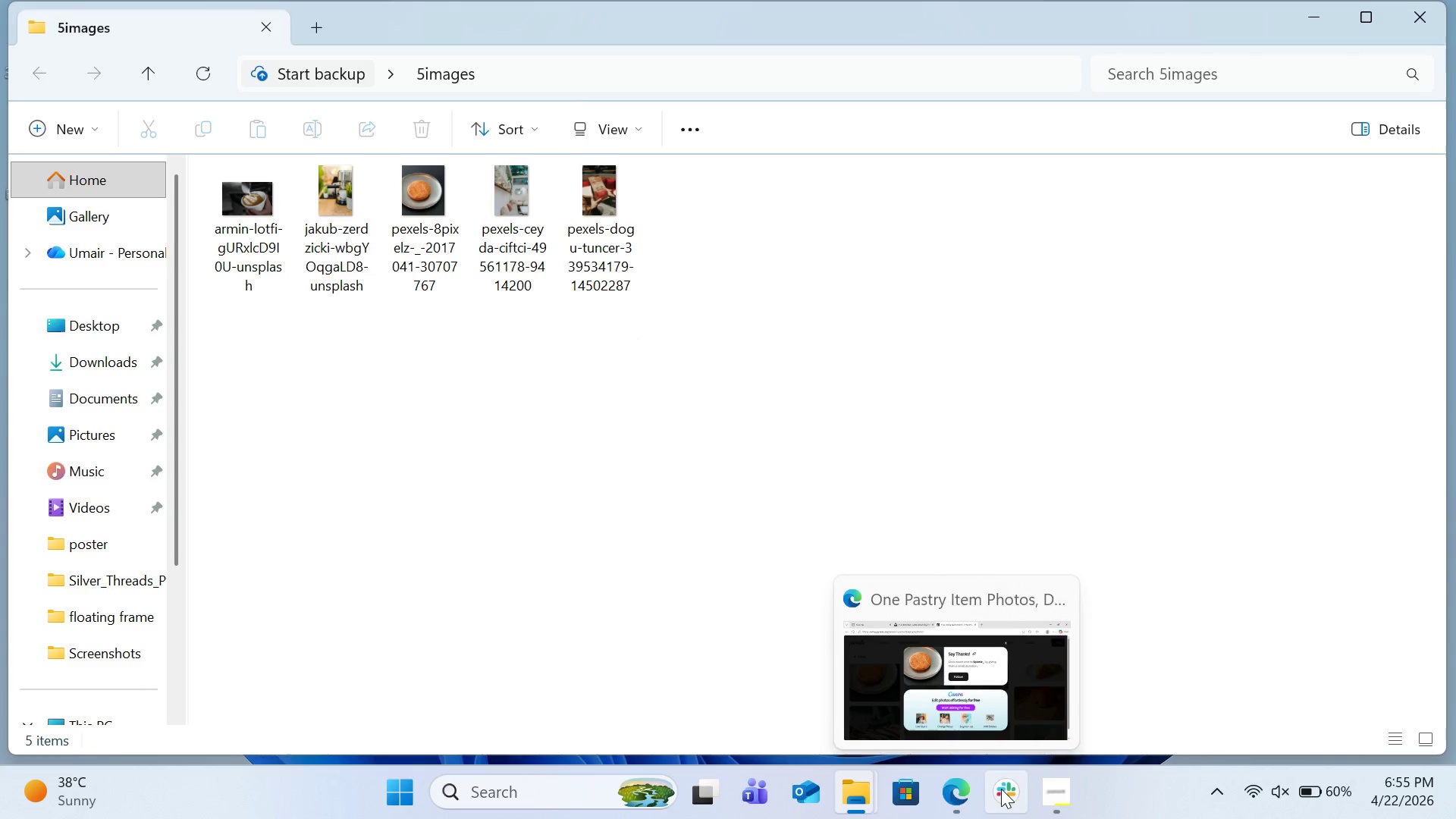 
wait(6.01)
 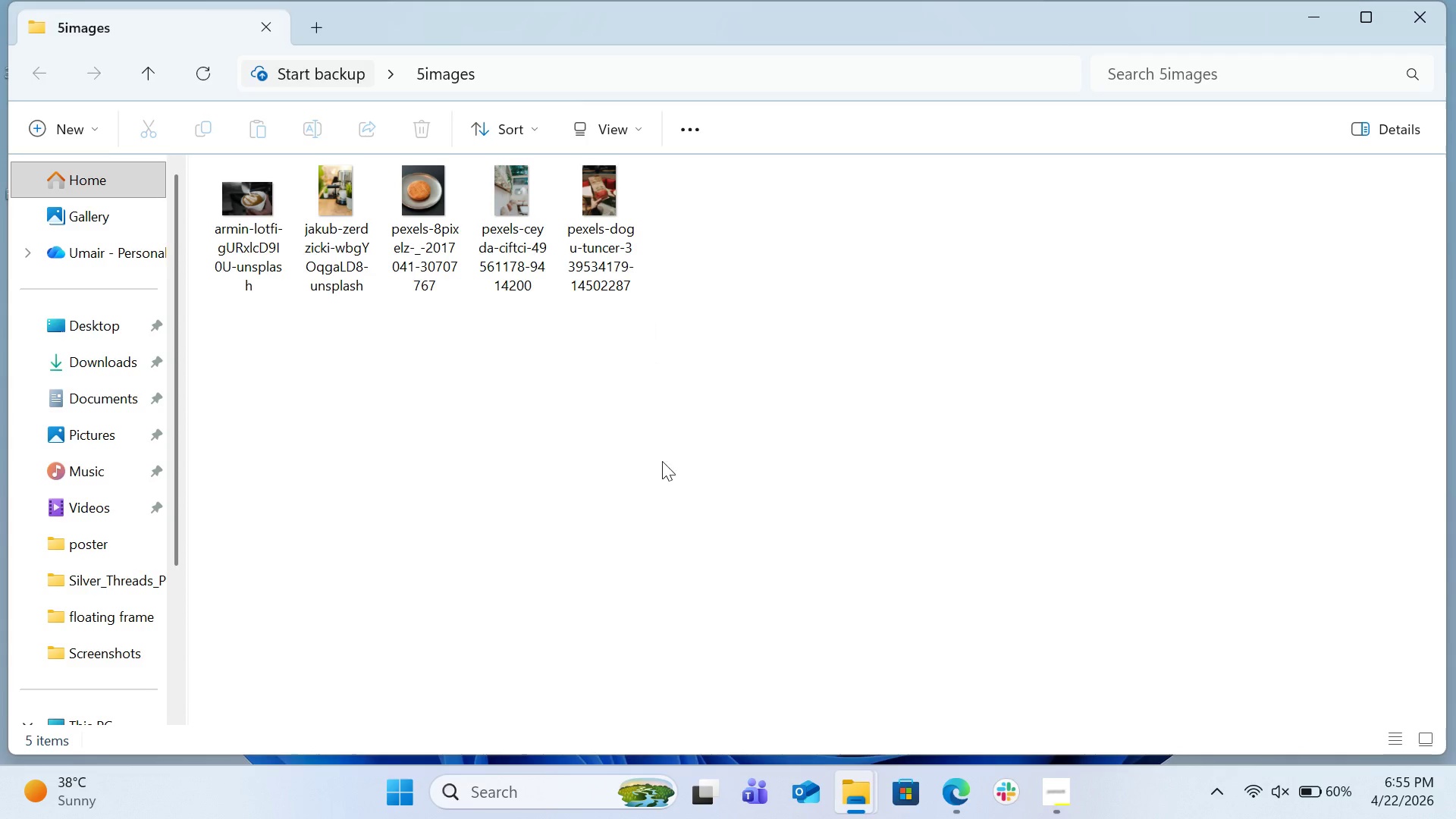 
left_click([1316, 21])
 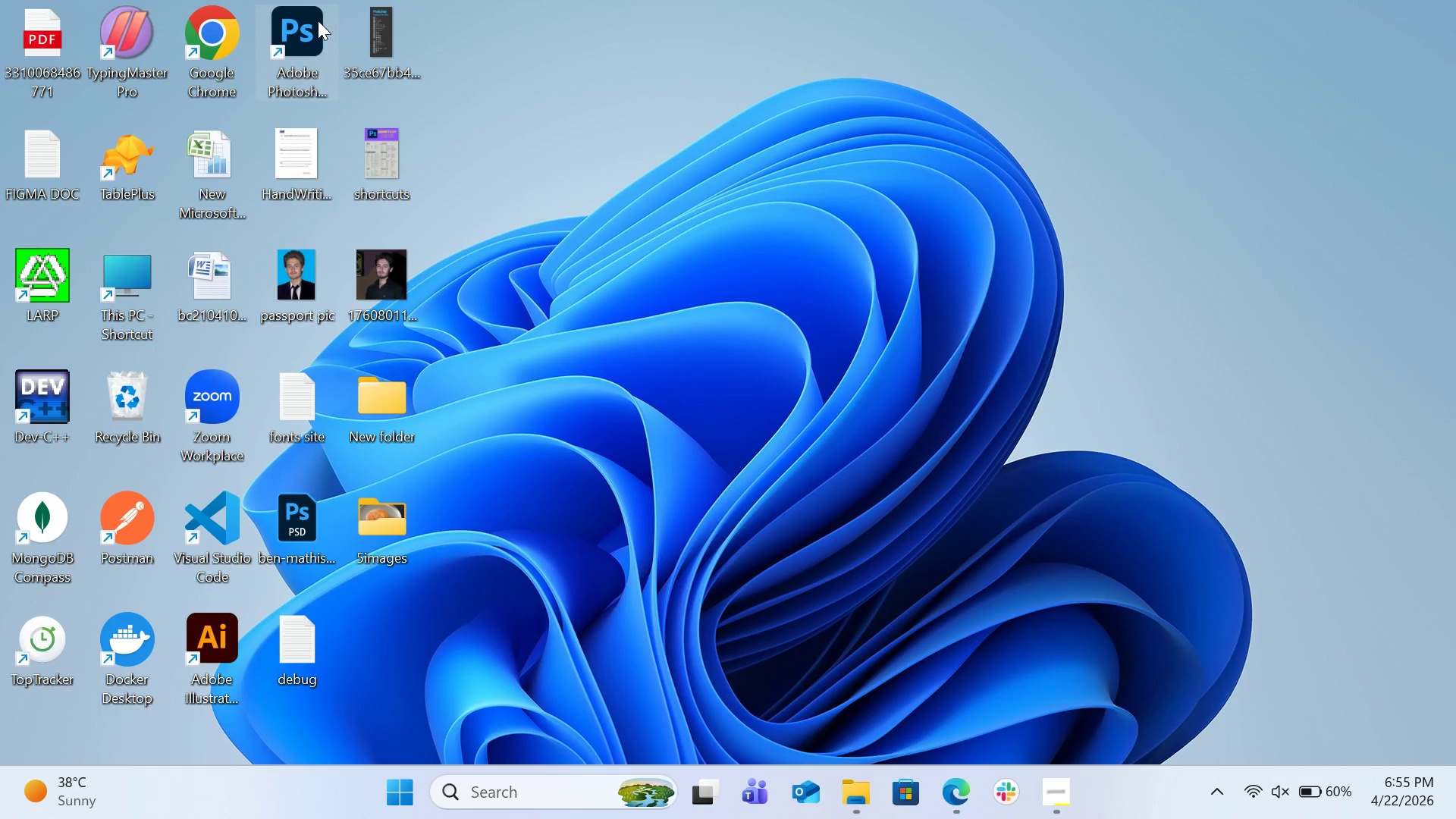 
double_click([316, 20])
 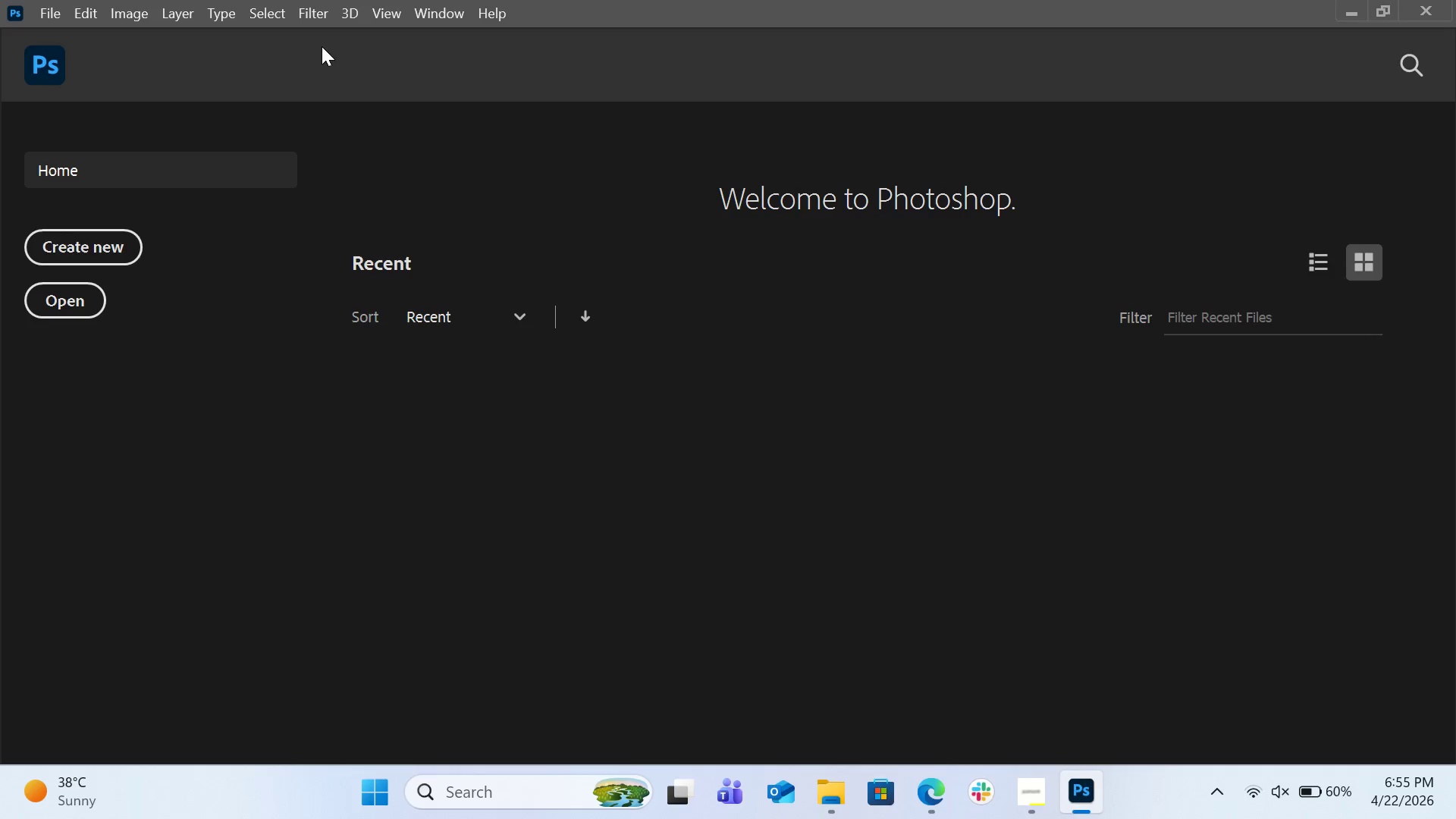 
wait(22.72)
 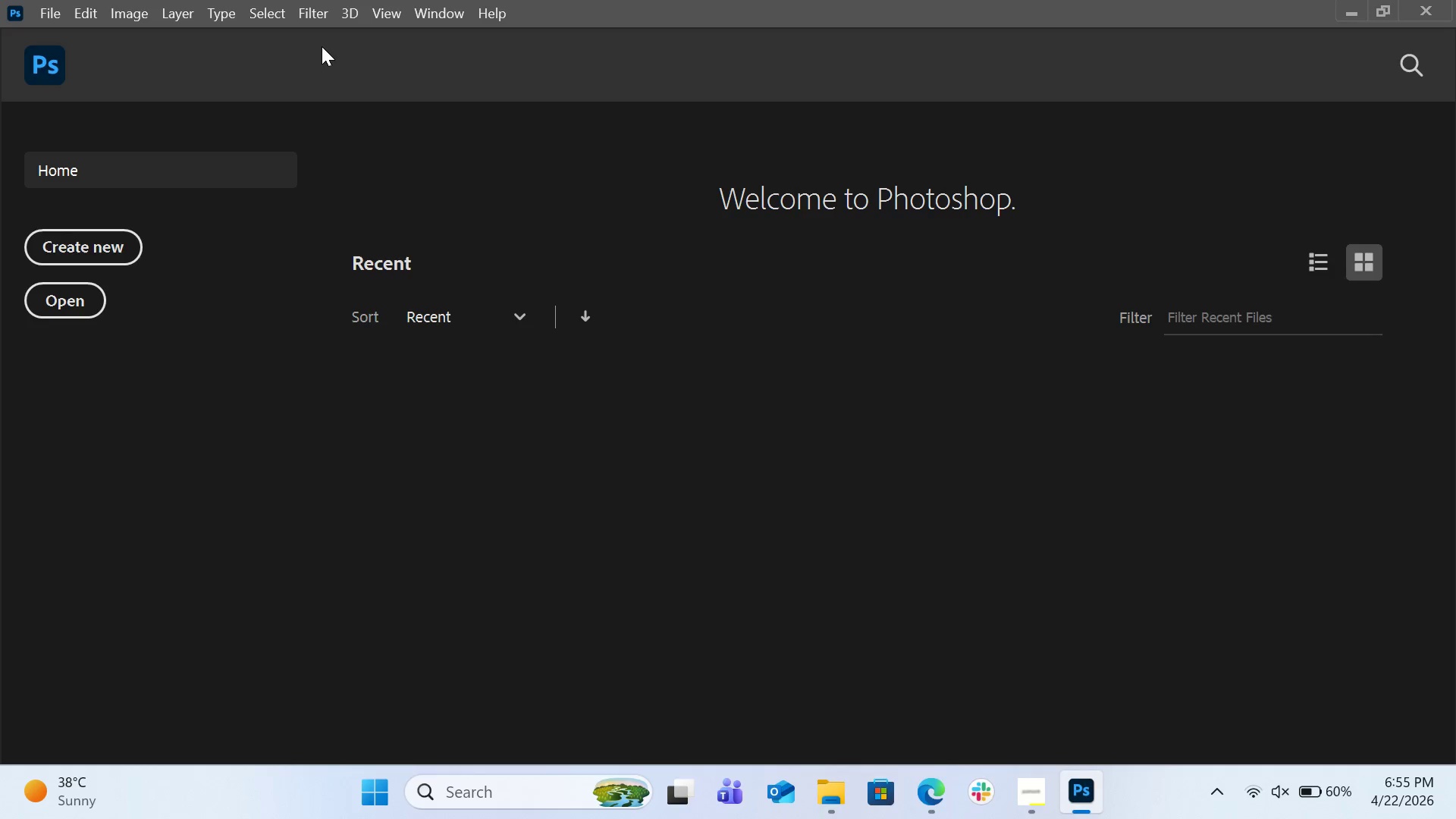 
left_click([55, 20])
 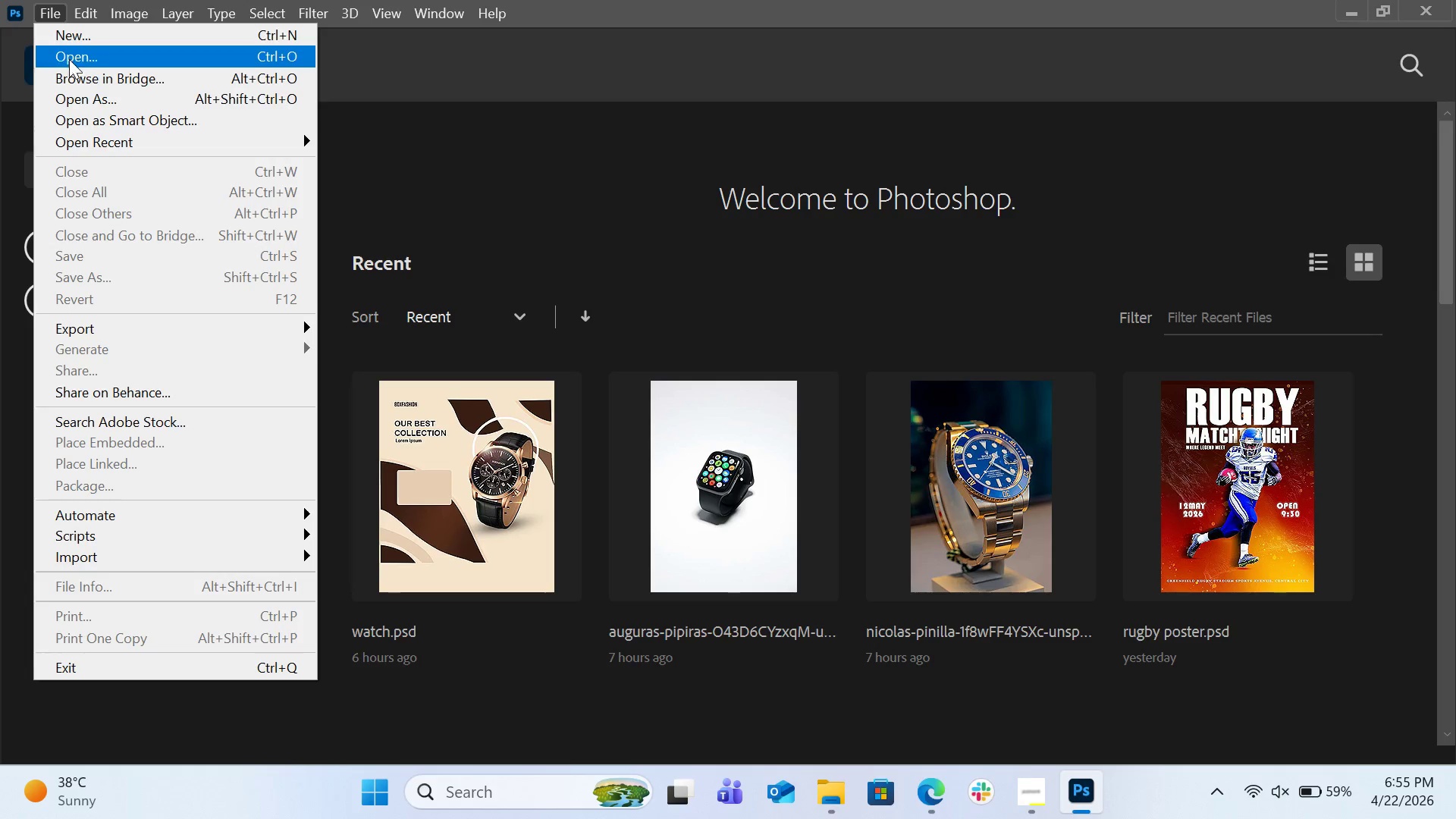 
left_click([69, 59])
 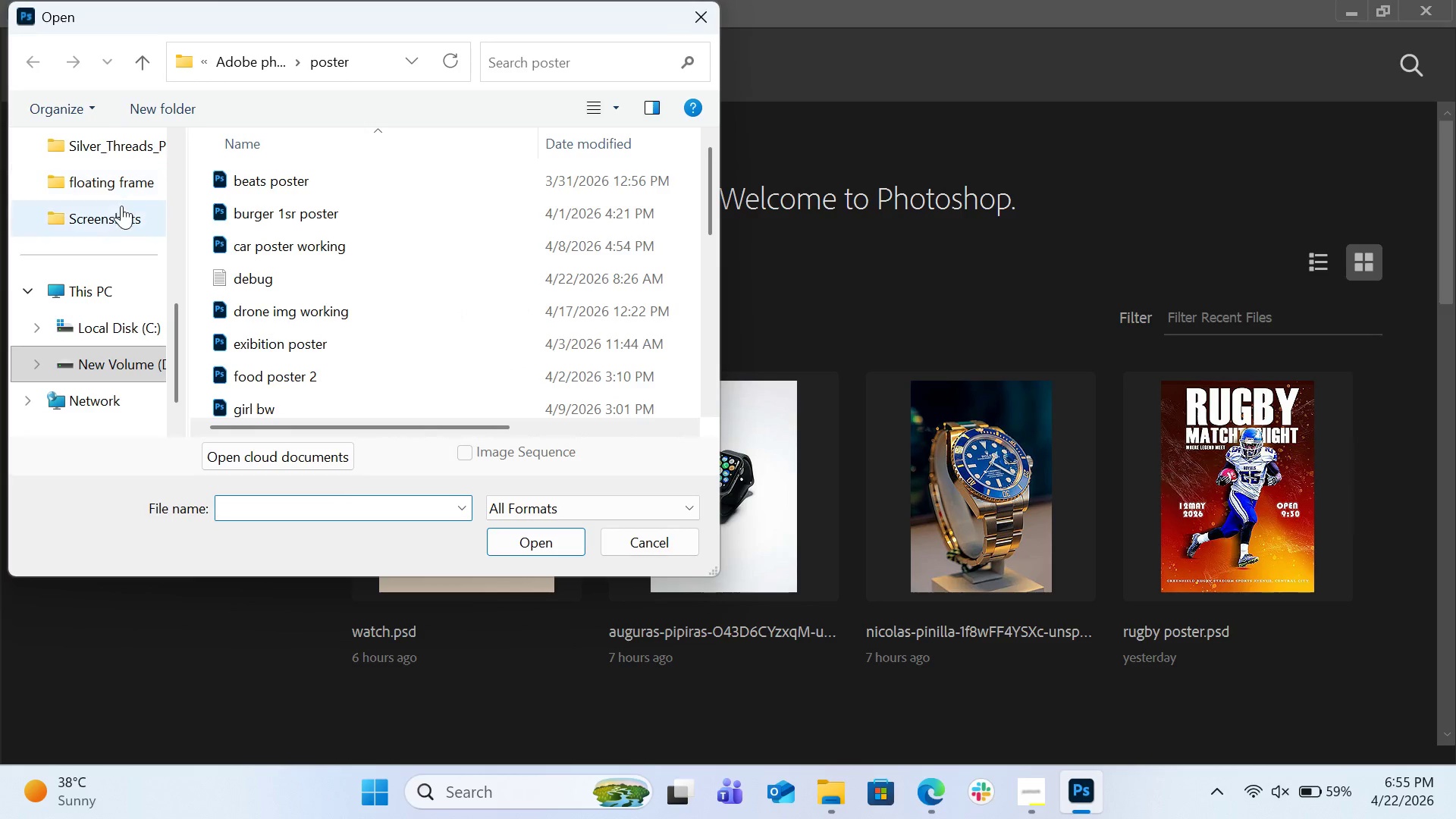 
scroll: coordinate [113, 197], scroll_direction: up, amount: 3.0
 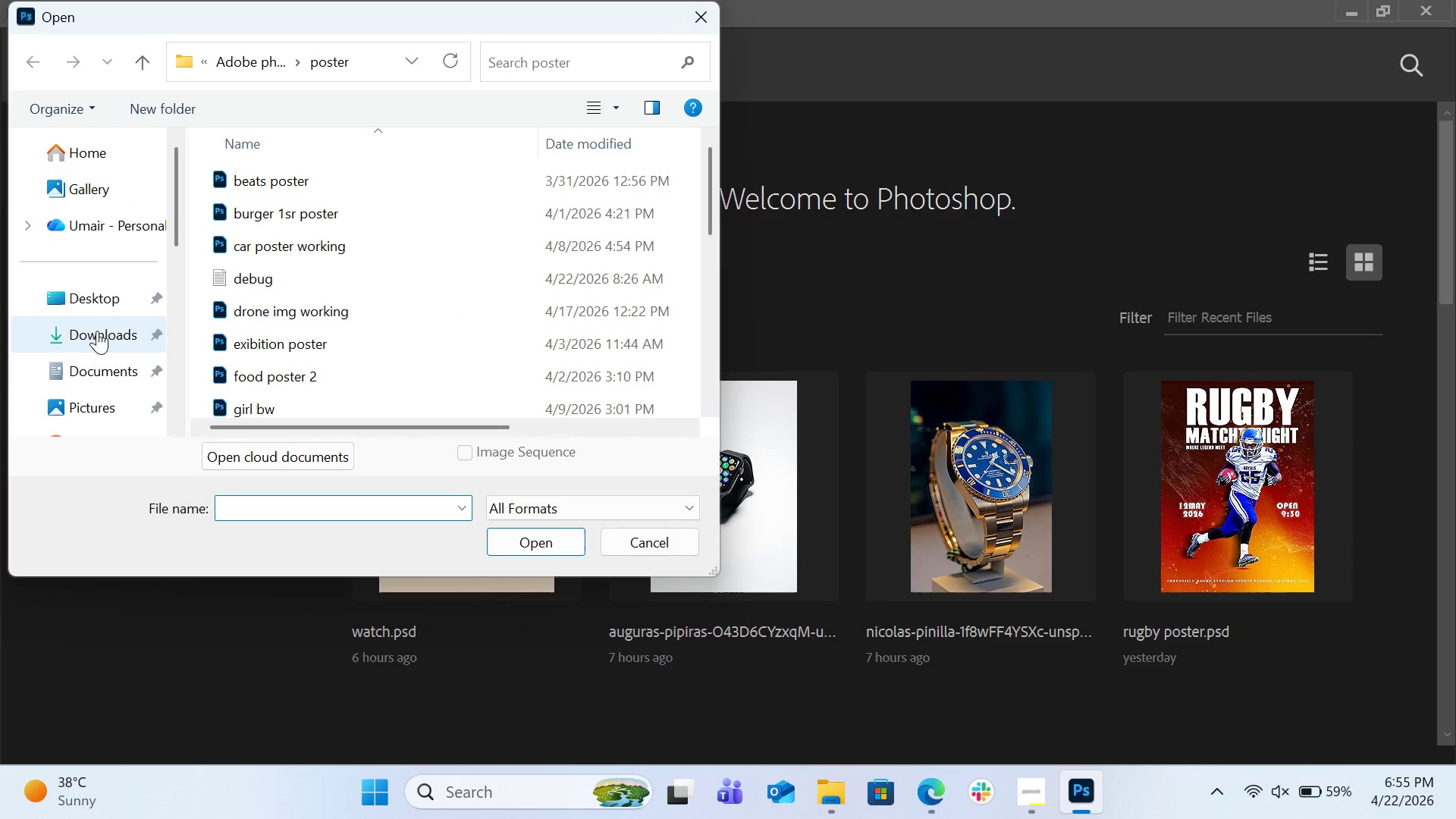 
left_click([97, 336])
 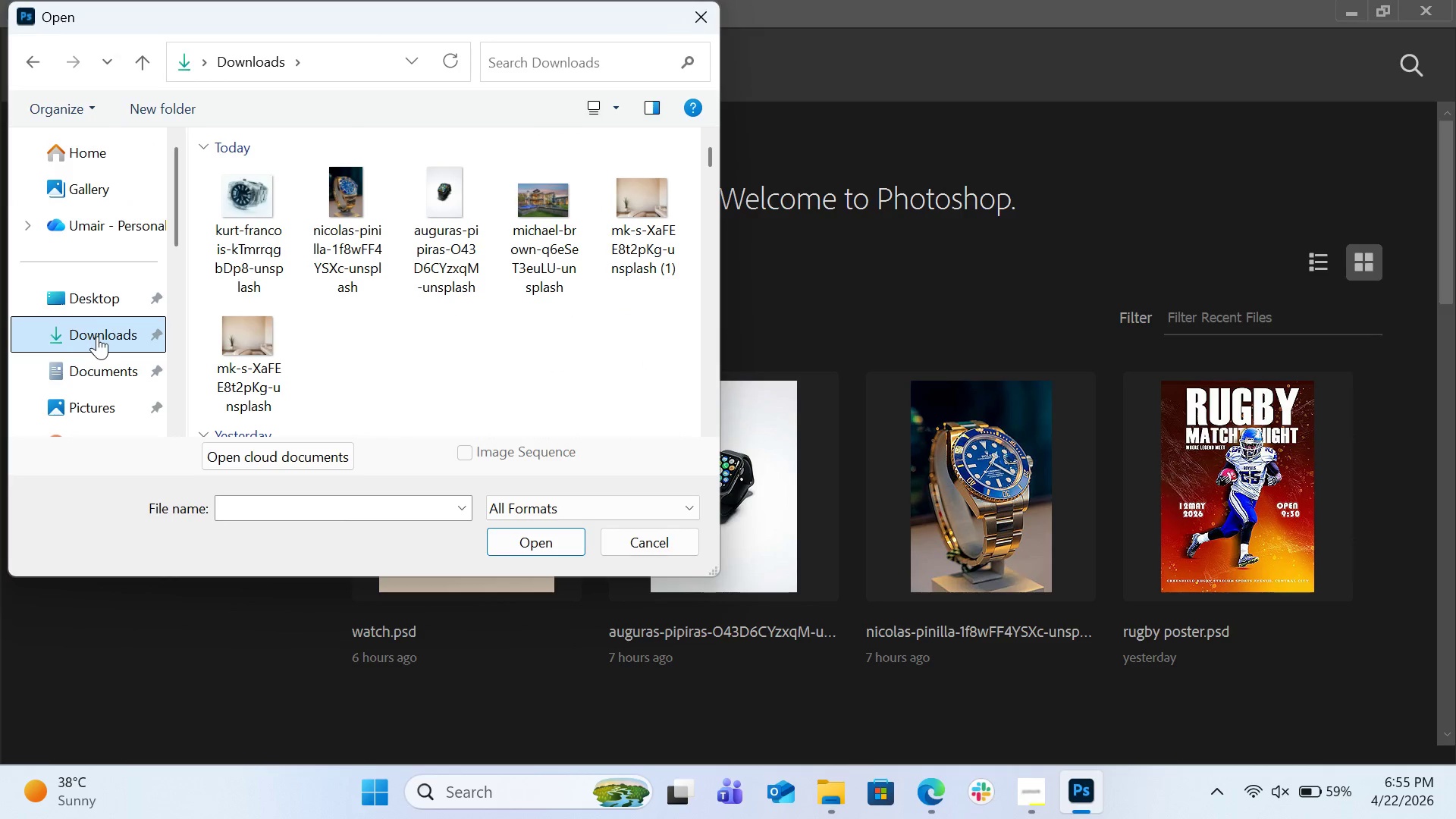 
left_click([99, 293])
 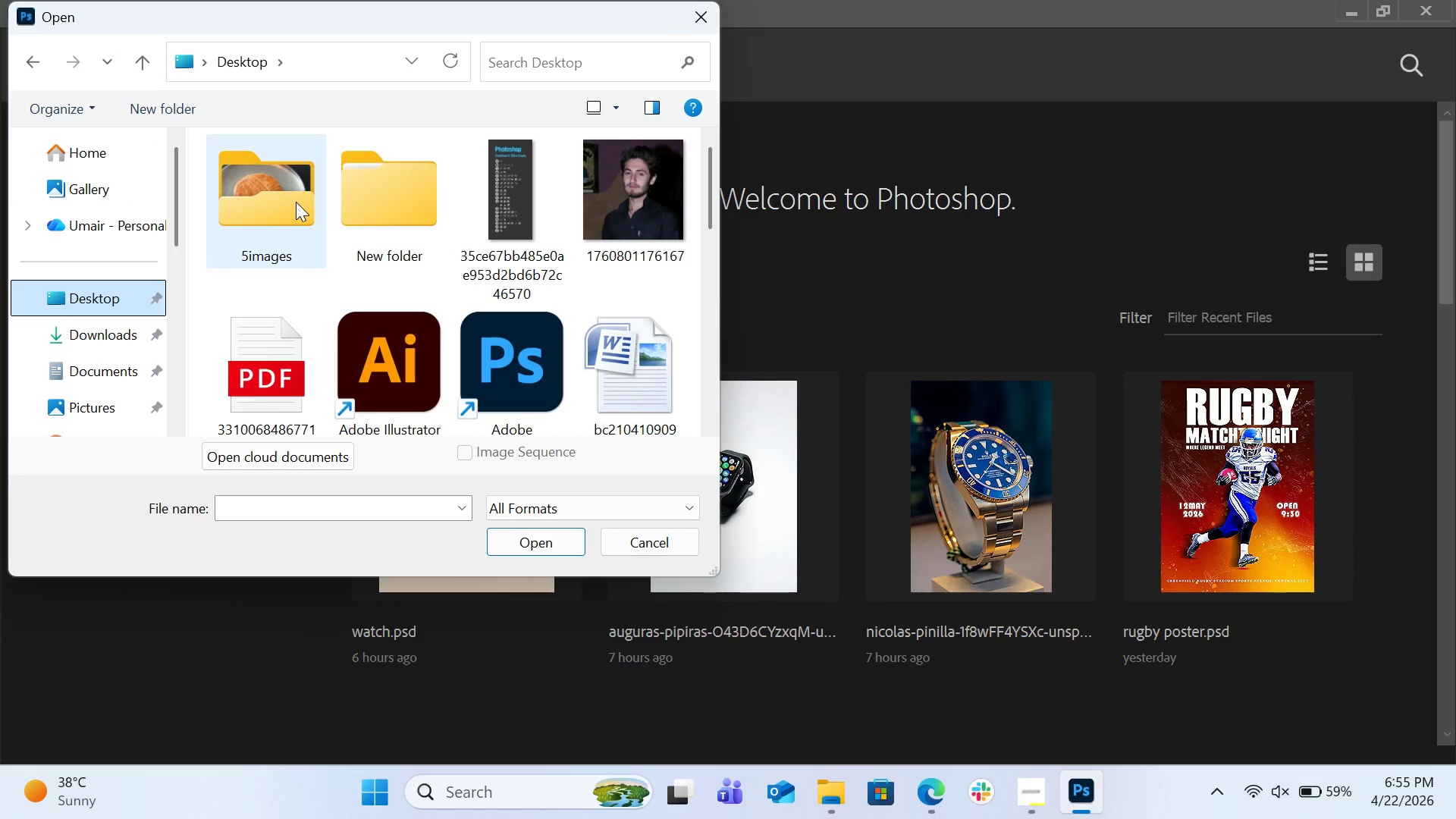 
double_click([296, 202])
 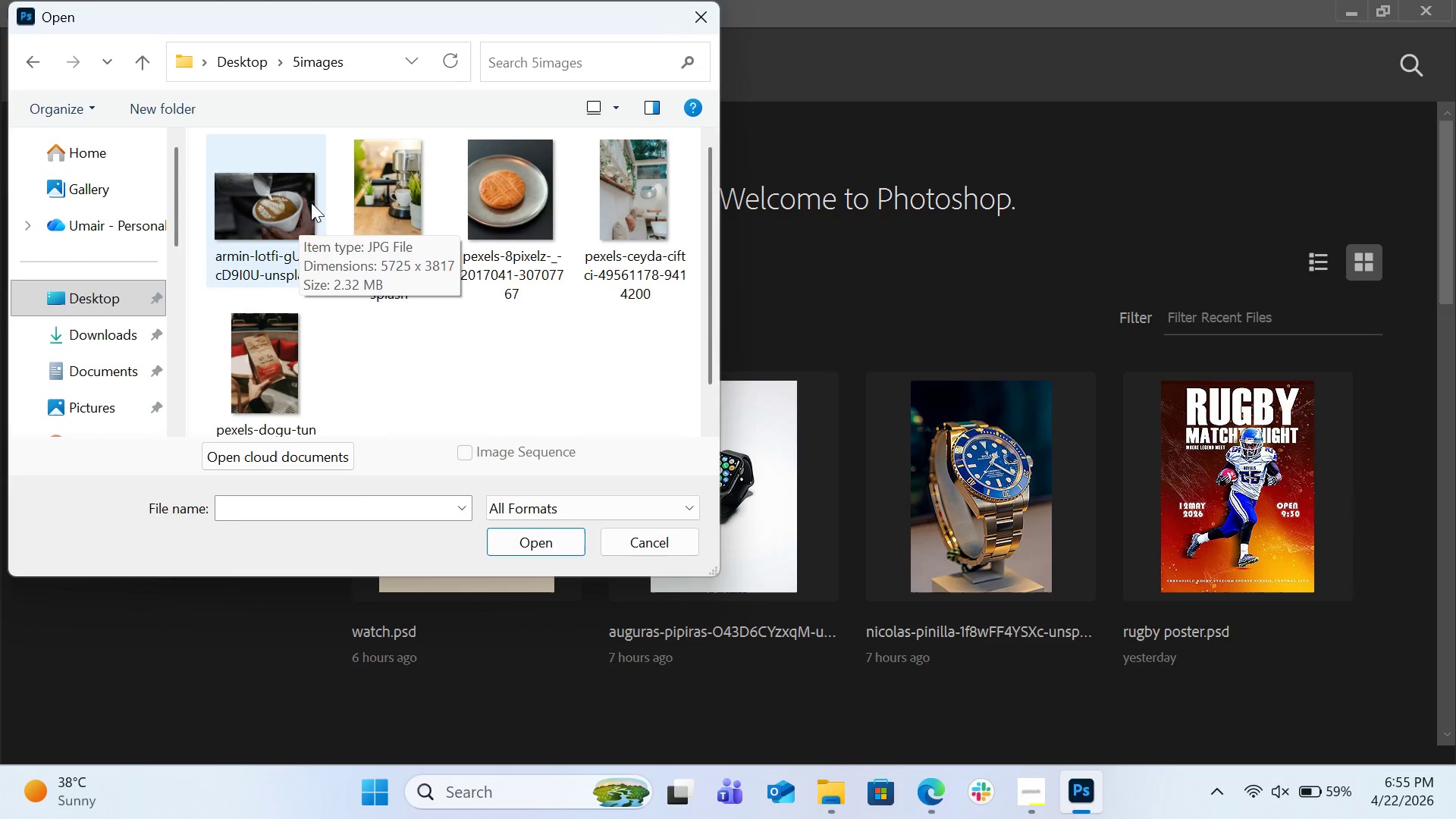 
wait(14.12)
 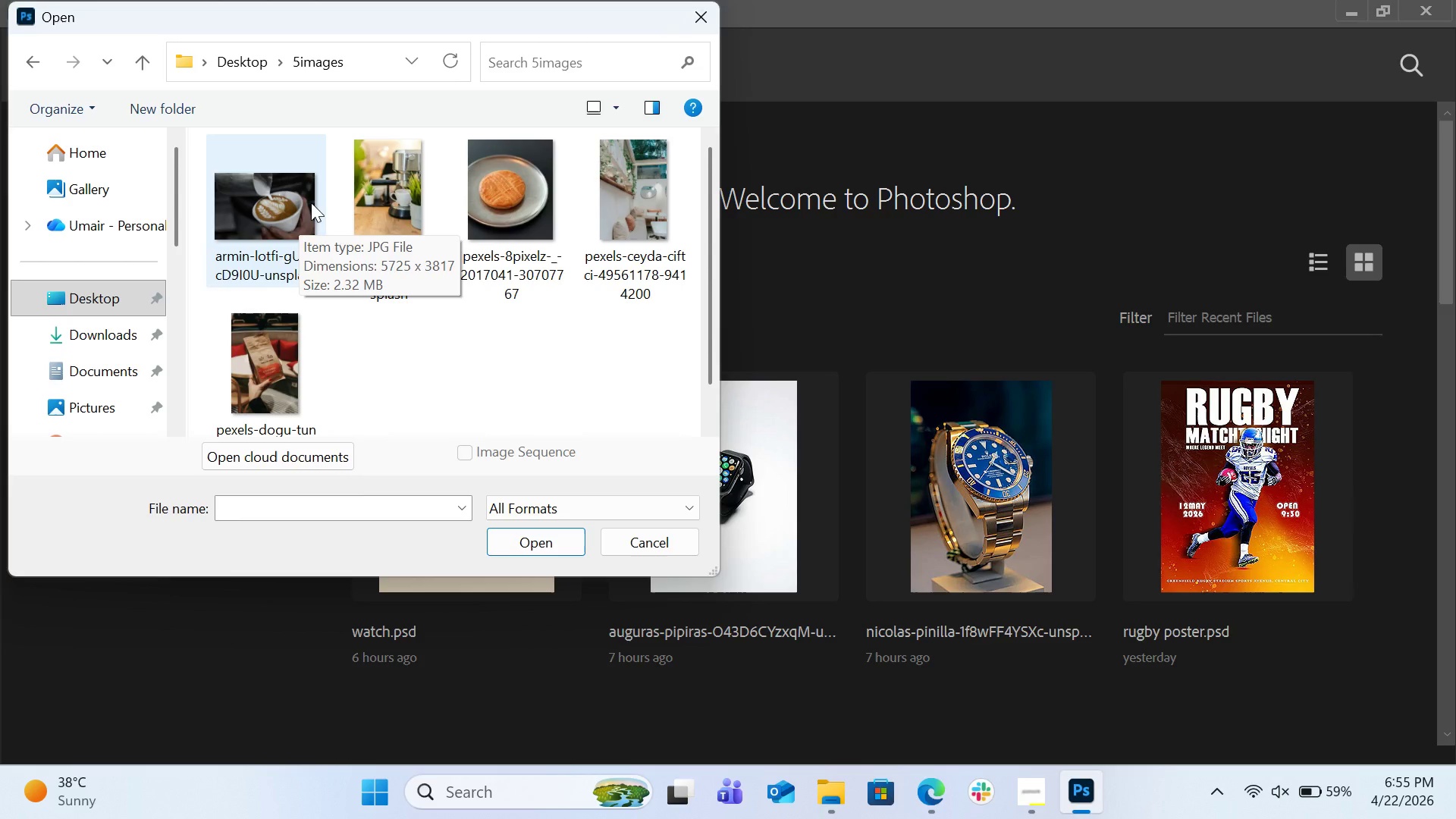 
left_click([269, 202])
 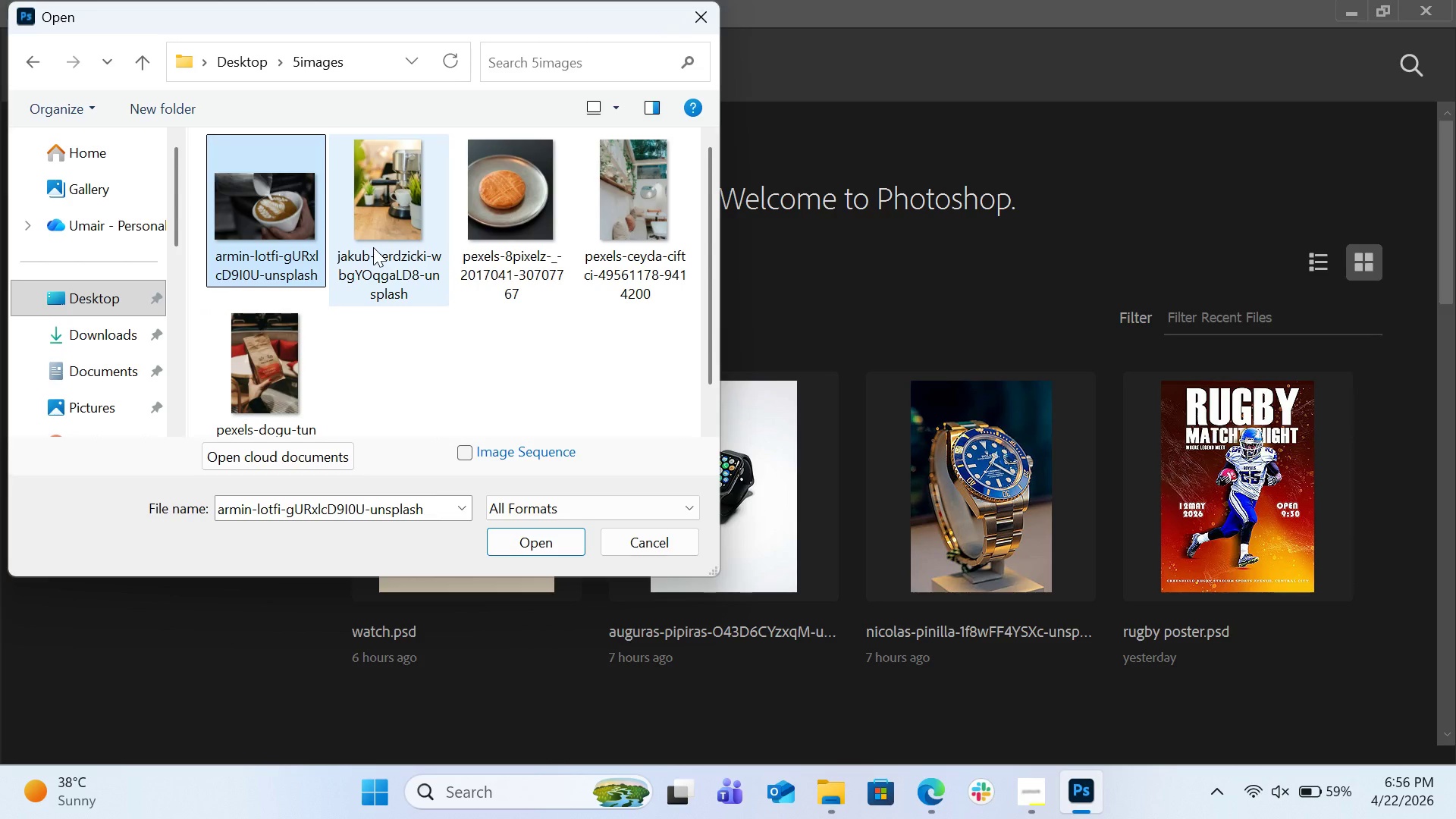 
wait(11.88)
 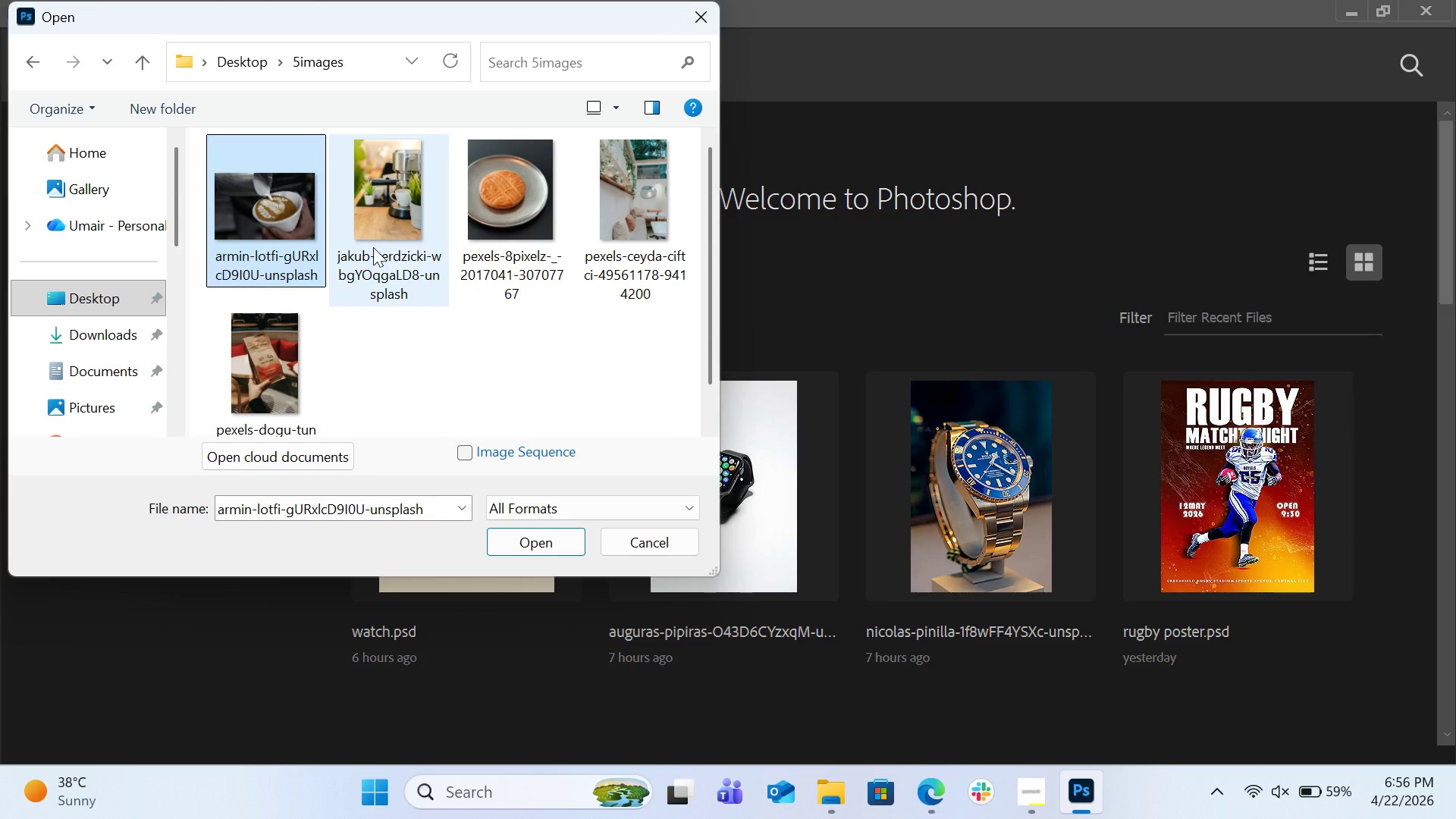 
double_click([279, 235])
 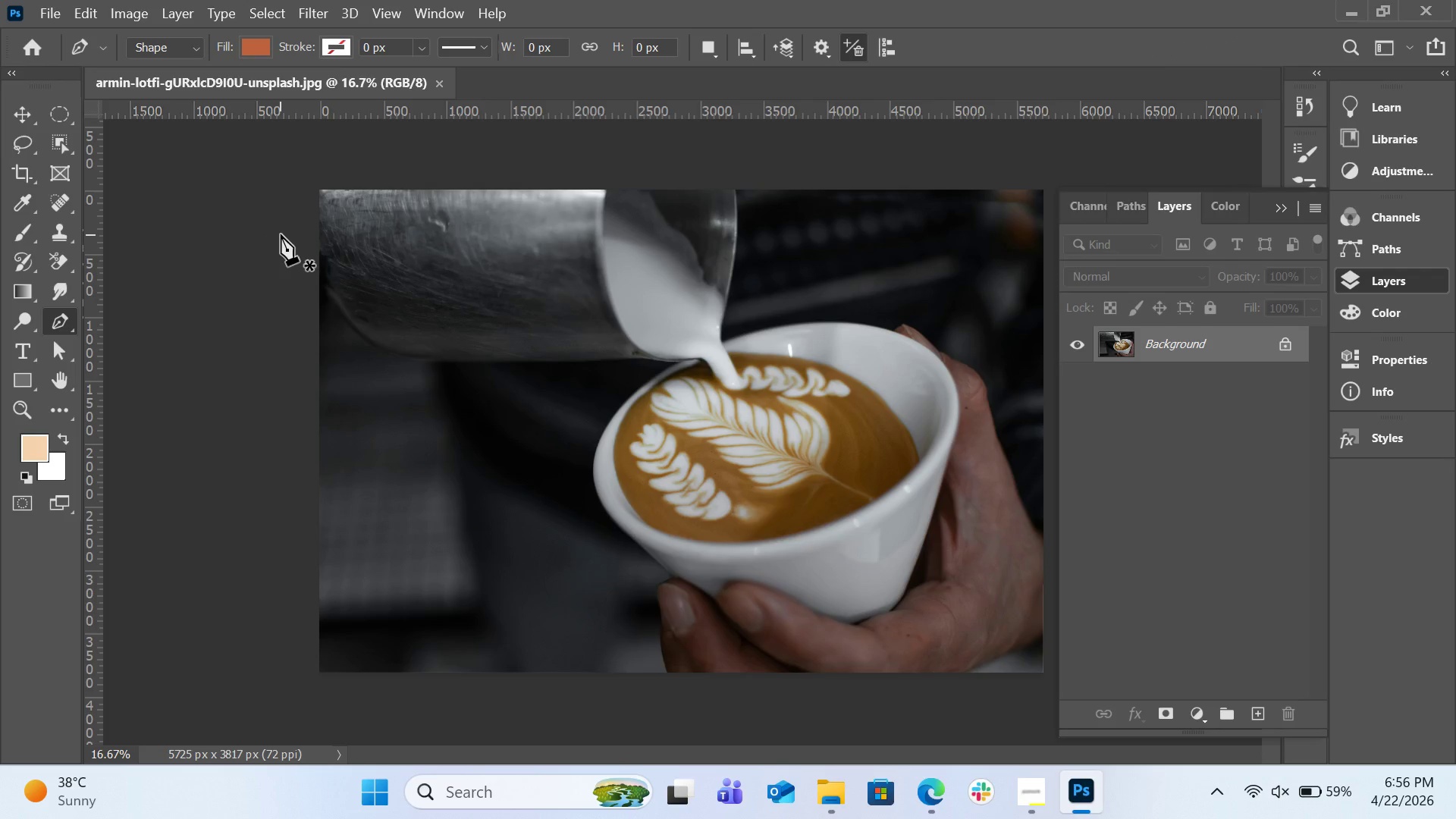 
wait(25.38)
 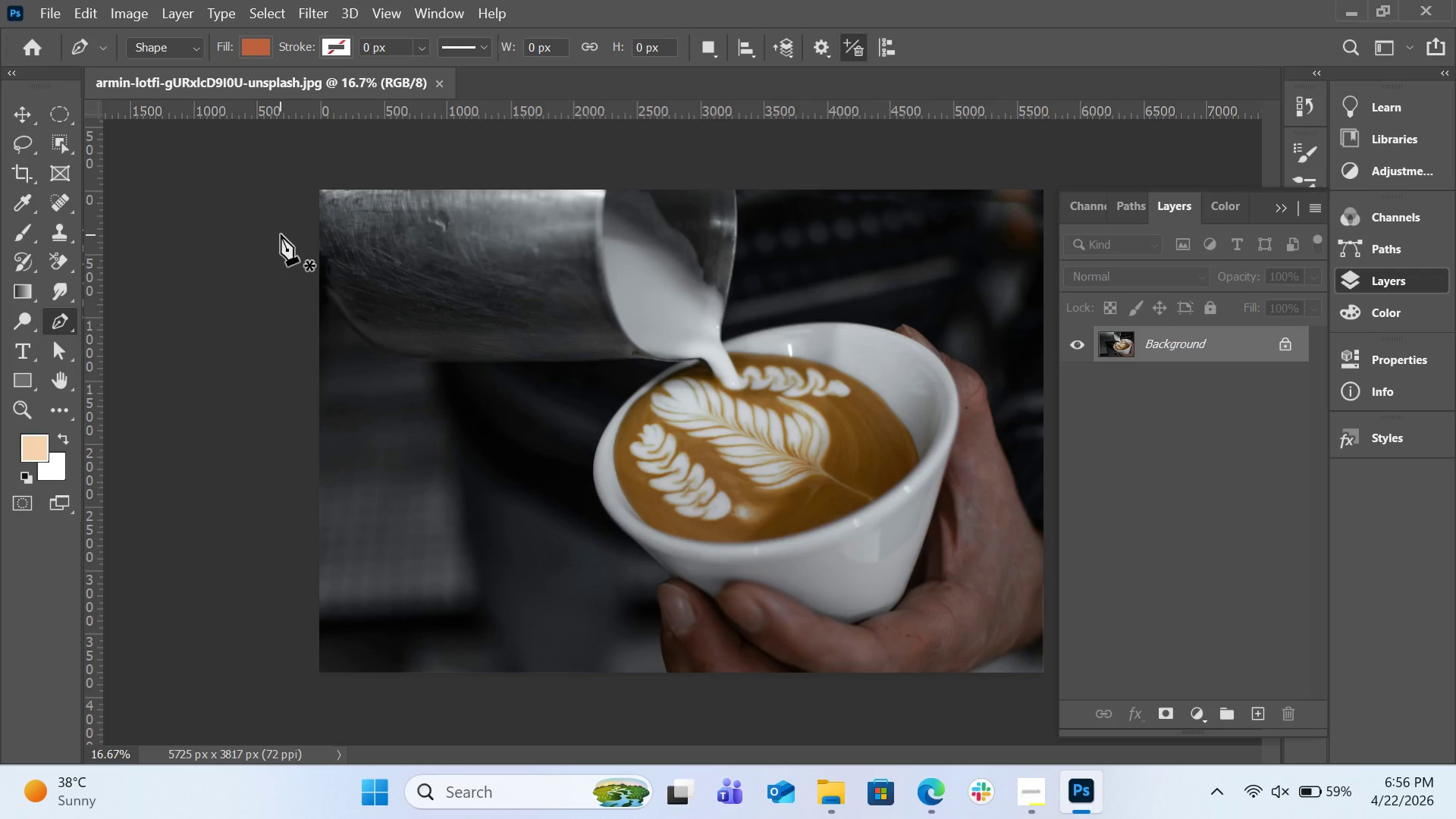 
double_click([1288, 344])
 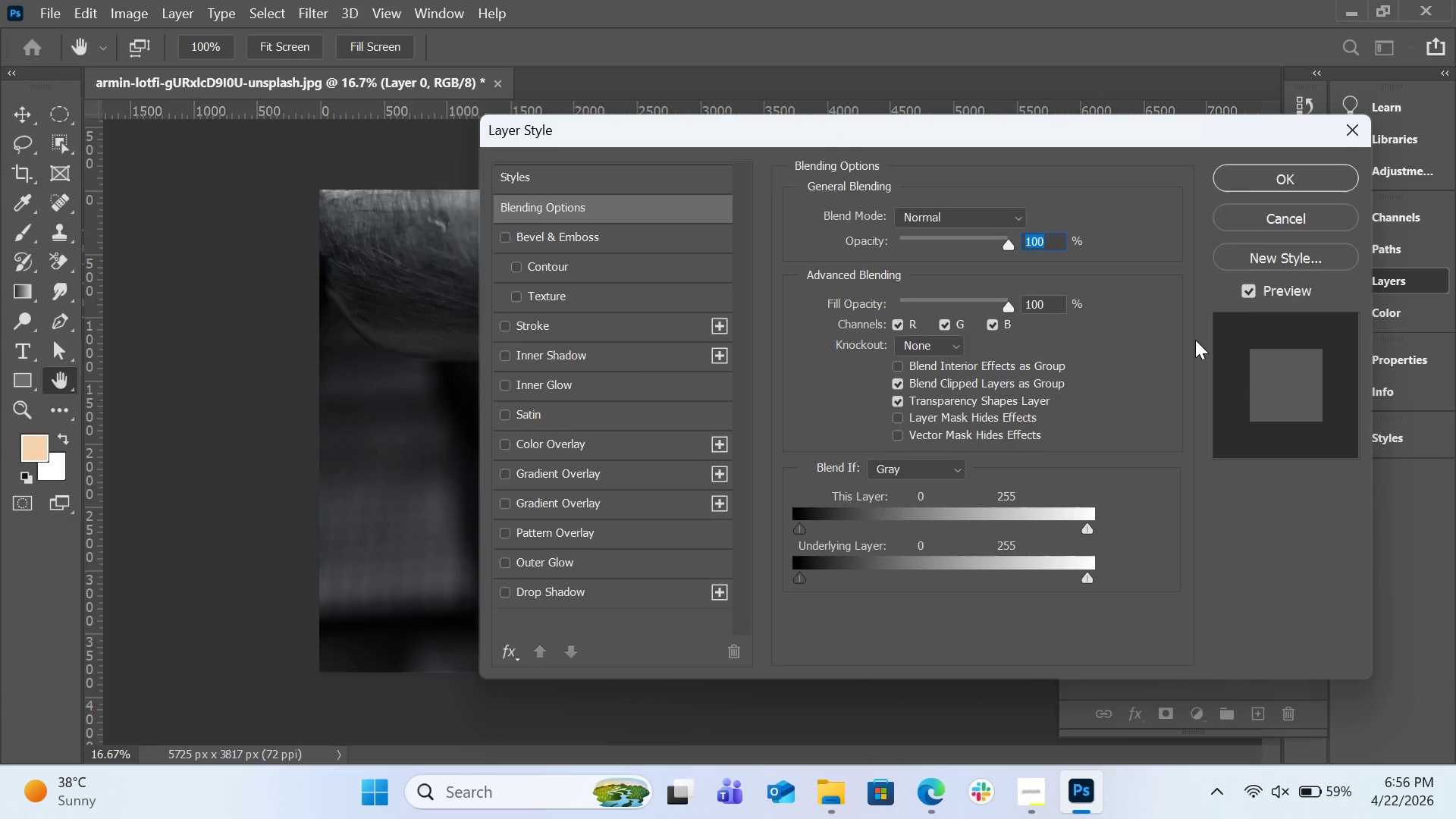 
left_click([1289, 220])
 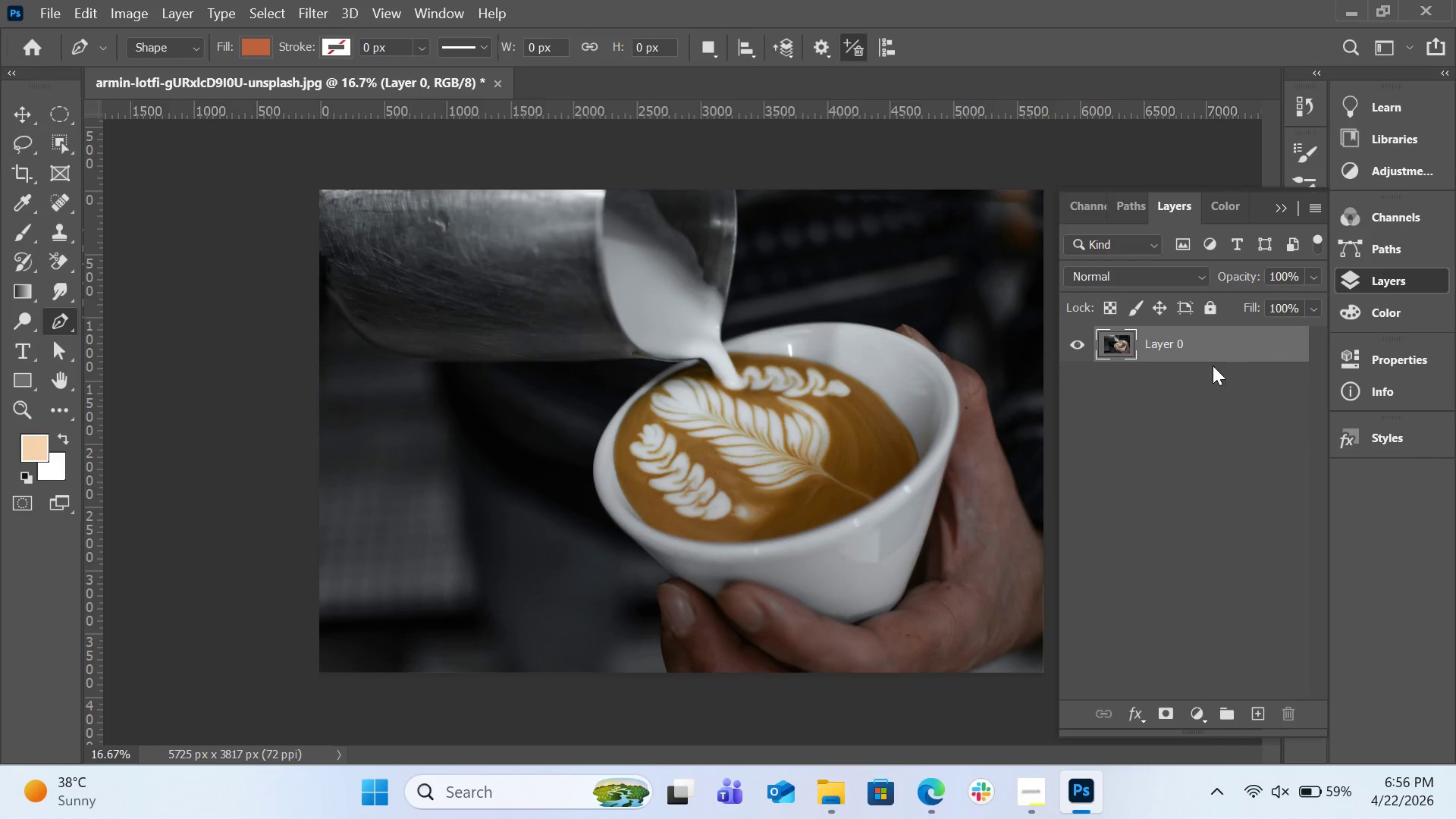 
right_click([1169, 342])
 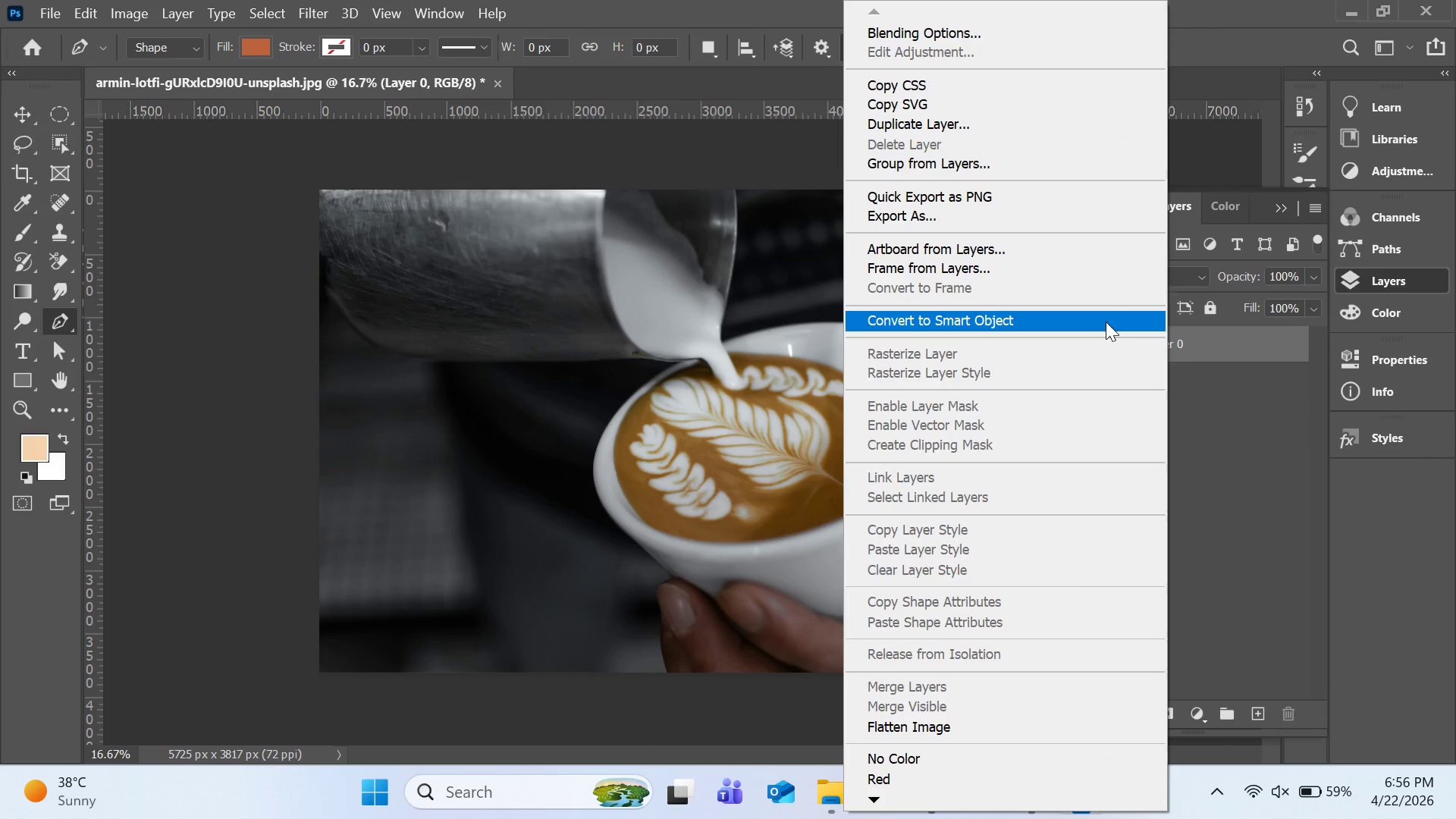 
left_click([1106, 322])
 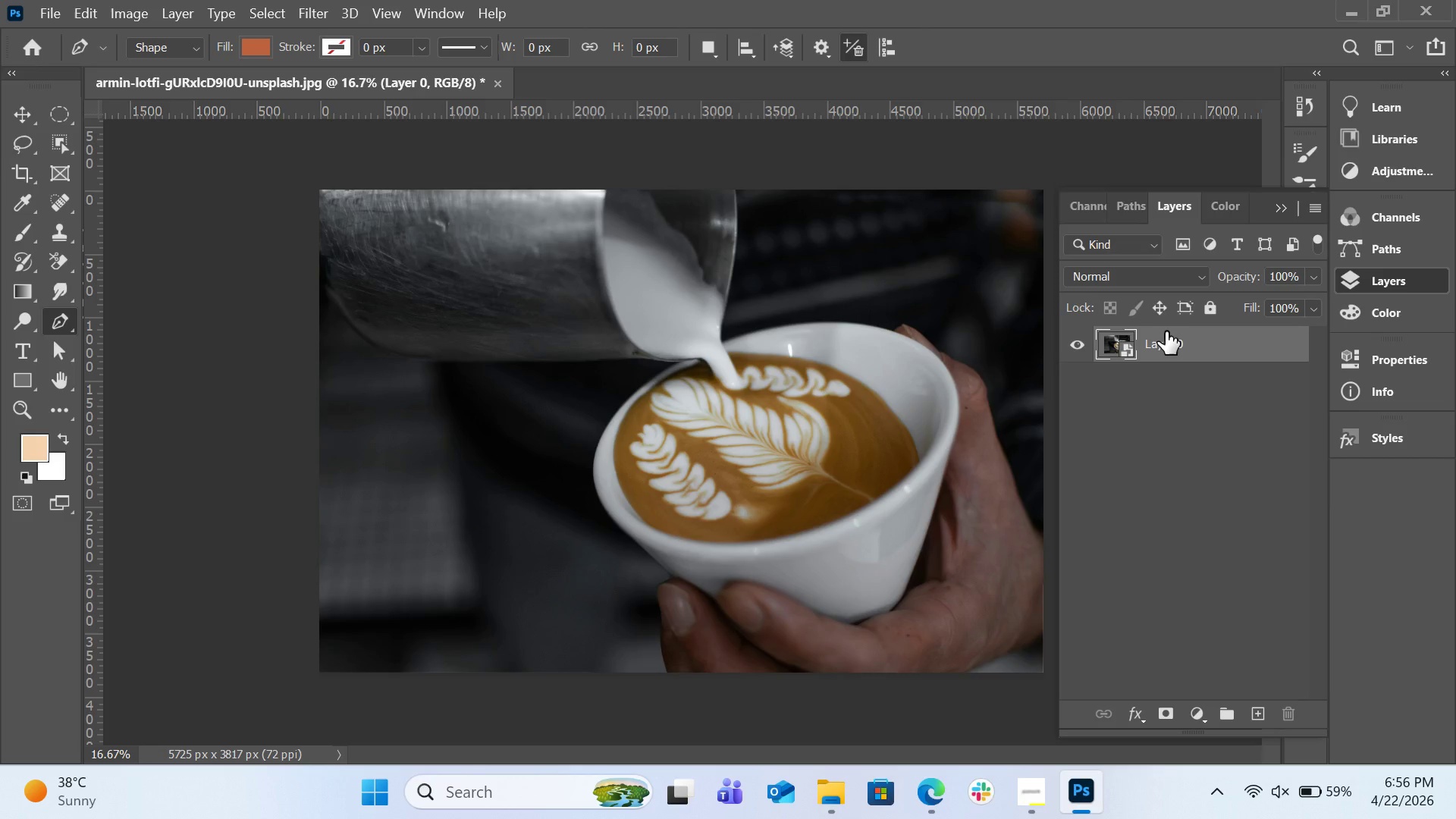 
wait(8.16)
 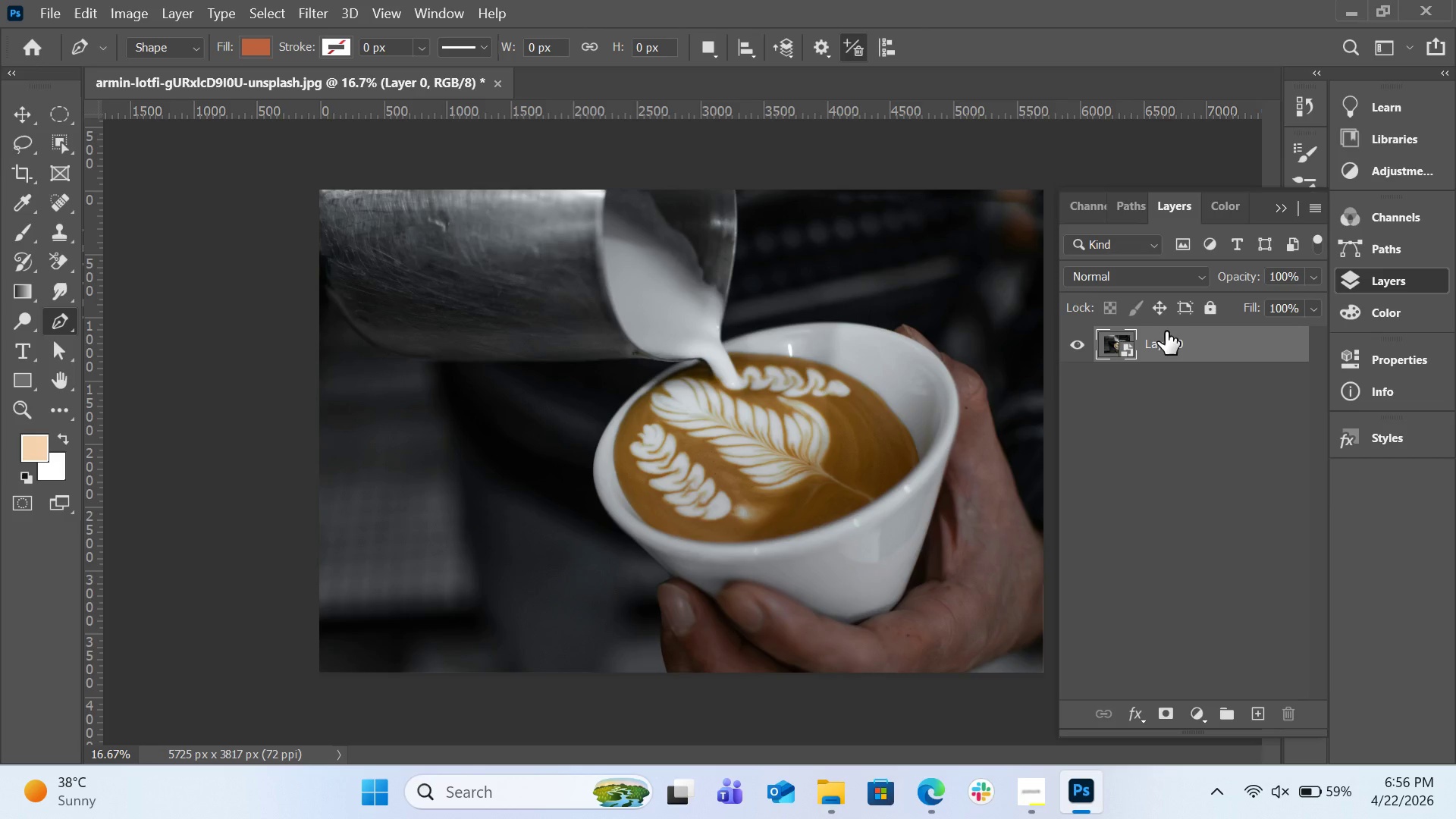 
left_click([82, 17])
 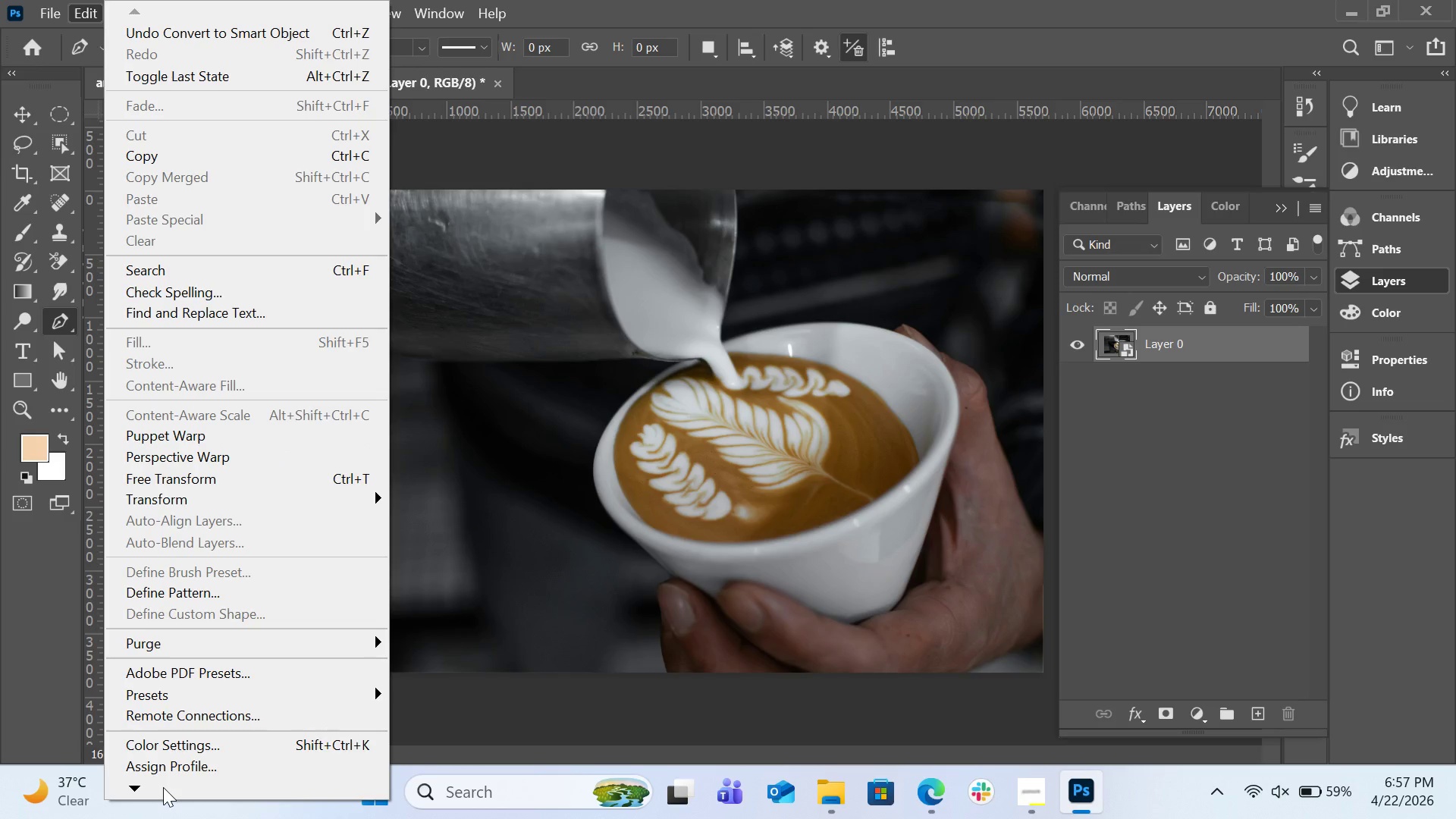 
wait(16.11)
 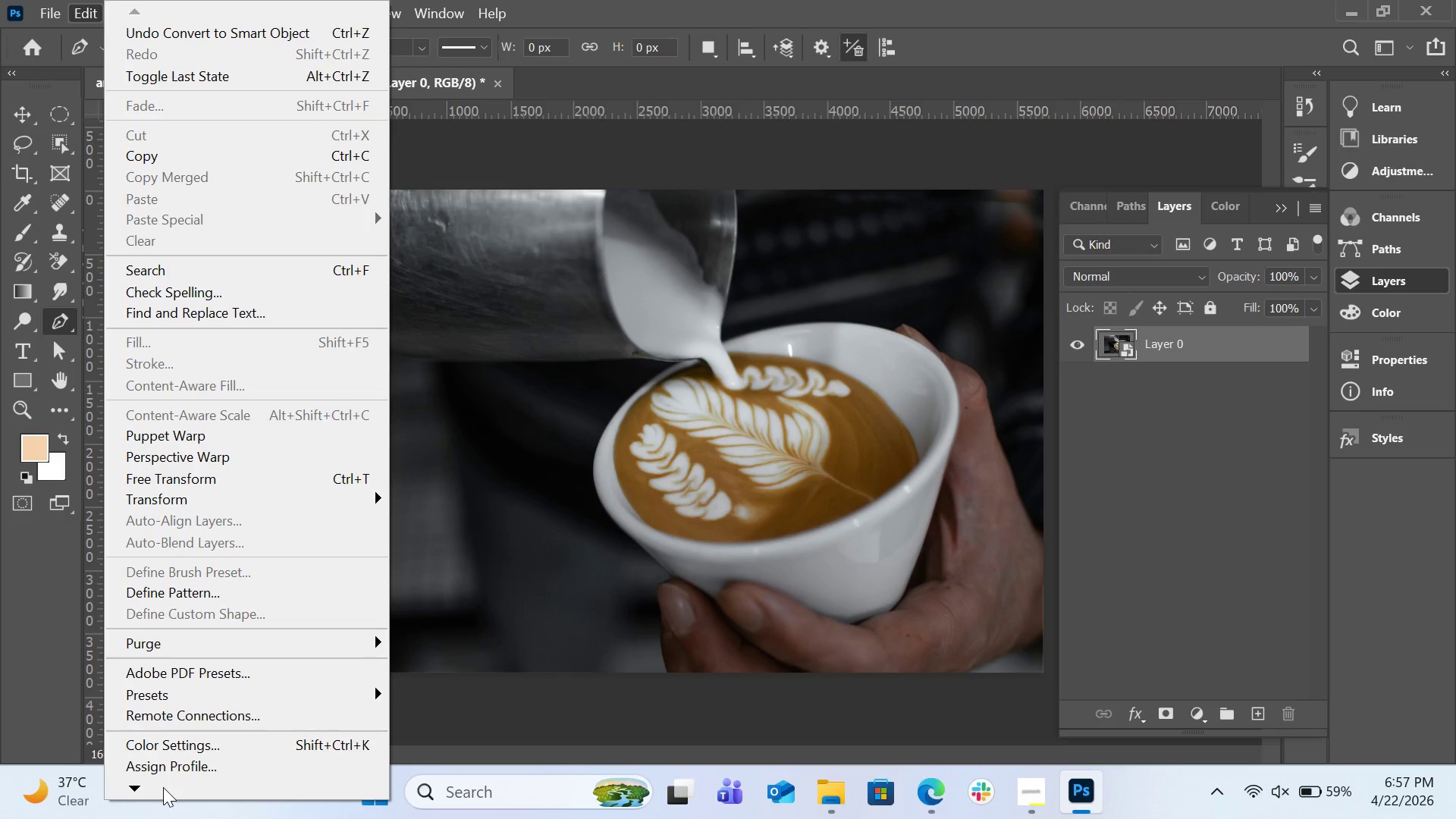 
left_click([142, 783])
 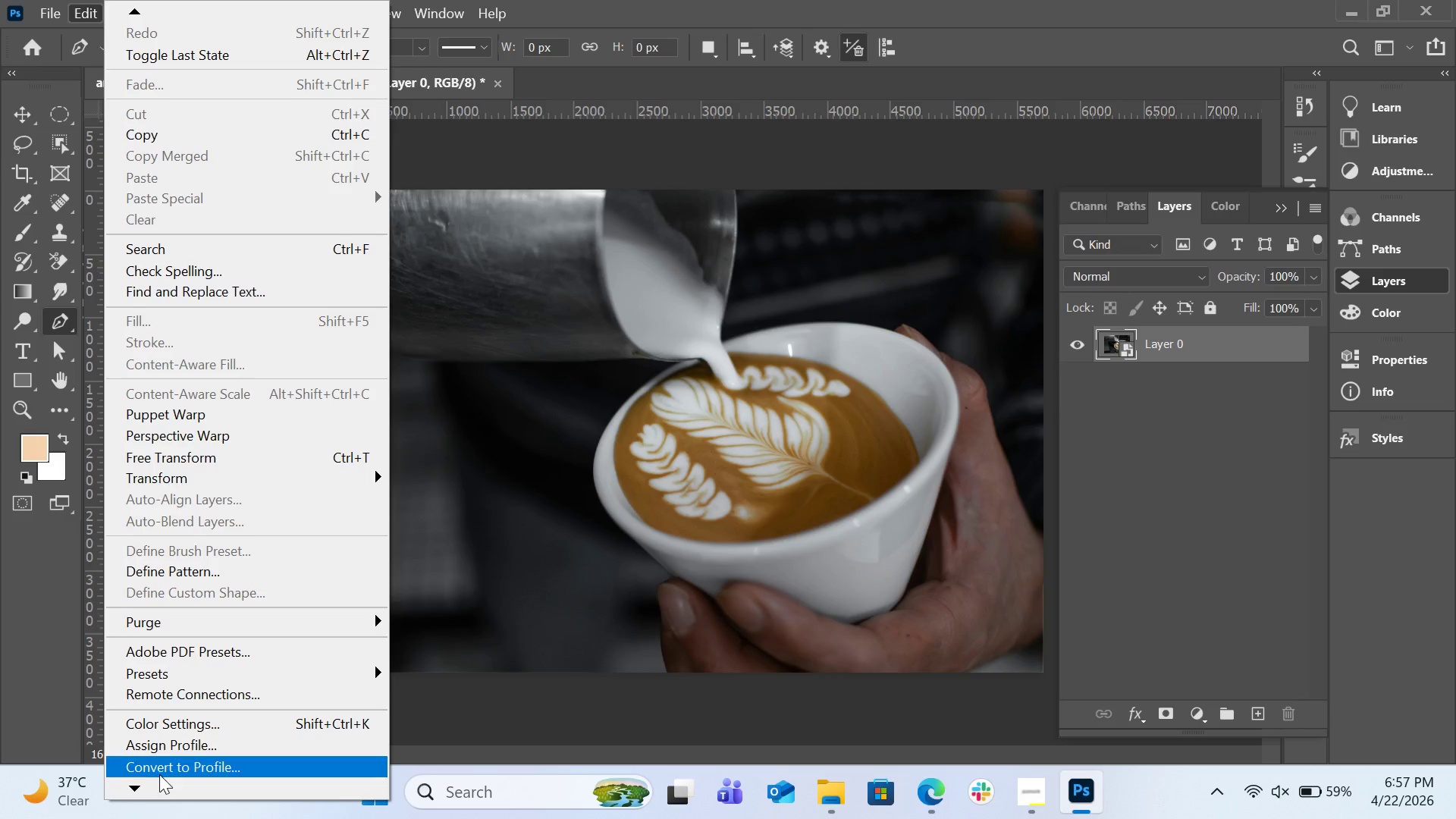 
left_click([166, 770])
 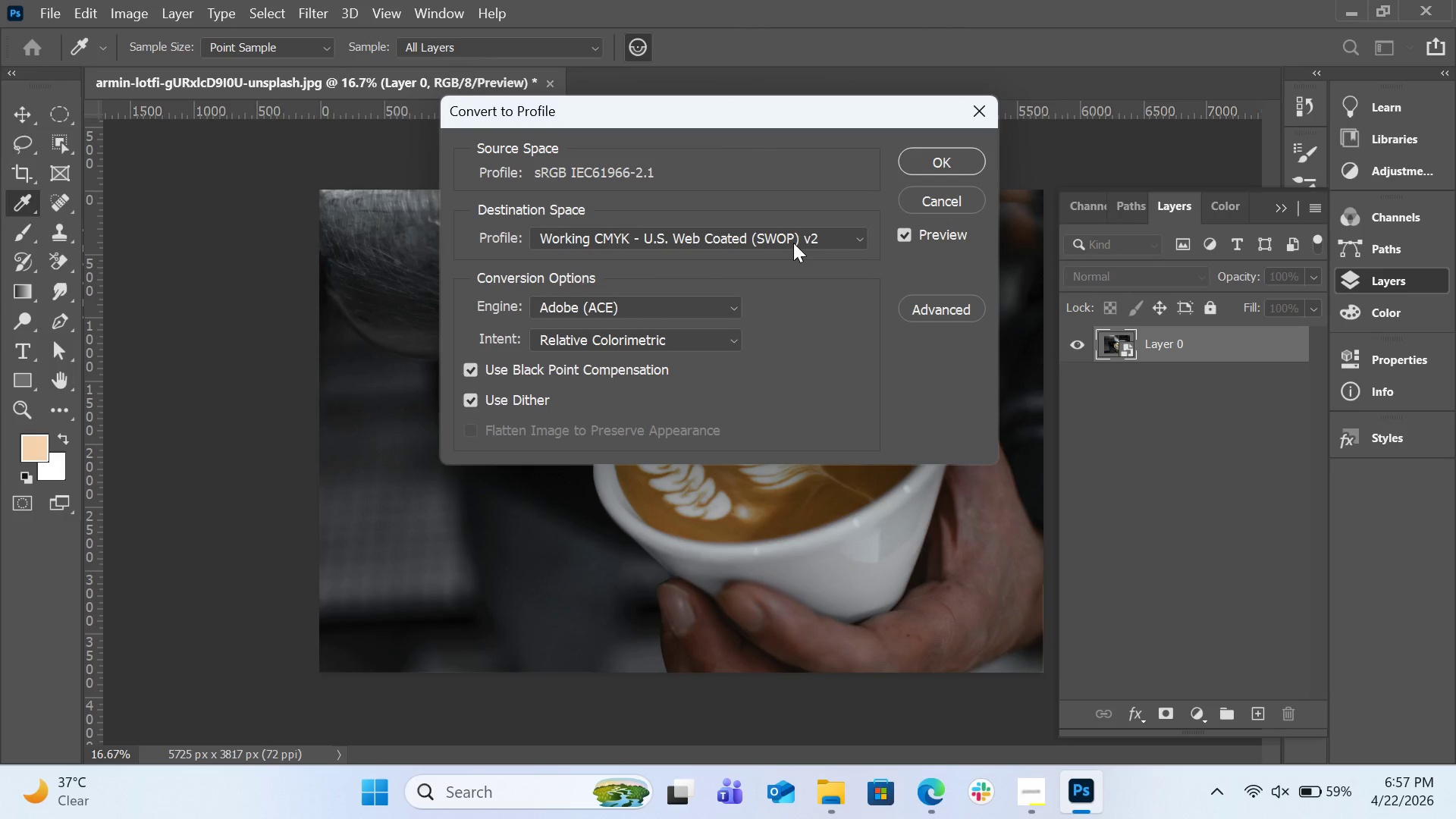 
wait(6.75)
 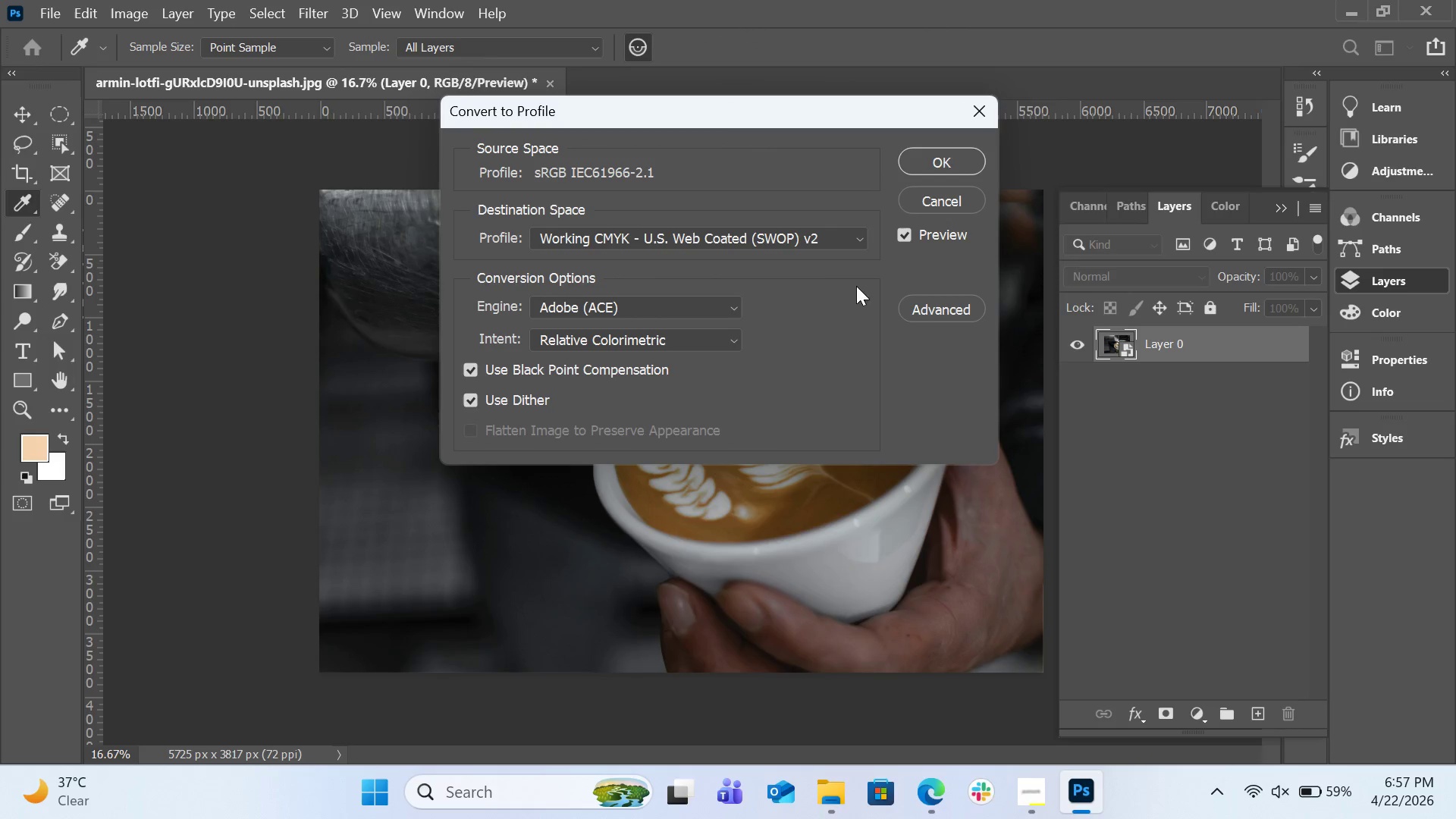 
left_click([793, 243])
 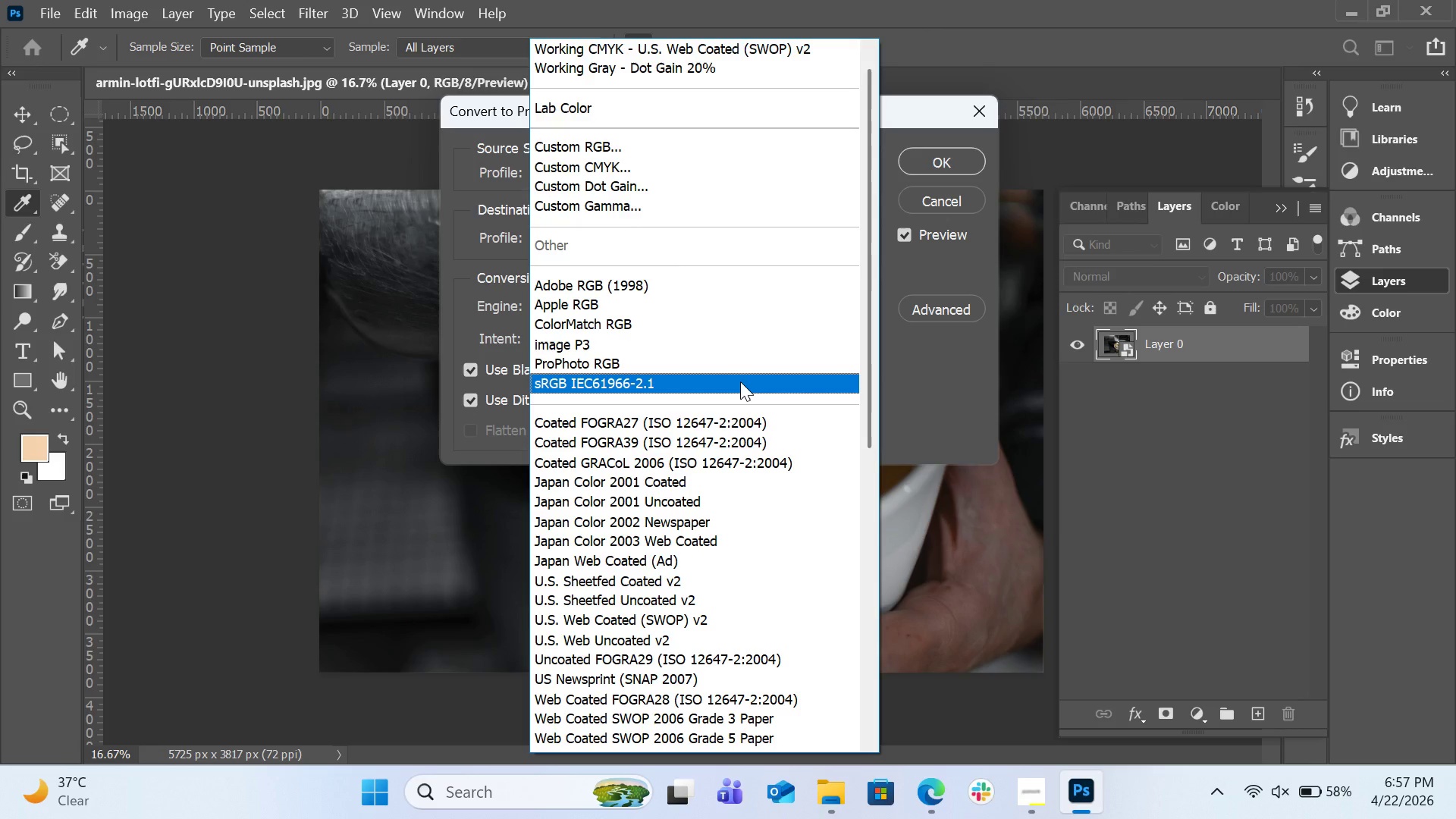 
wait(27.58)
 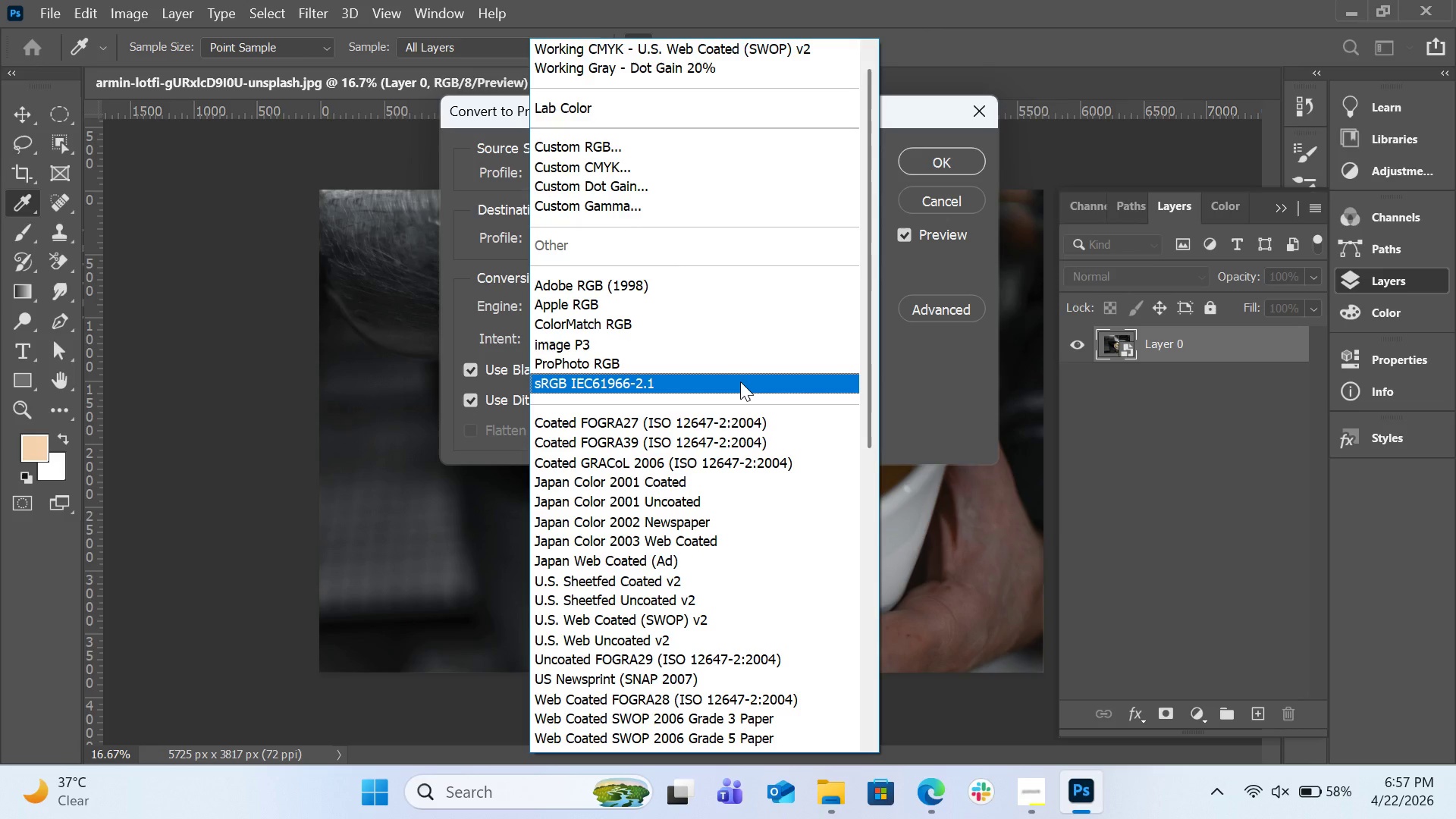 
left_click([947, 198])
 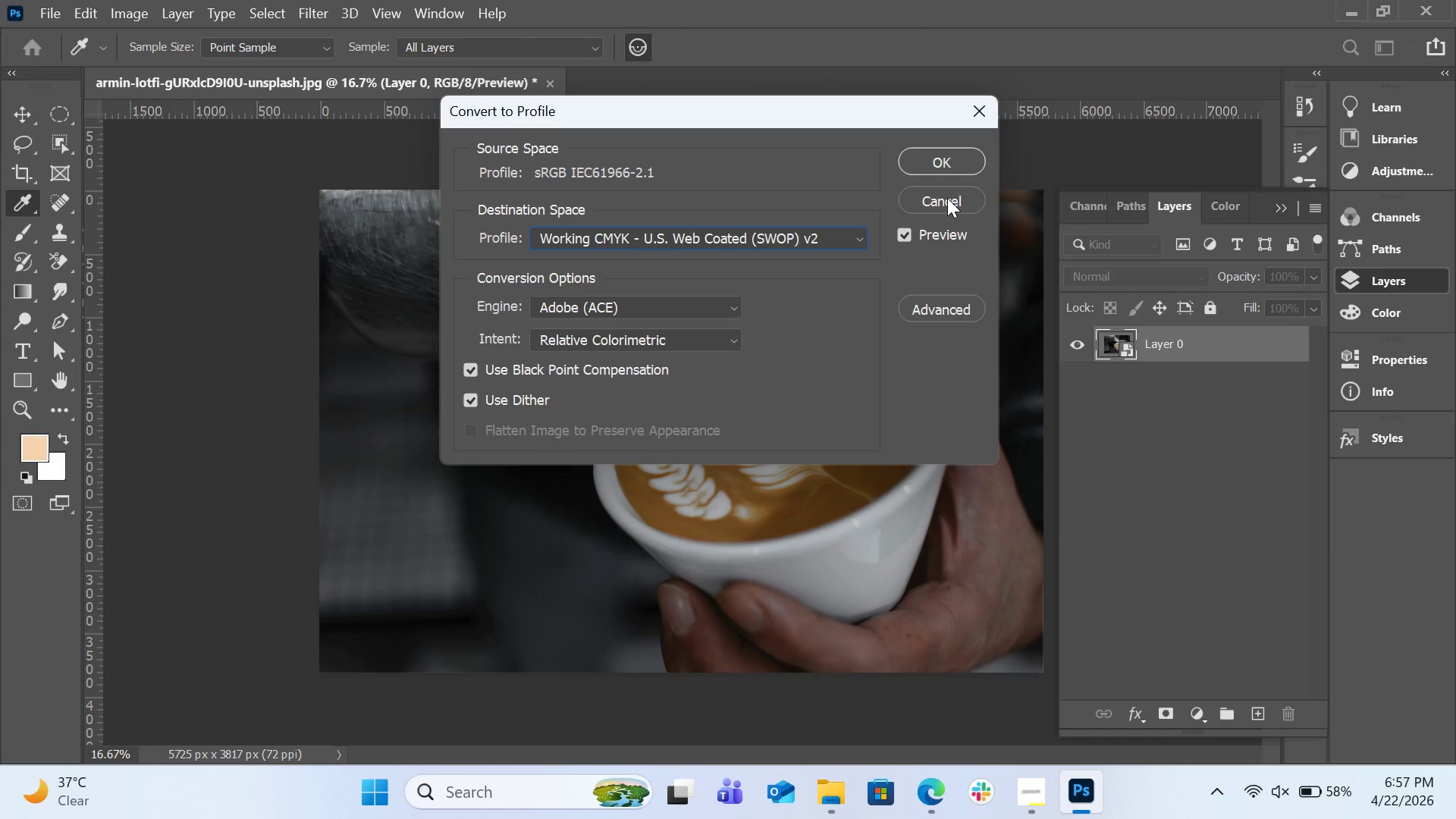 
left_click([947, 198])
 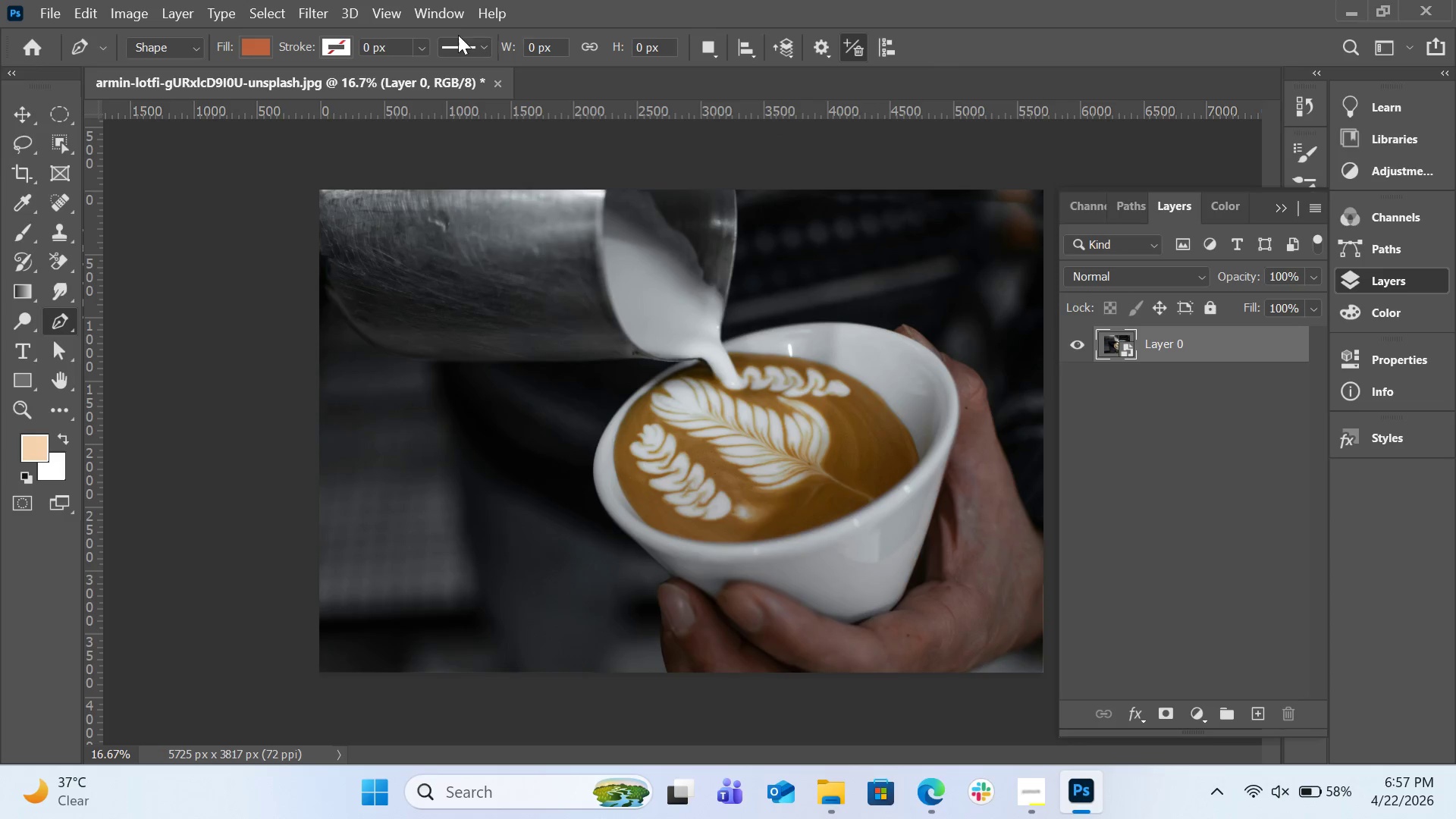 
left_click([450, 20])
 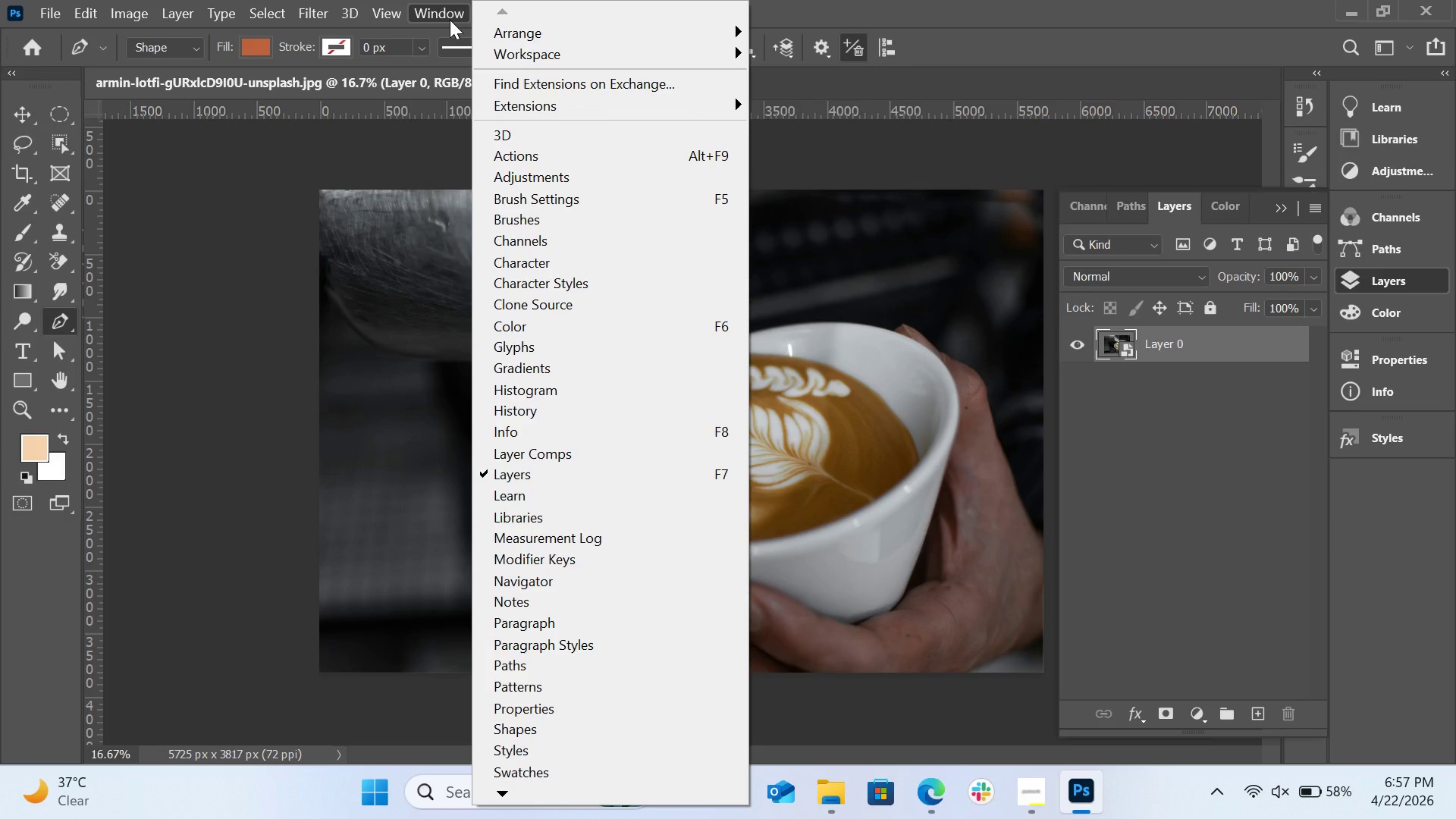 
wait(8.38)
 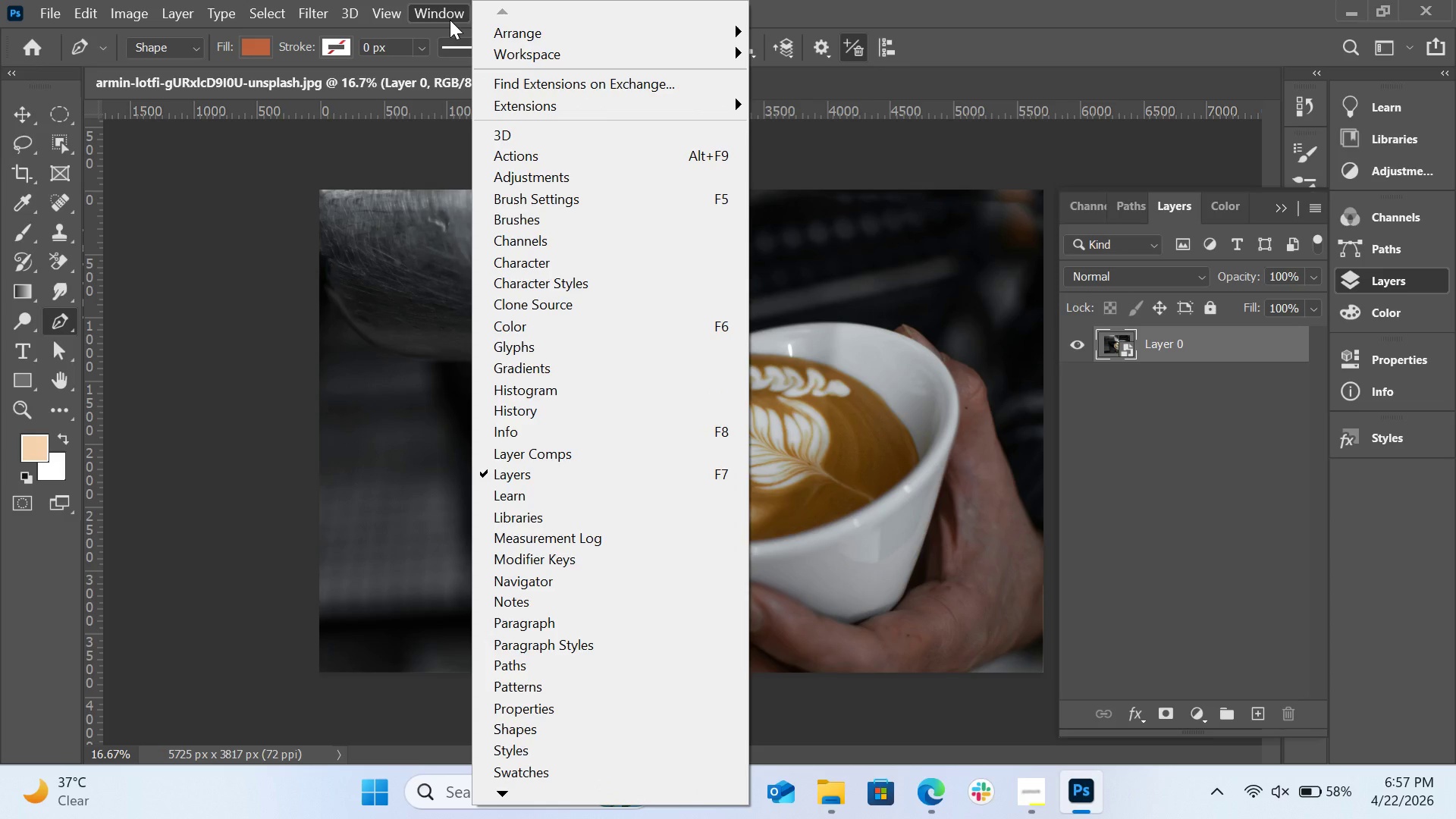 
left_click([217, 761])
 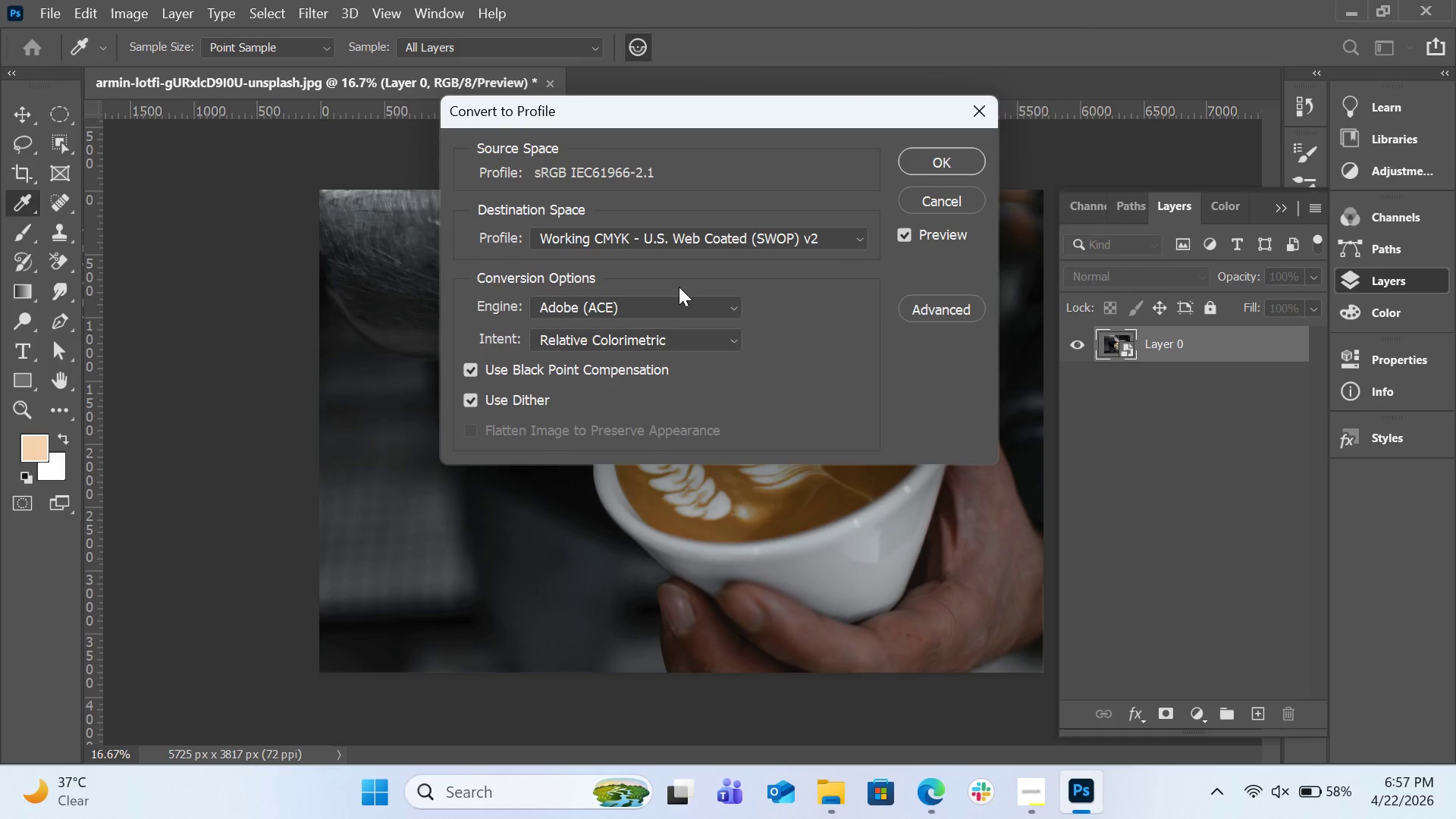 
double_click([677, 306])
 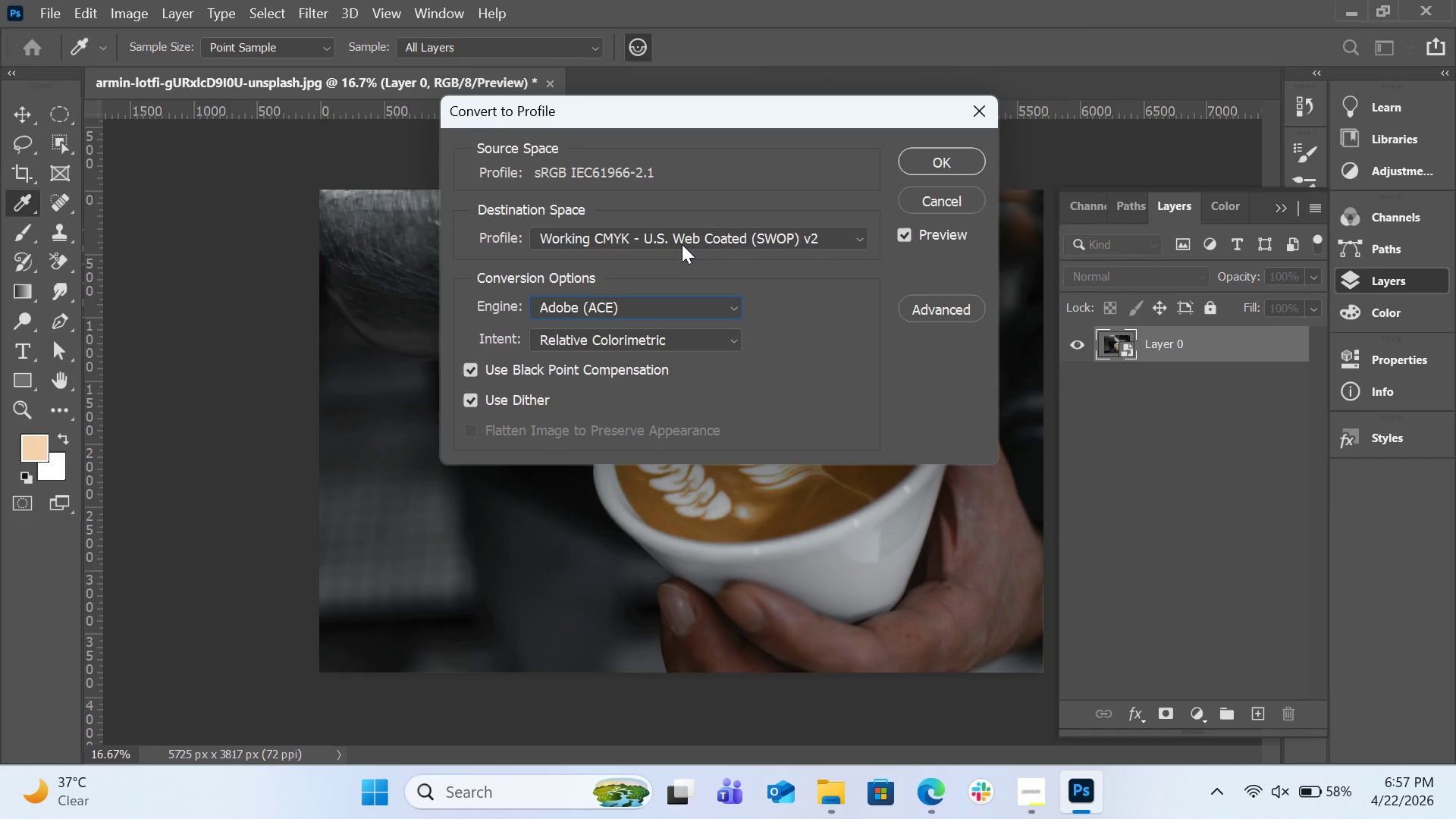 
left_click([682, 243])
 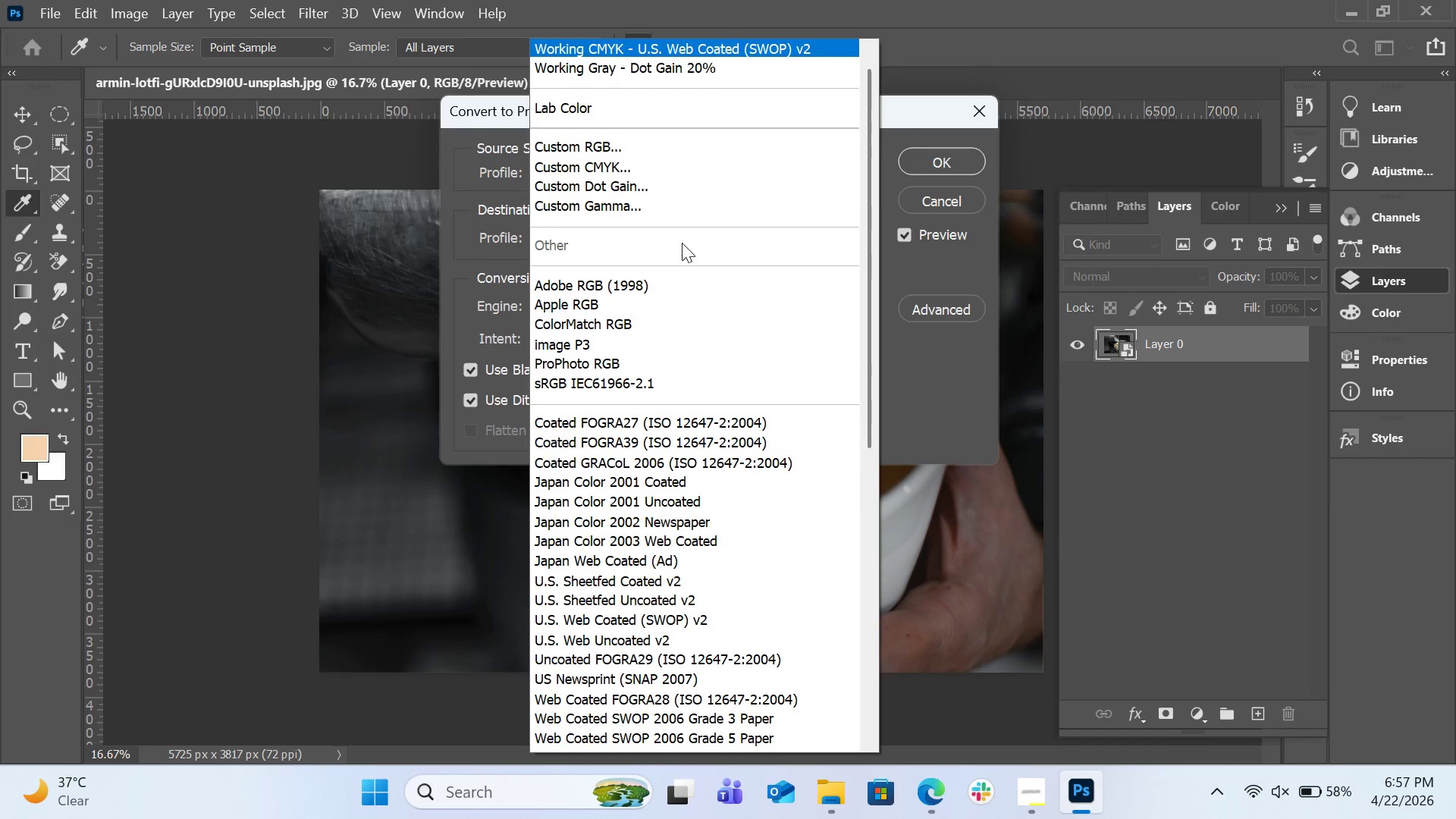 
left_click([682, 243])
 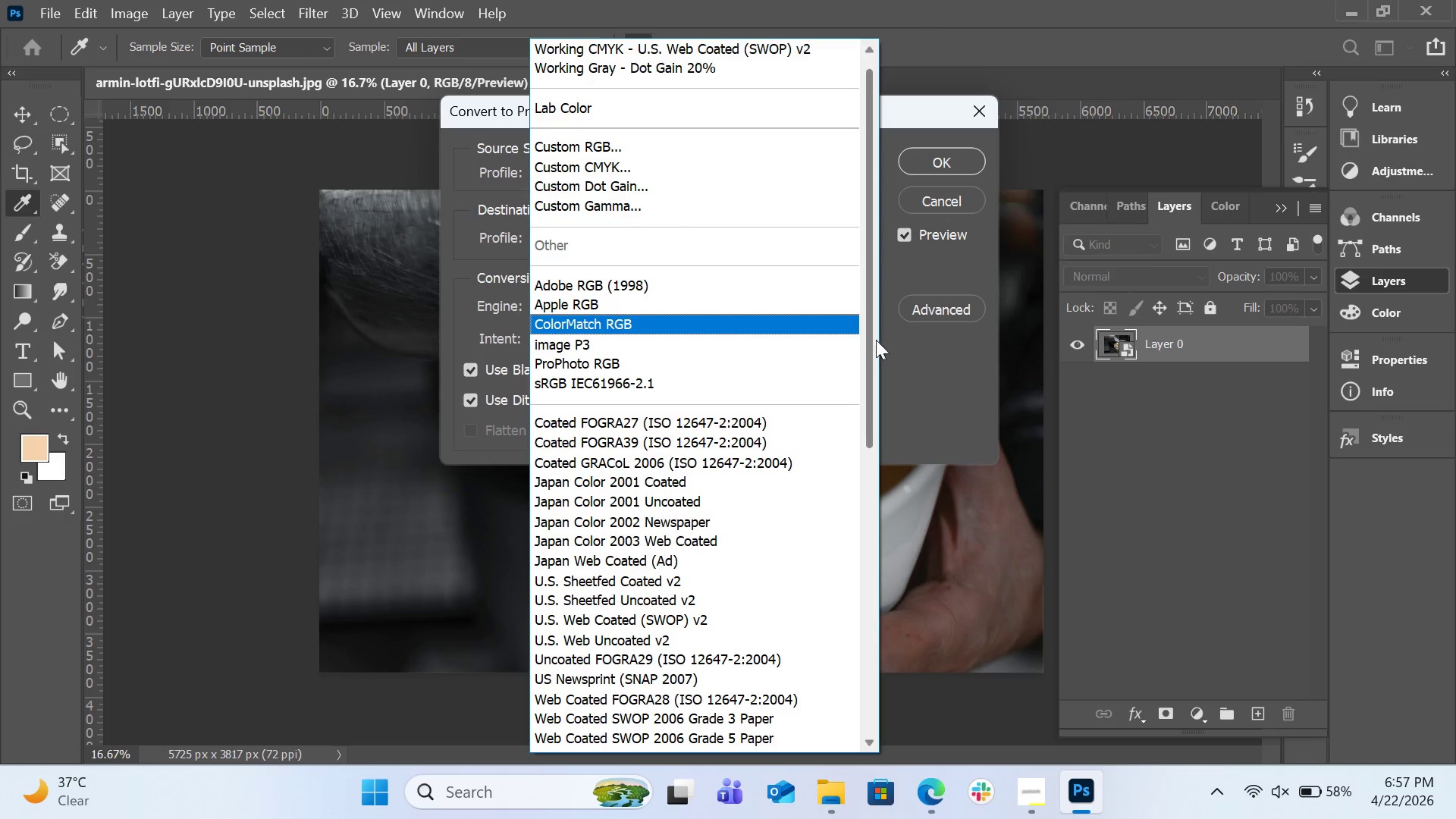 
left_click([931, 379])
 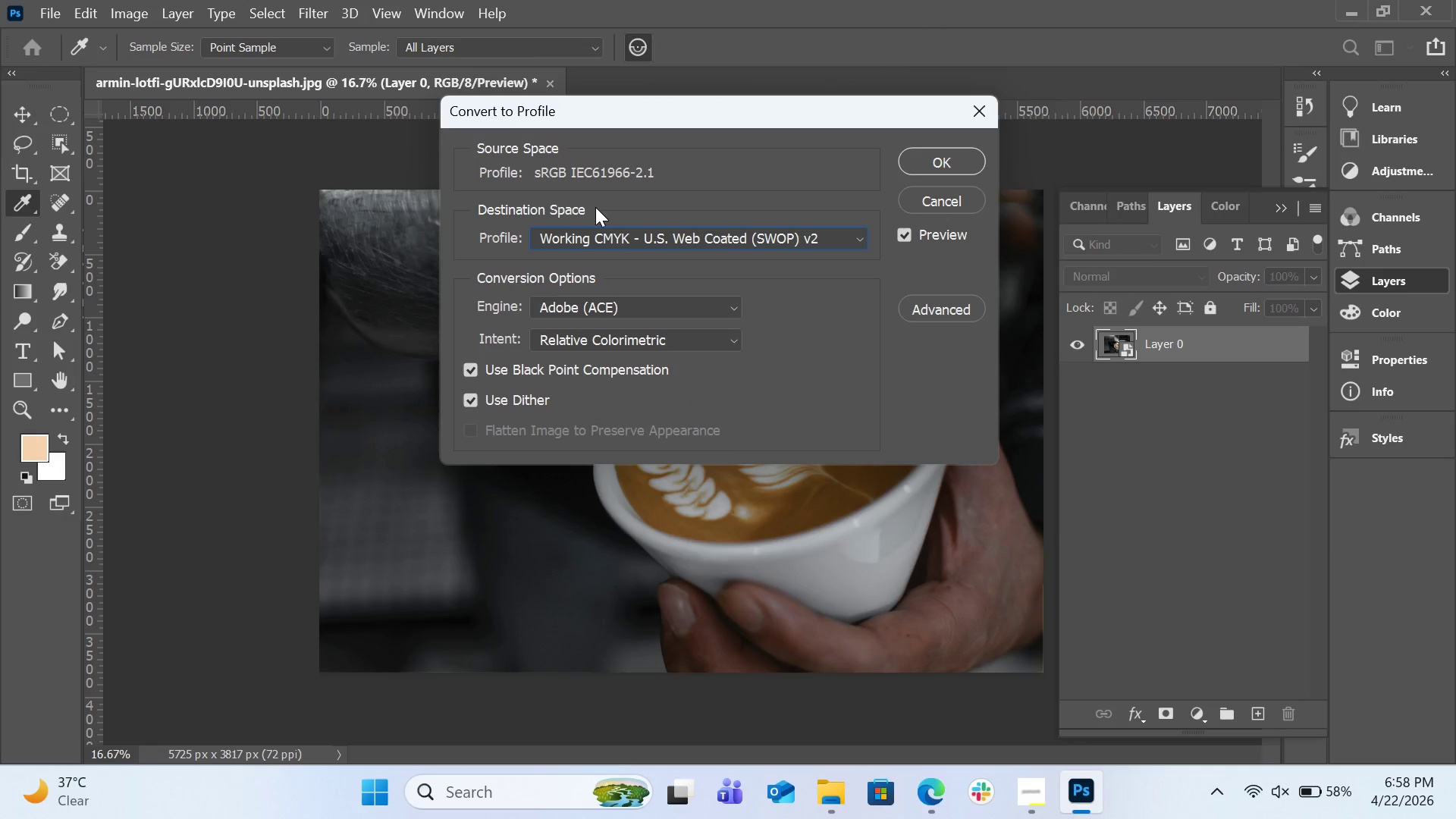 
left_click([645, 238])
 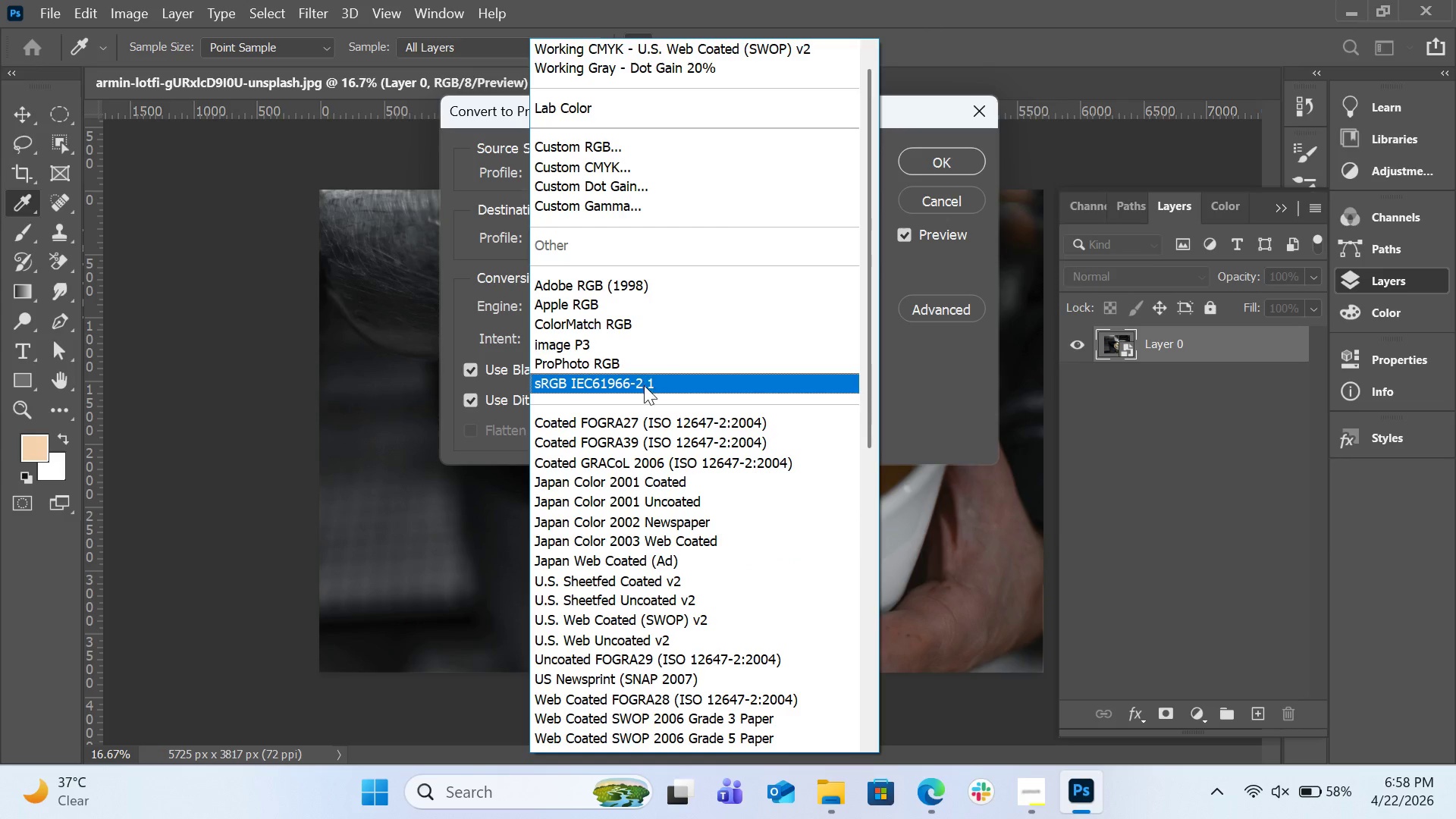 
left_click([645, 389])
 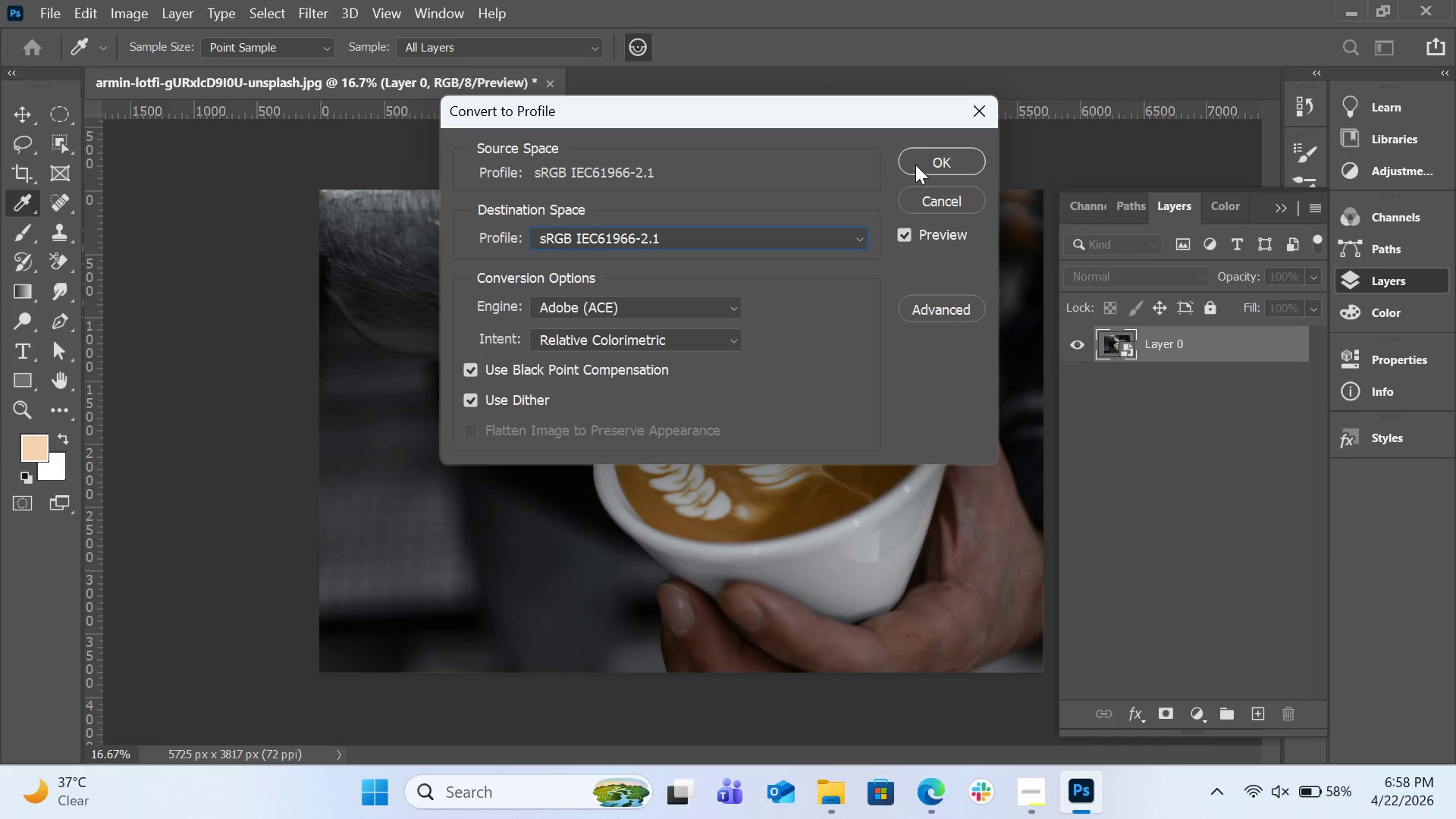 
left_click([915, 165])
 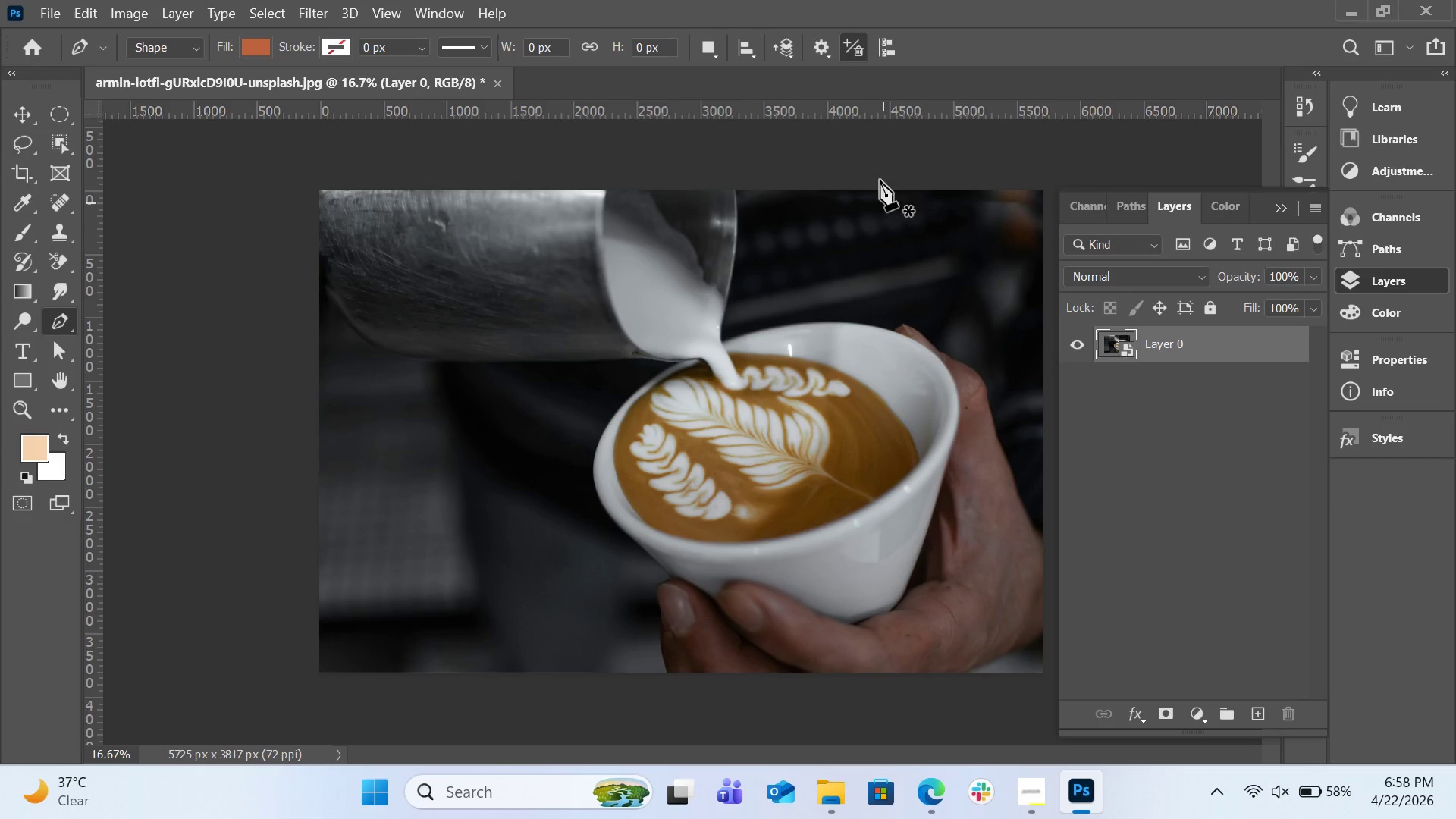 
wait(7.22)
 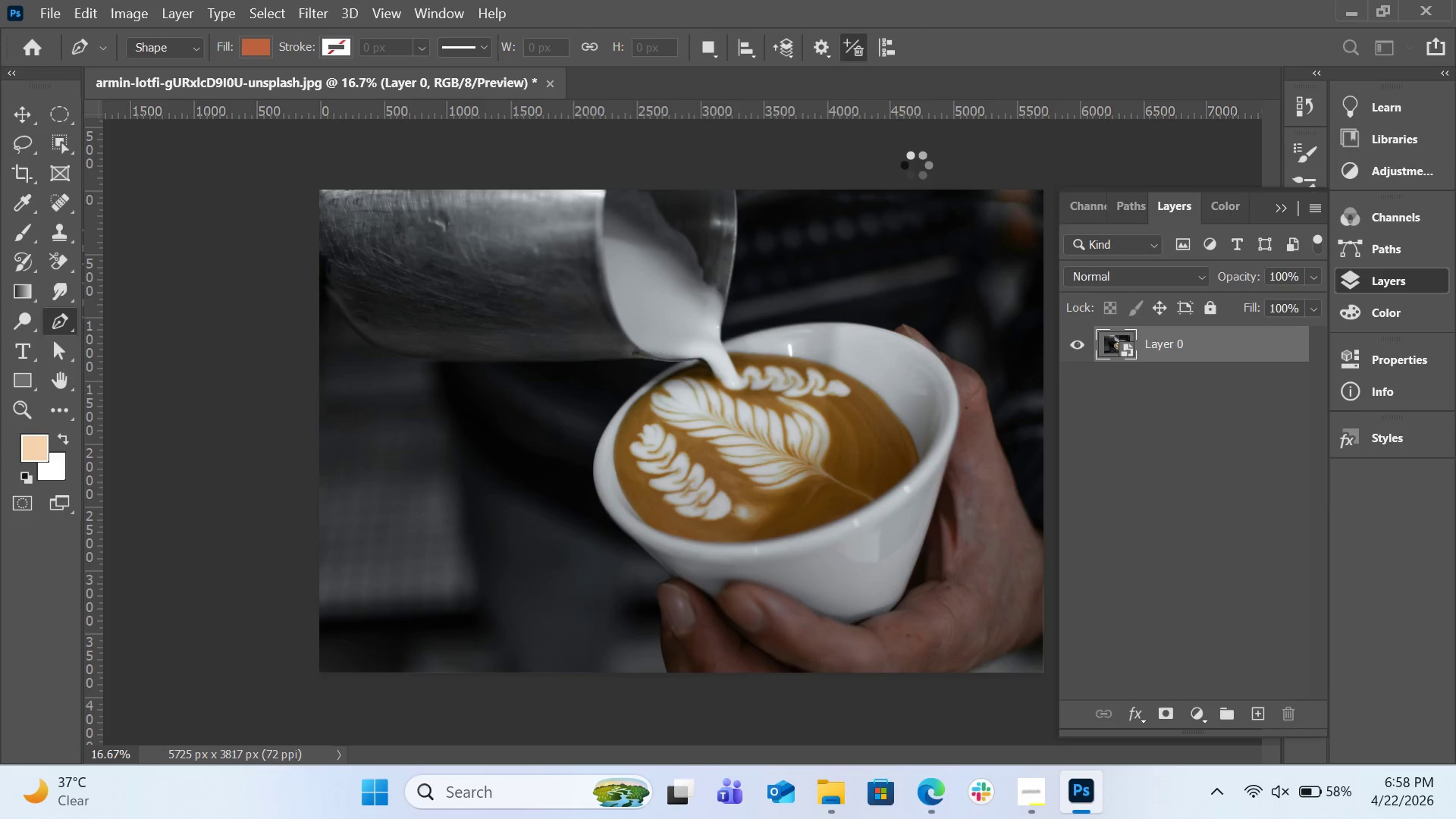 
left_click([461, 18])
 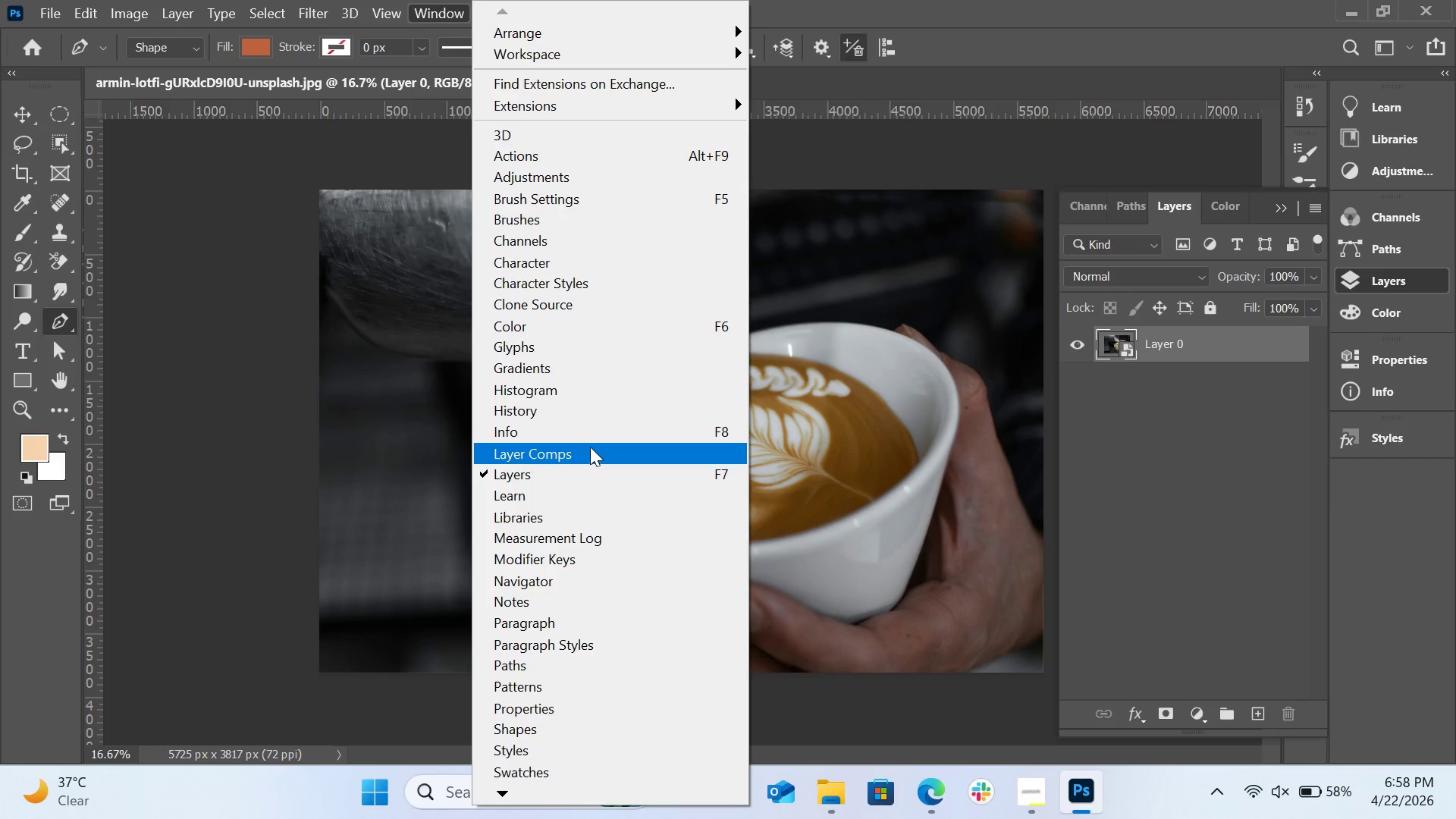 
wait(7.31)
 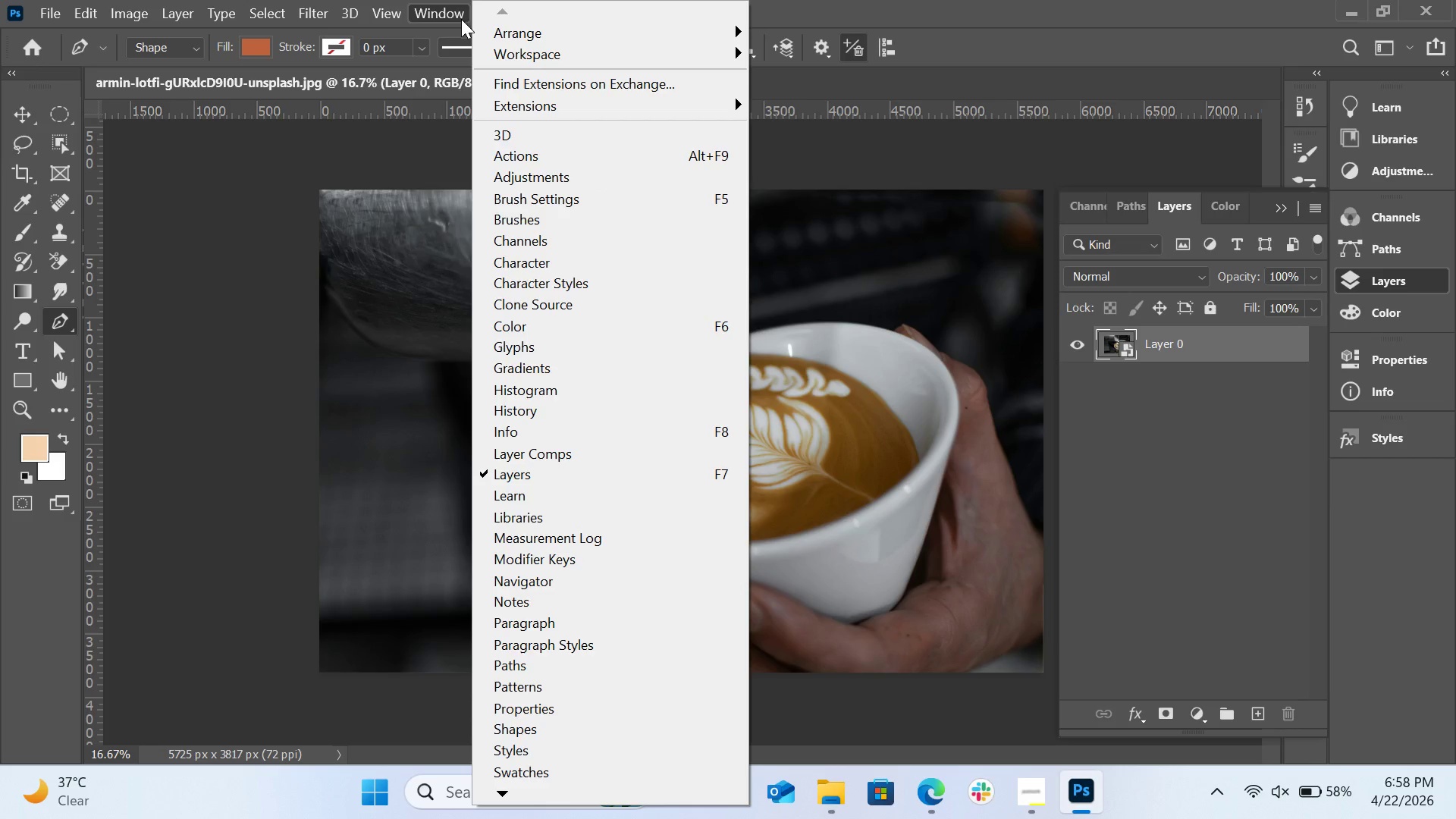 
left_click([602, 440])
 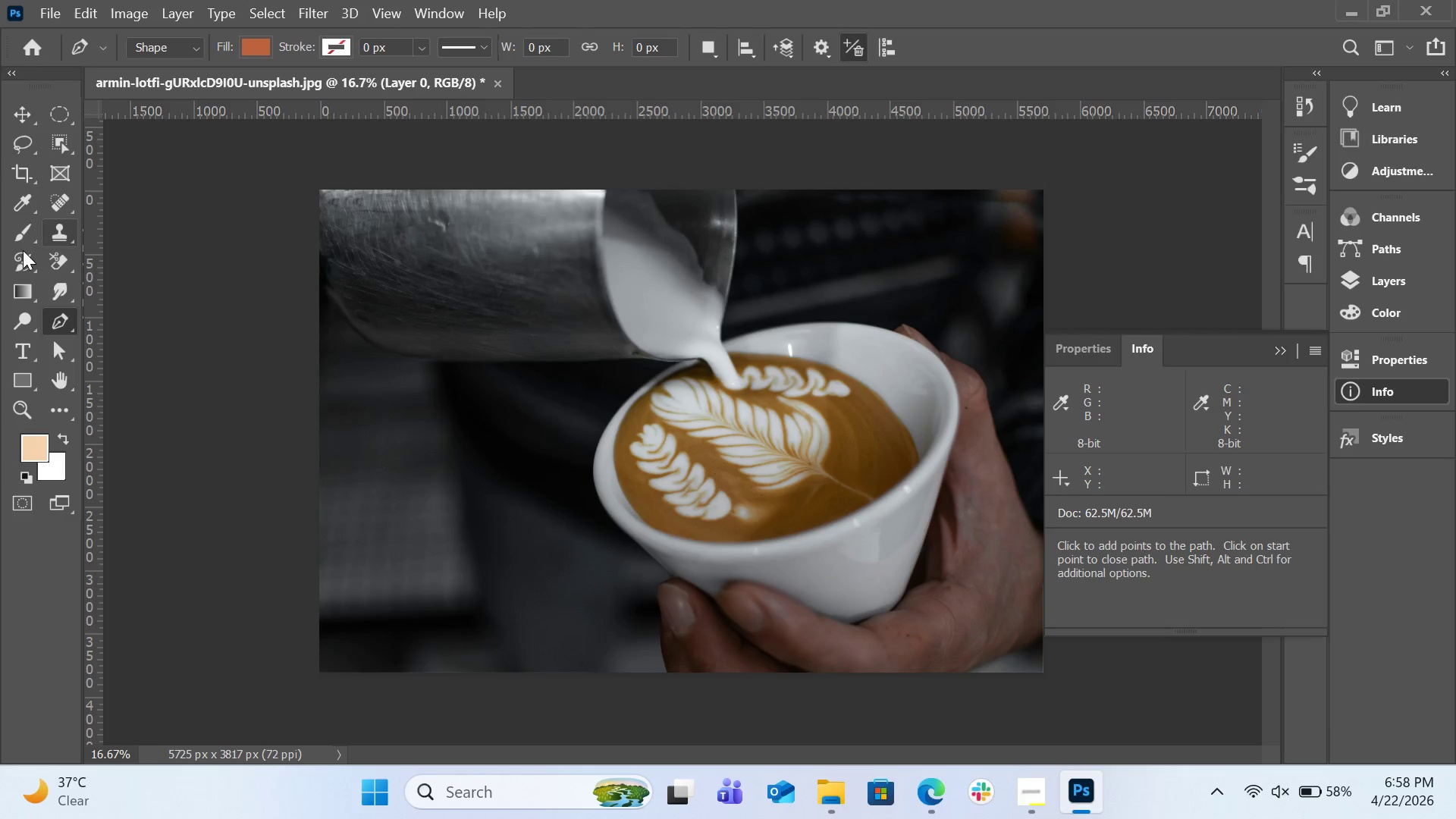 
left_click([27, 206])
 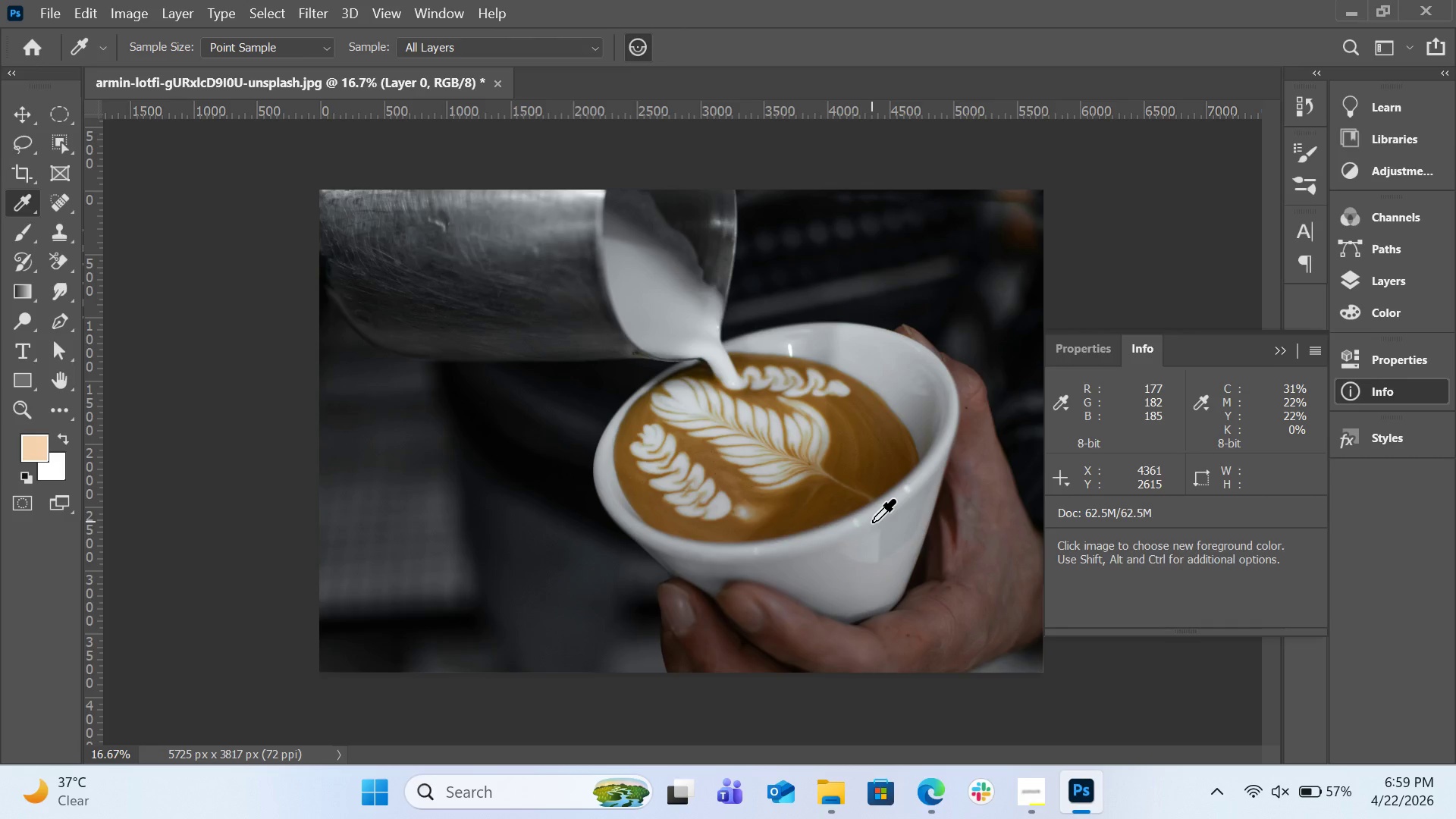 
wait(63.86)
 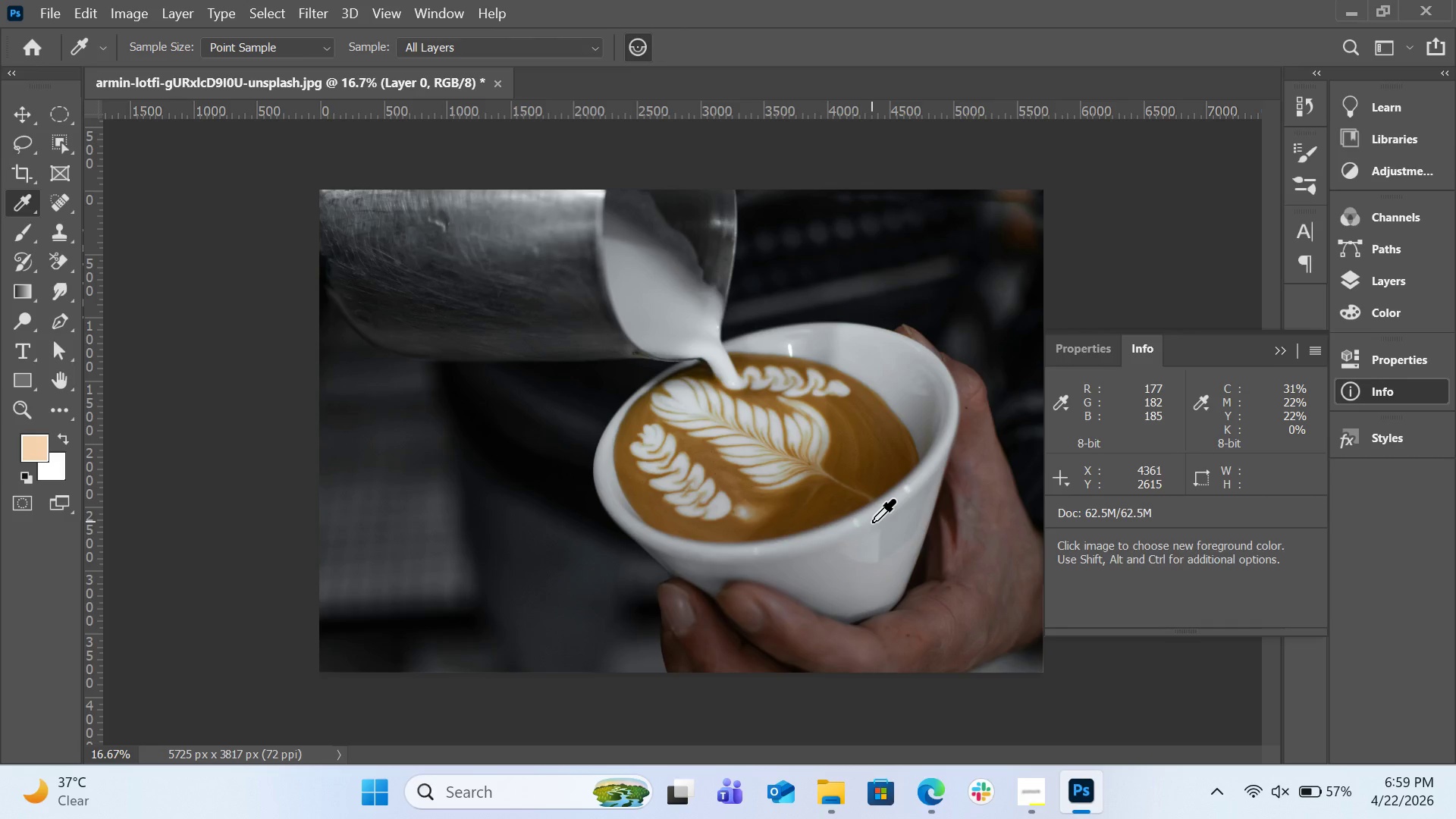 
left_click([1397, 272])
 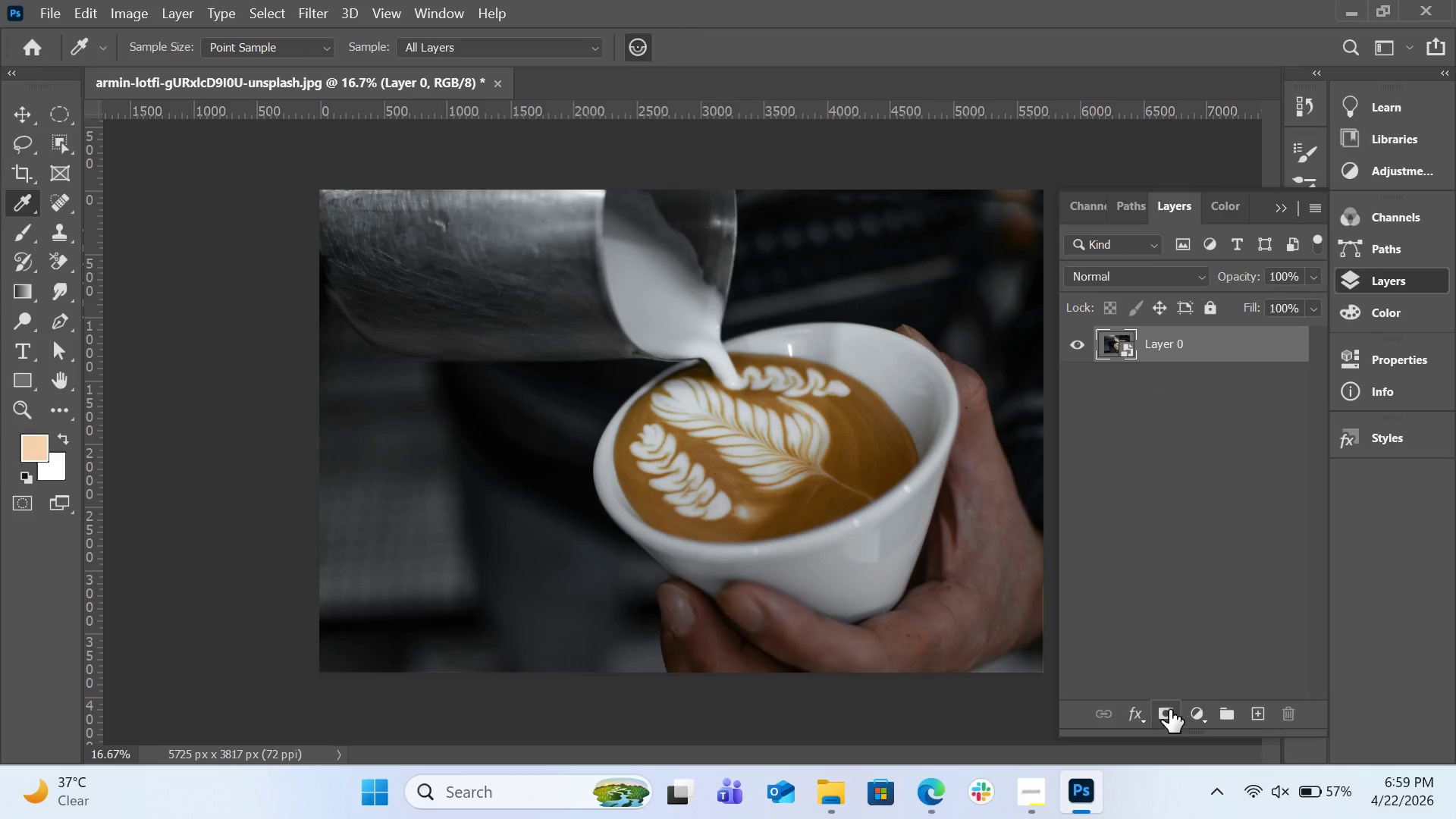 
left_click([1197, 710])
 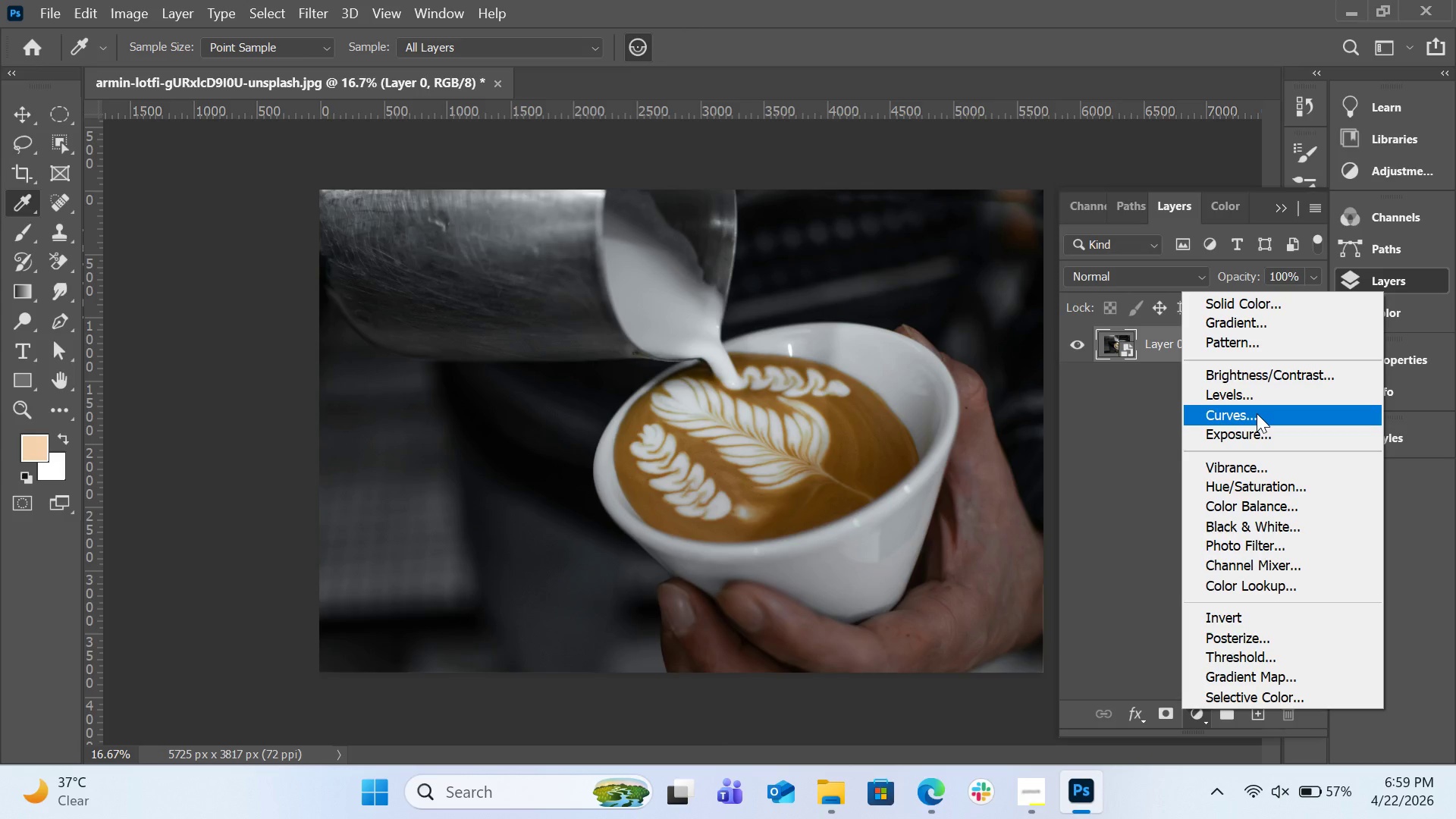 
wait(6.61)
 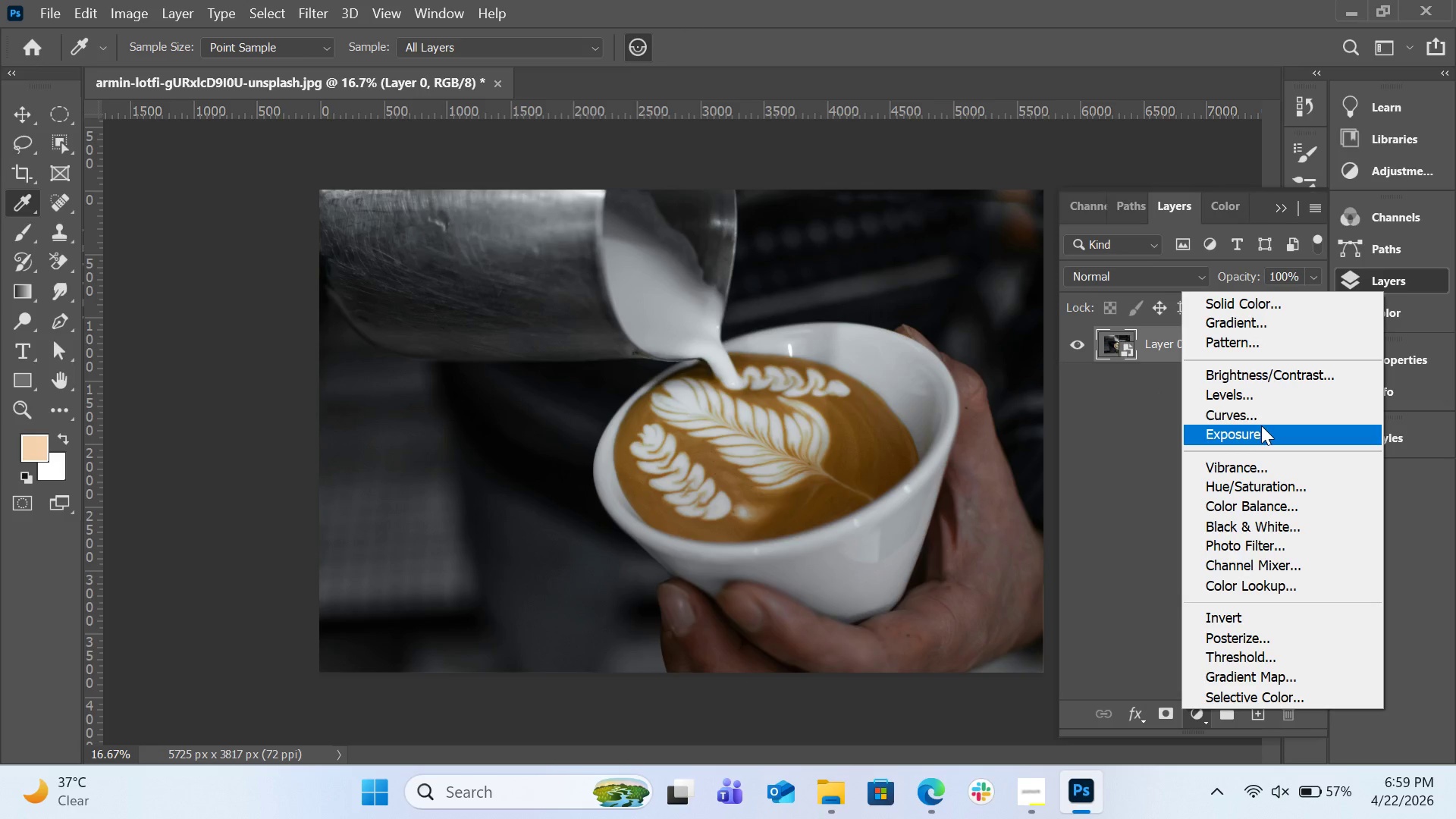 
left_click([1257, 413])
 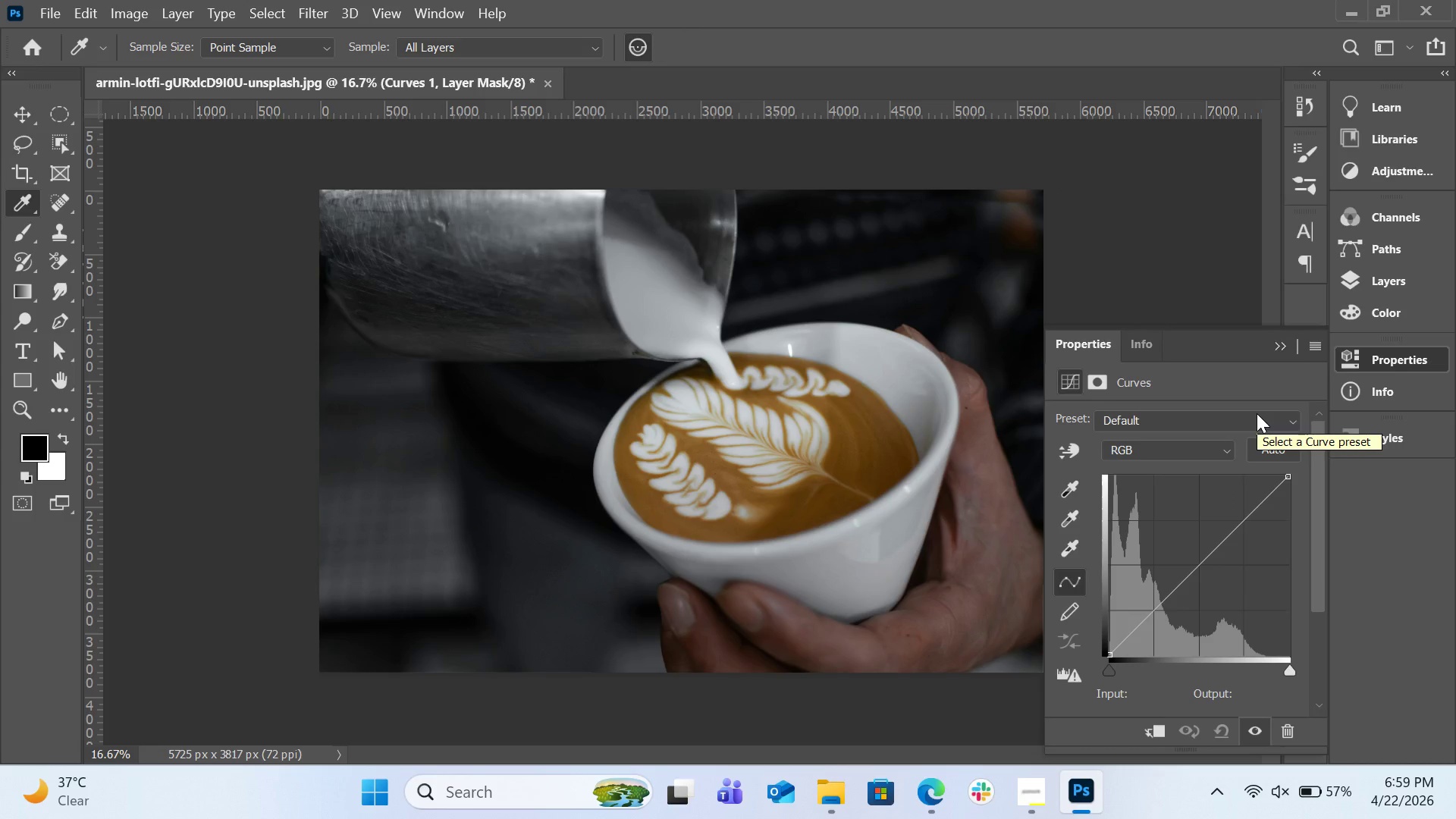 
wait(9.86)
 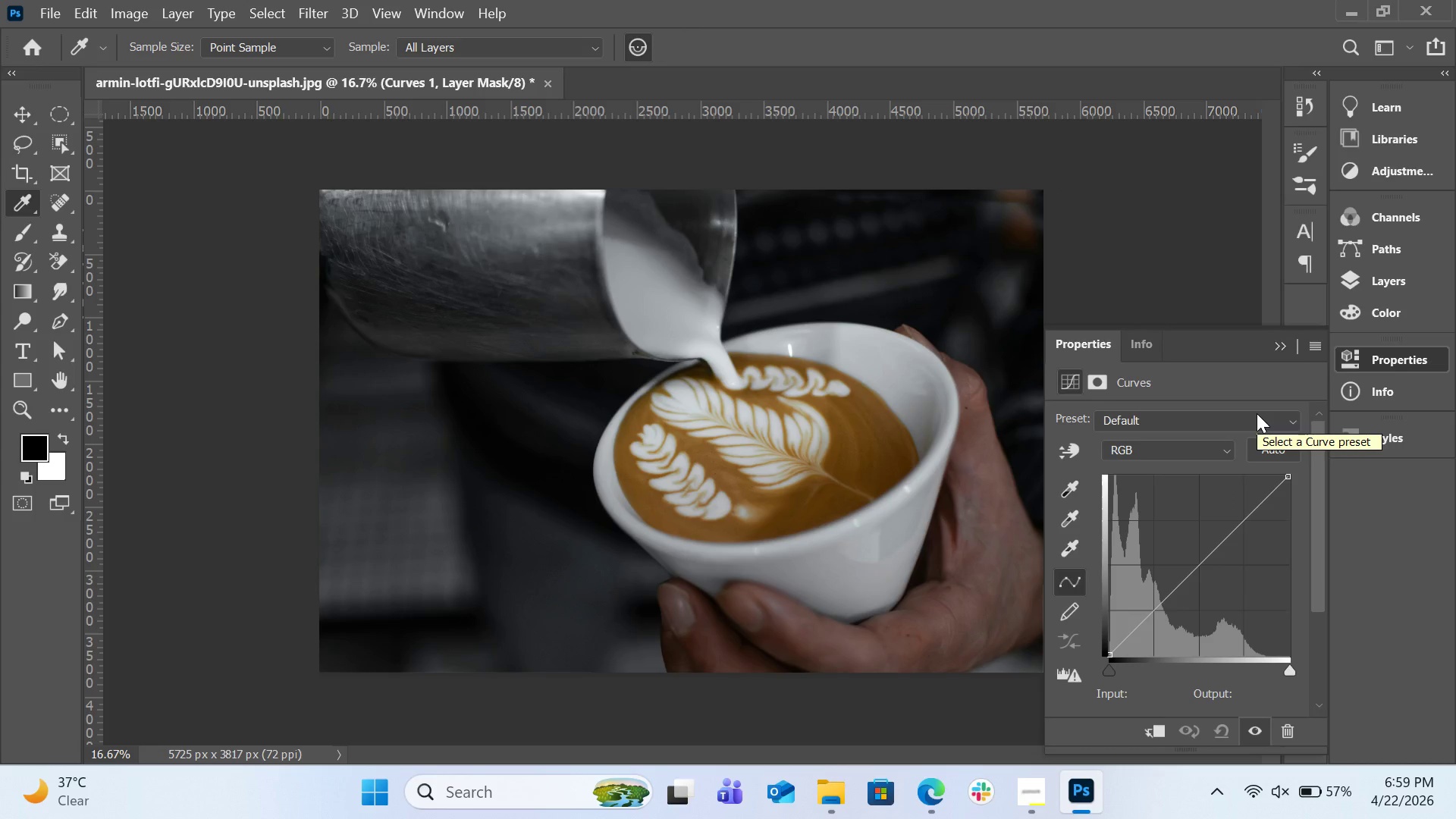 
left_click([1070, 457])
 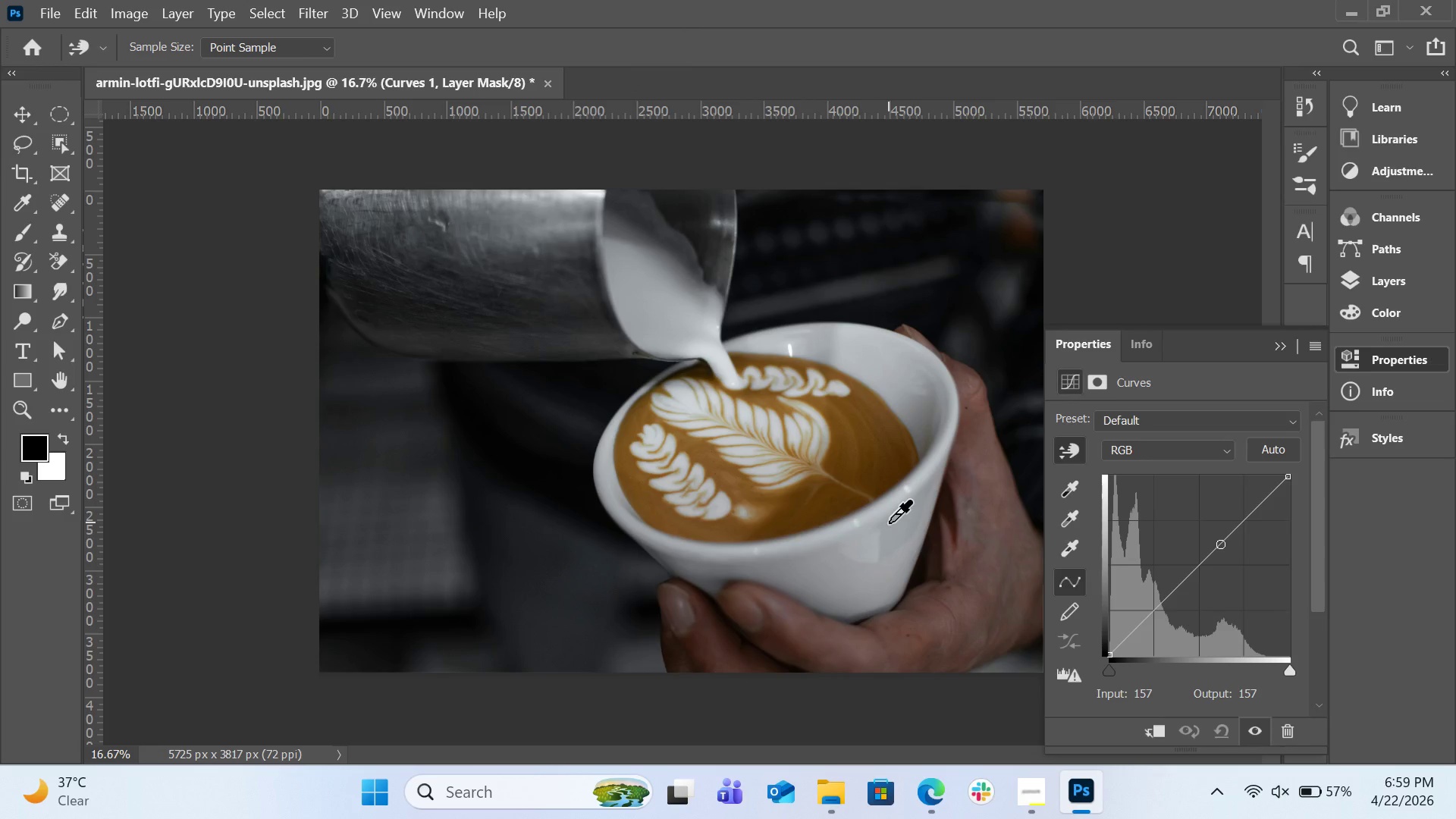 
left_click_drag(start_coordinate=[889, 522], to_coordinate=[886, 532])
 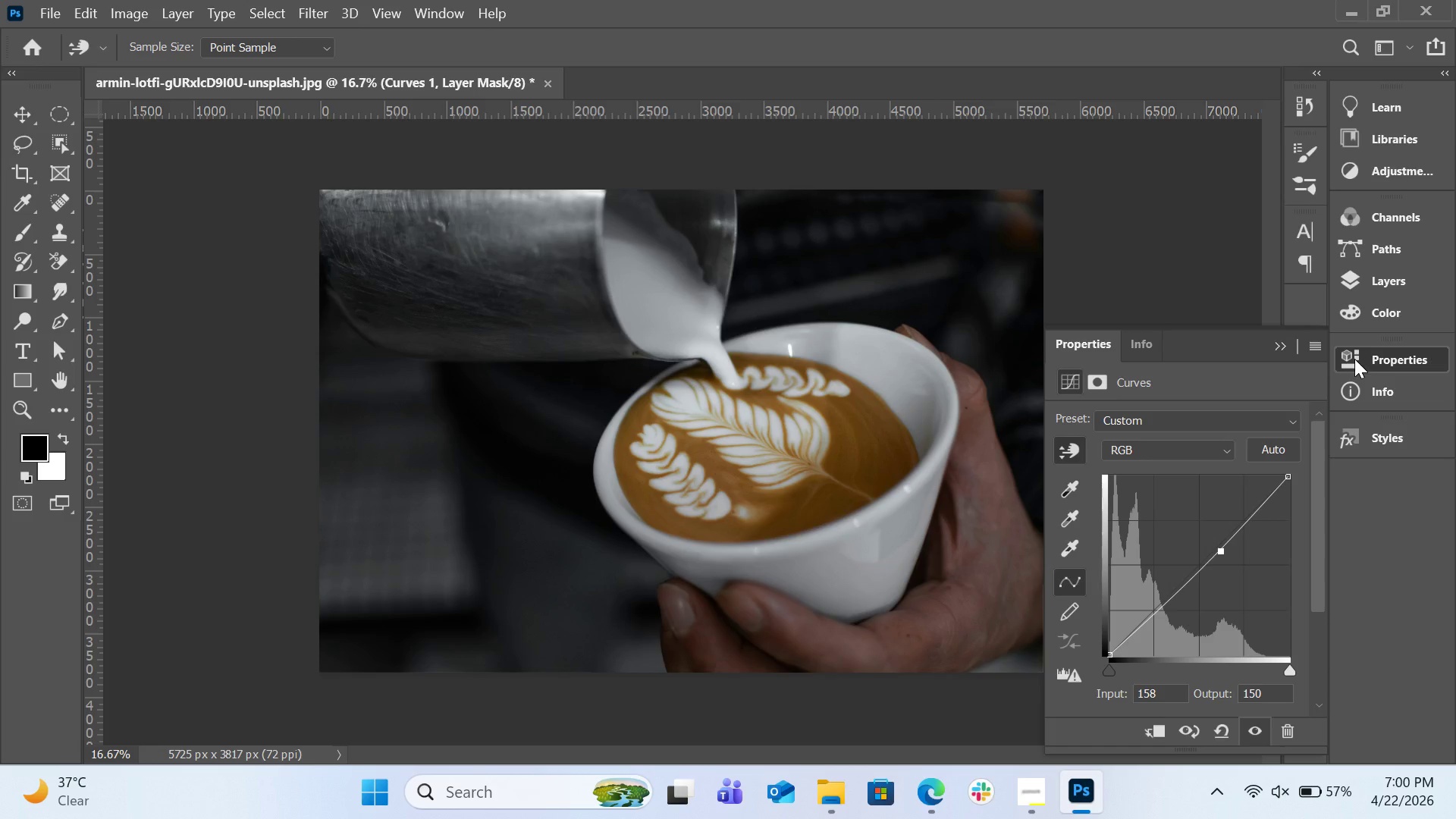 
wait(6.92)
 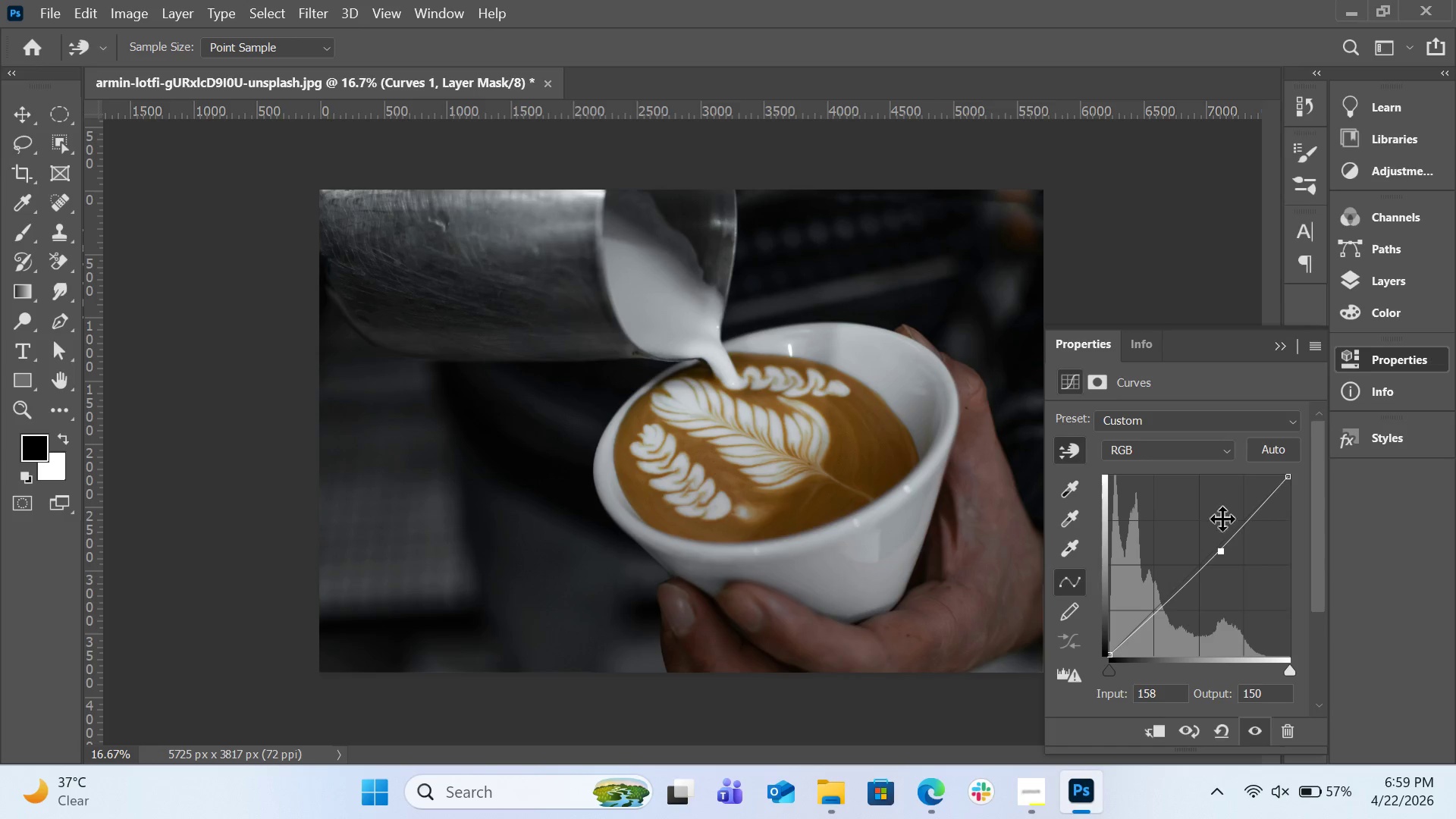 
left_click([1386, 278])
 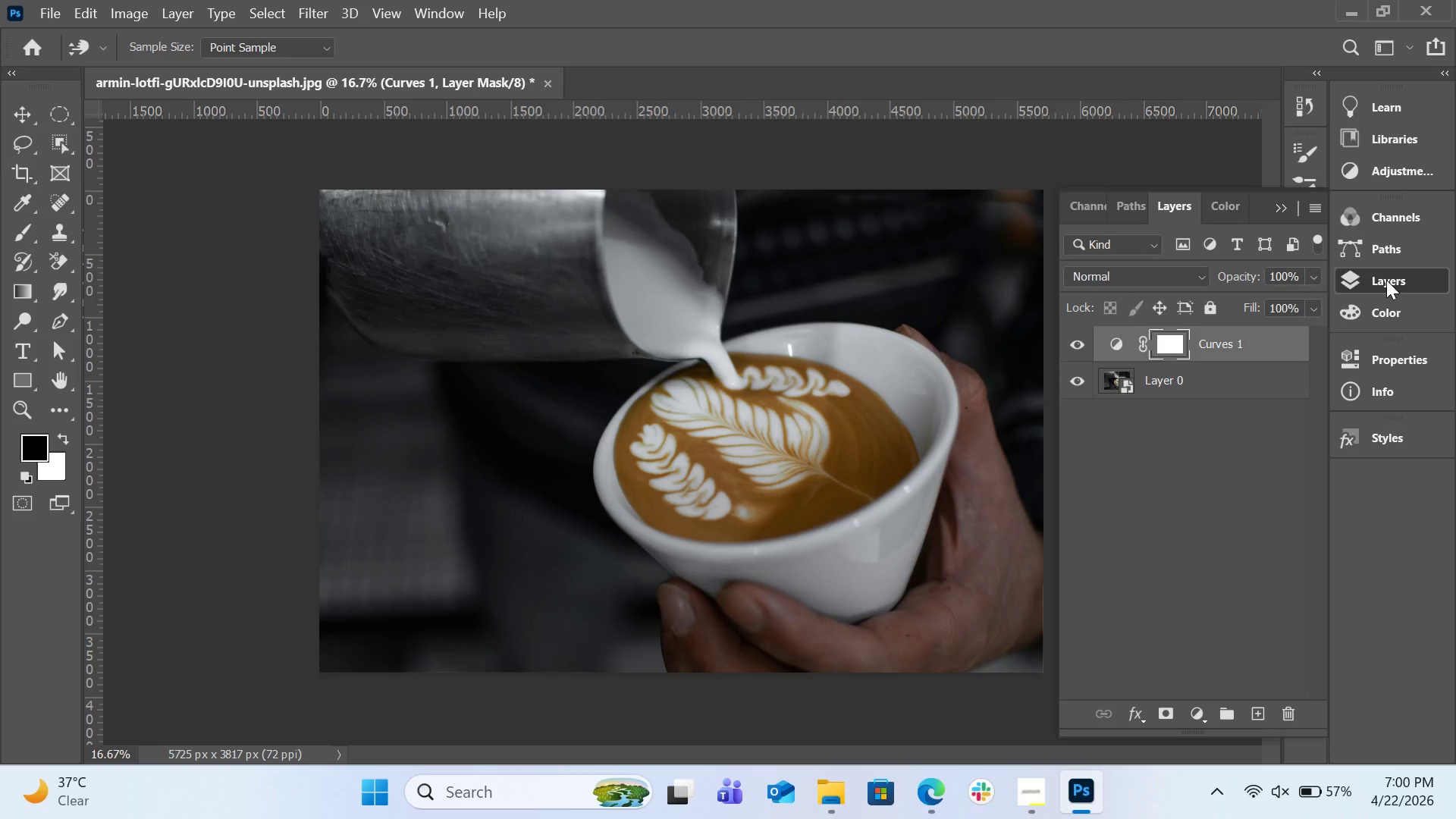 
wait(32.64)
 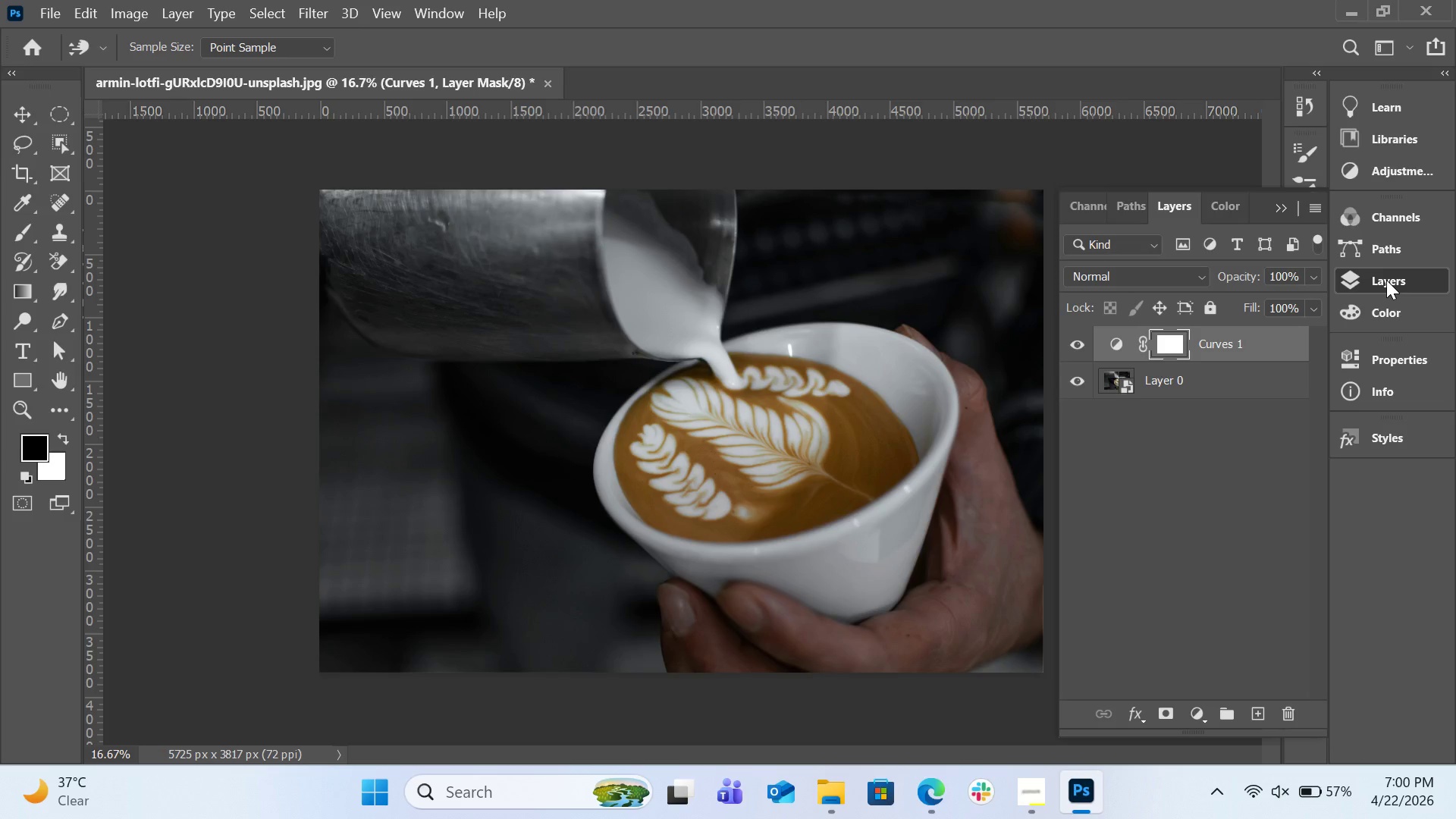 
left_click([1205, 711])
 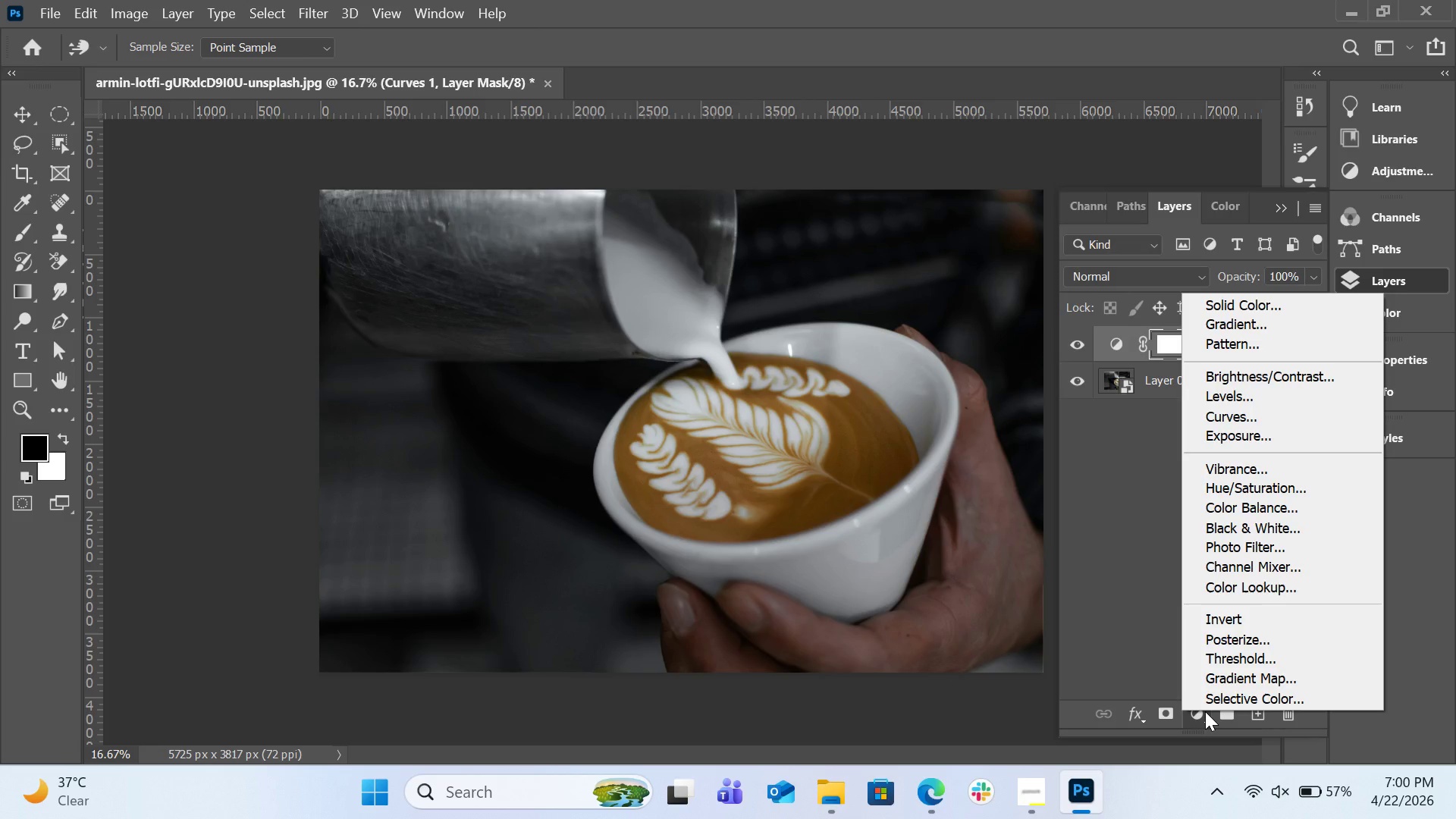 
wait(8.23)
 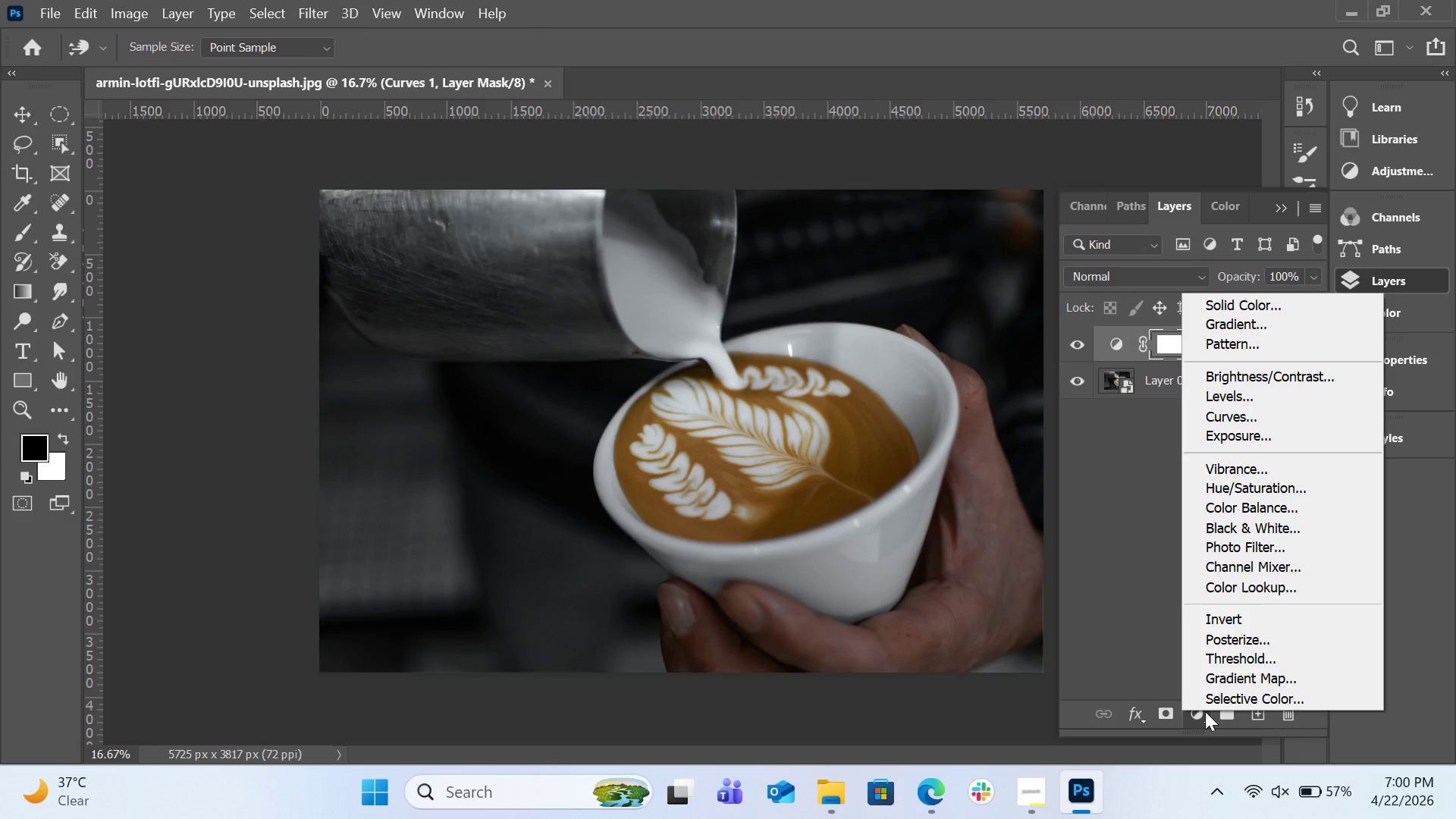 
left_click([1155, 350])
 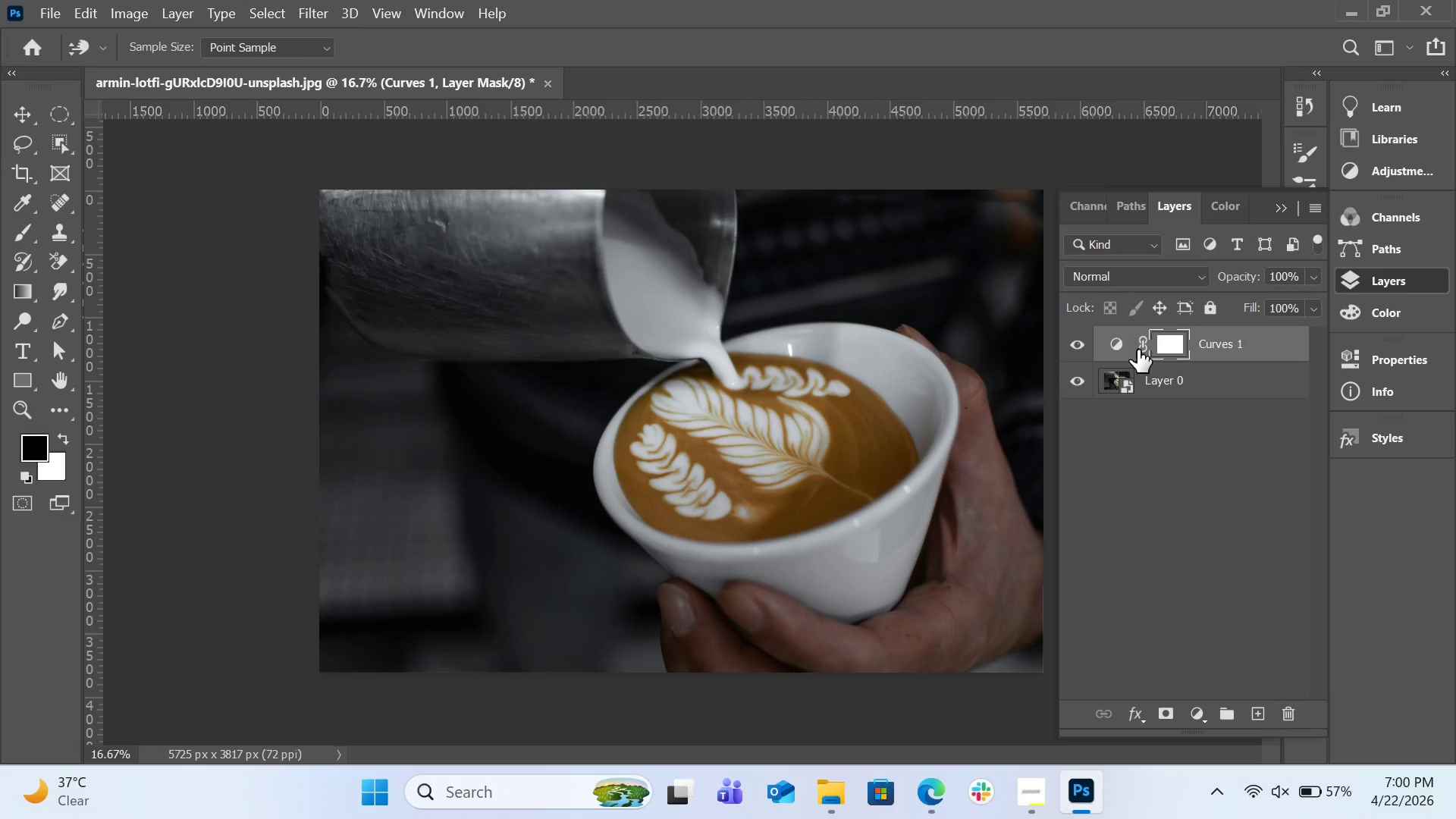 
double_click([1138, 350])
 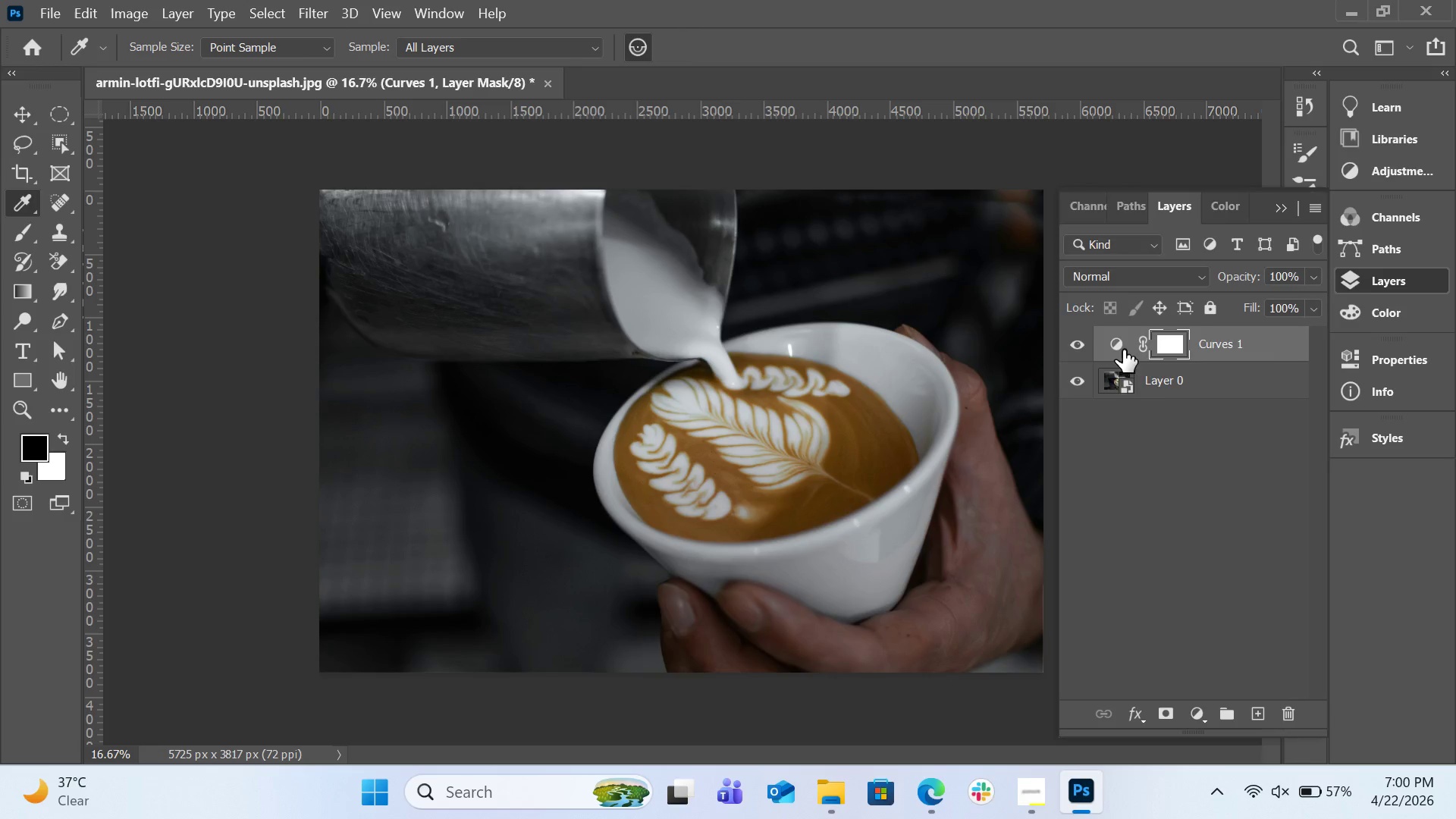 
double_click([1123, 350])
 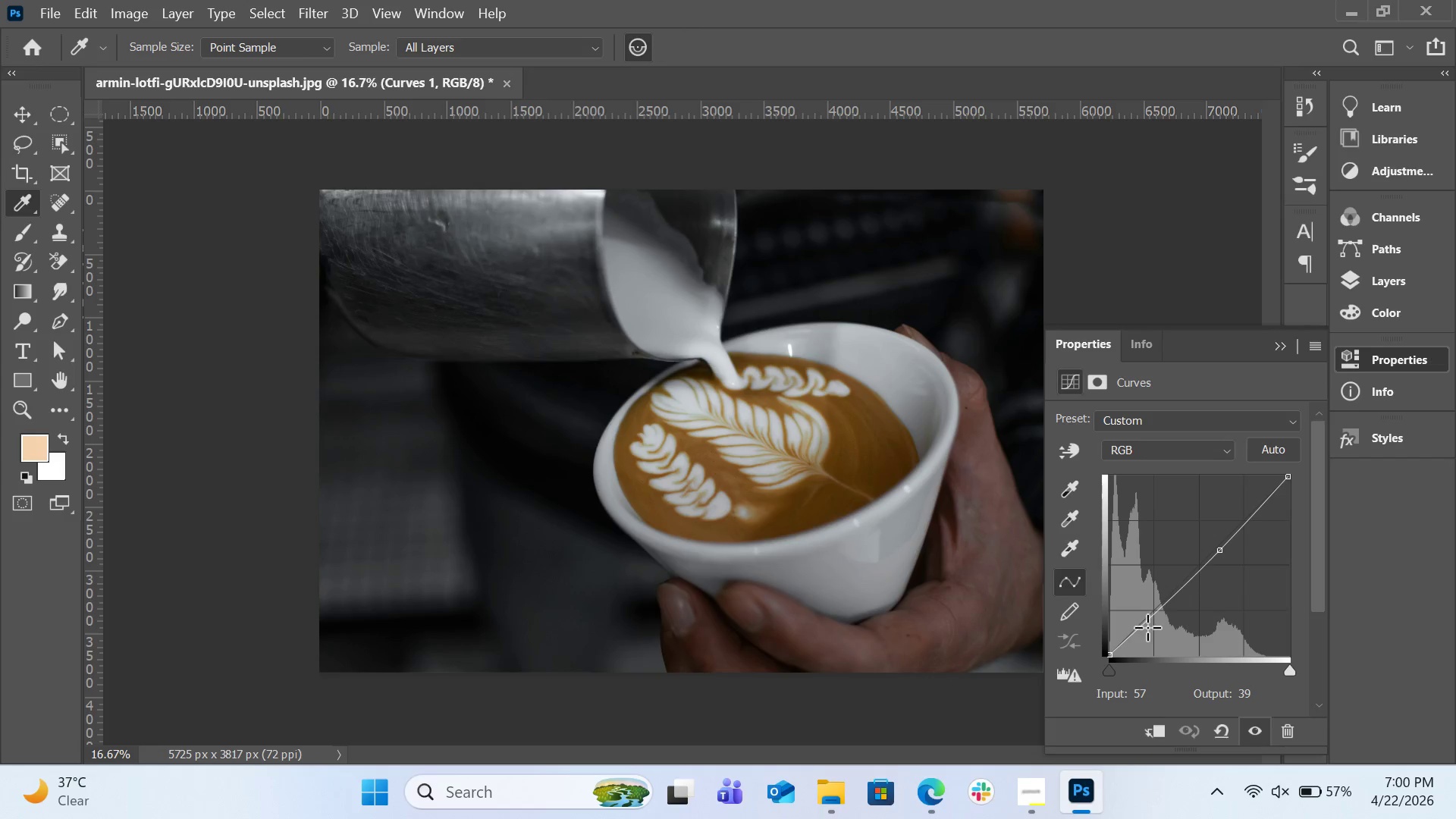 
left_click_drag(start_coordinate=[1144, 627], to_coordinate=[1141, 626])
 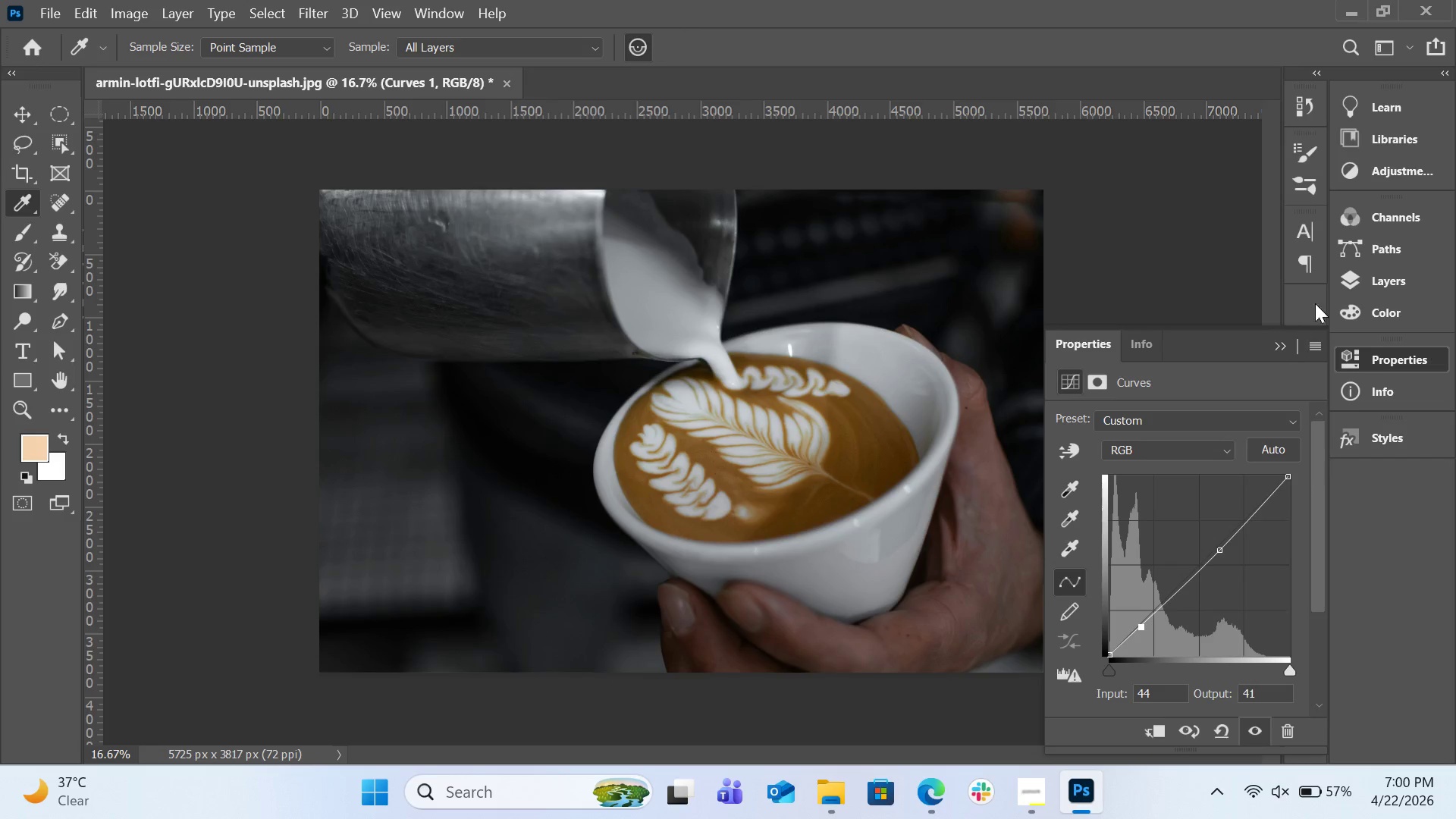 
left_click([1395, 282])
 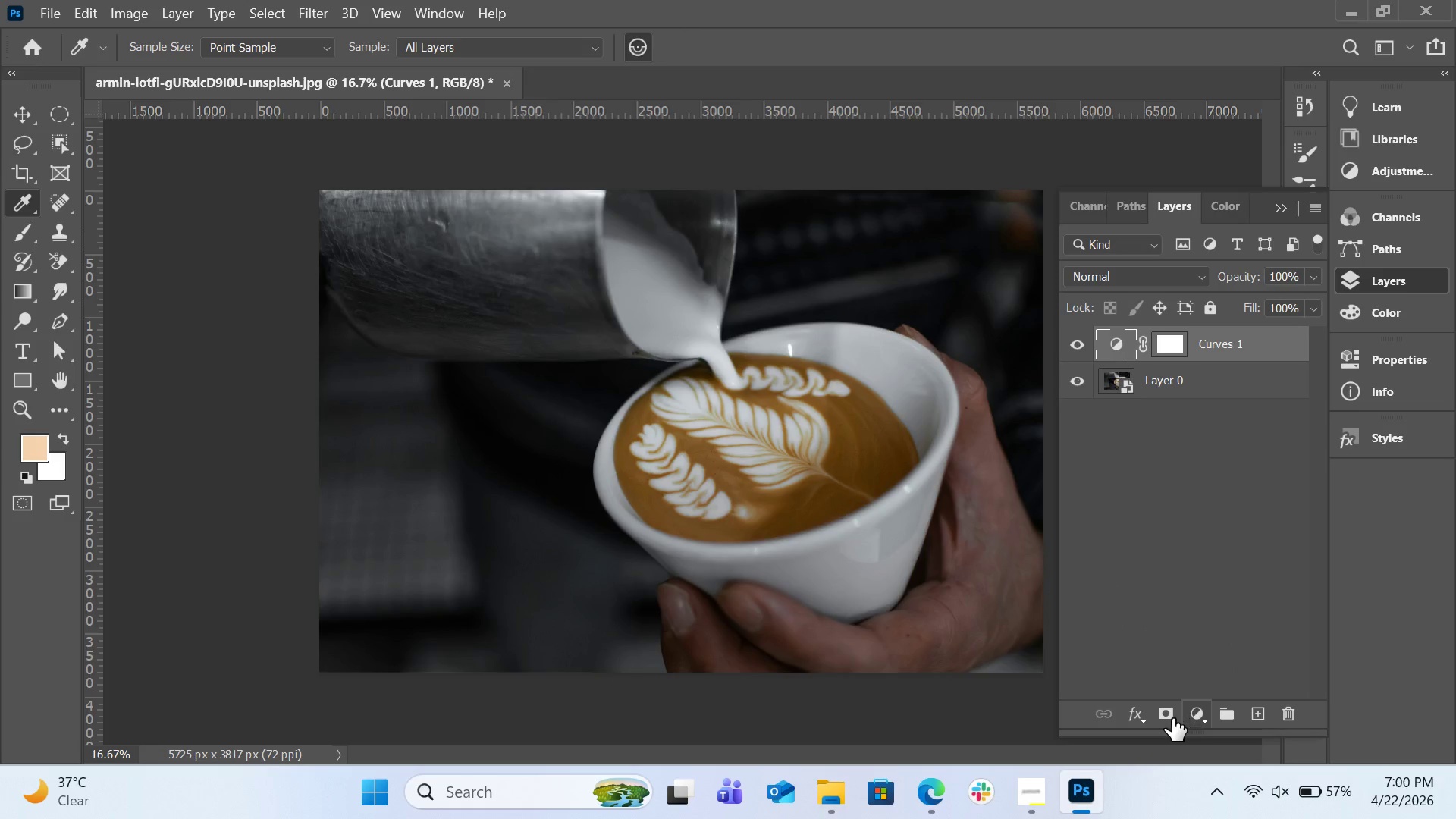 
left_click([1196, 717])
 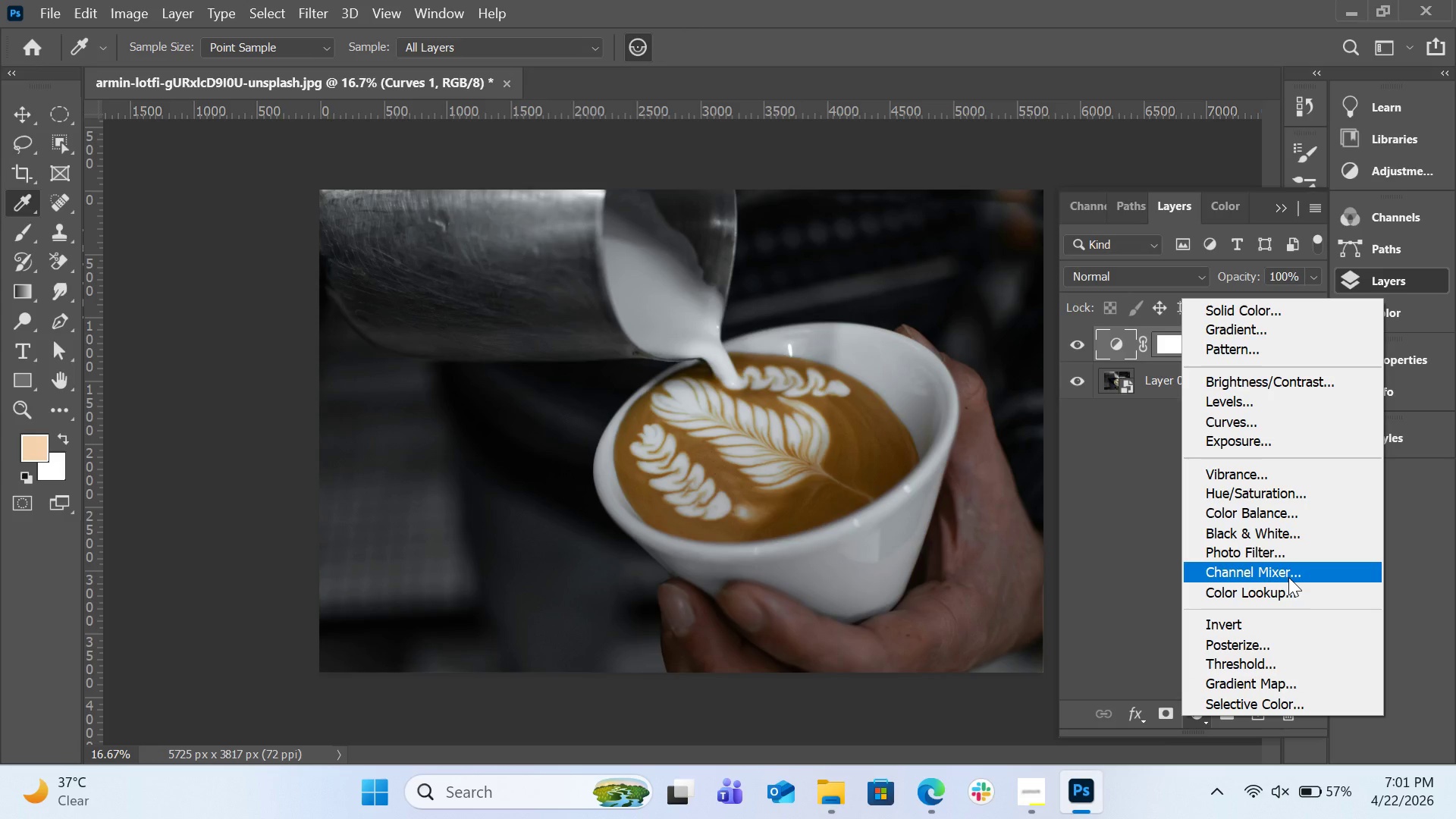 
wait(16.69)
 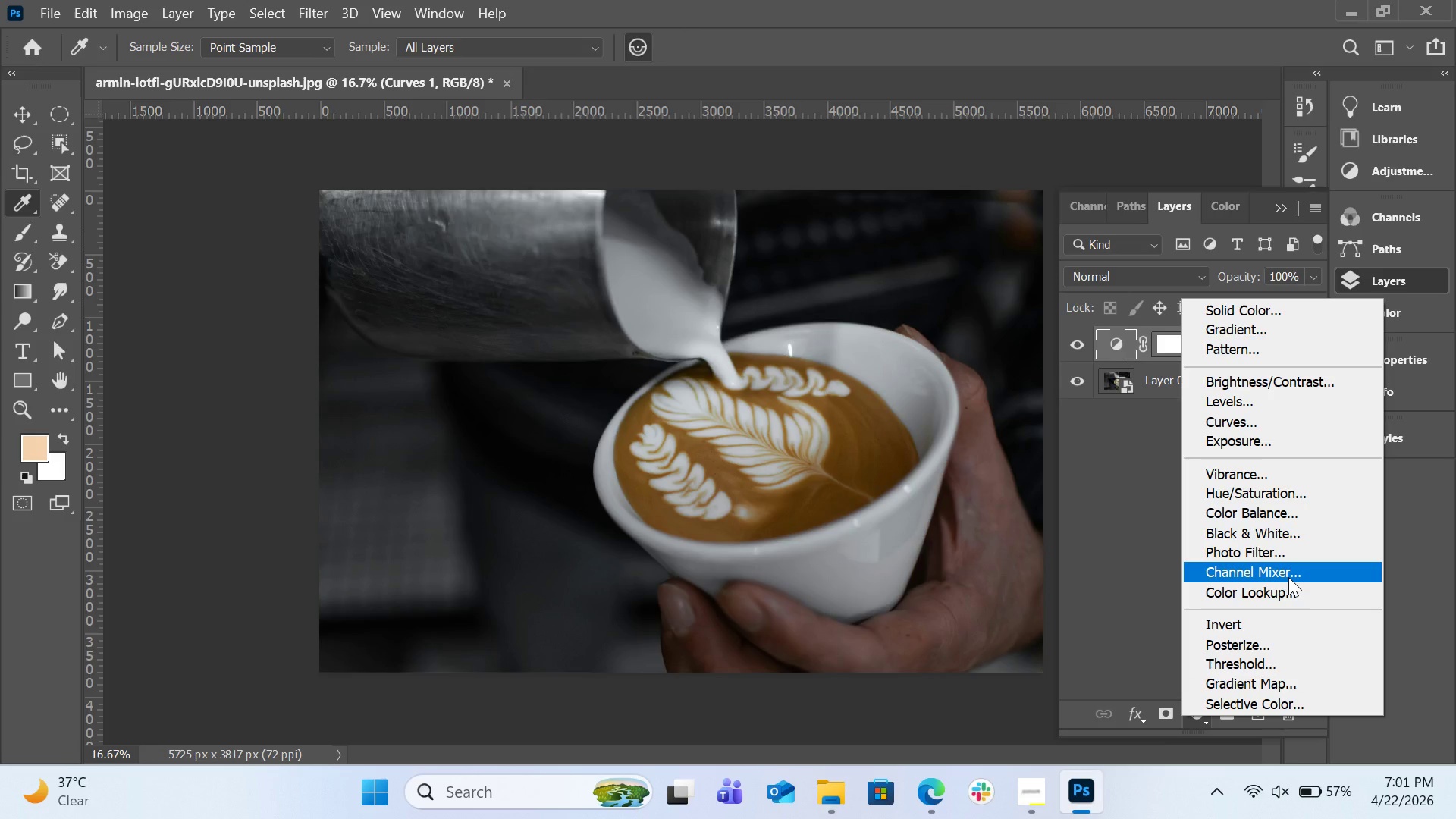 
left_click([1288, 577])
 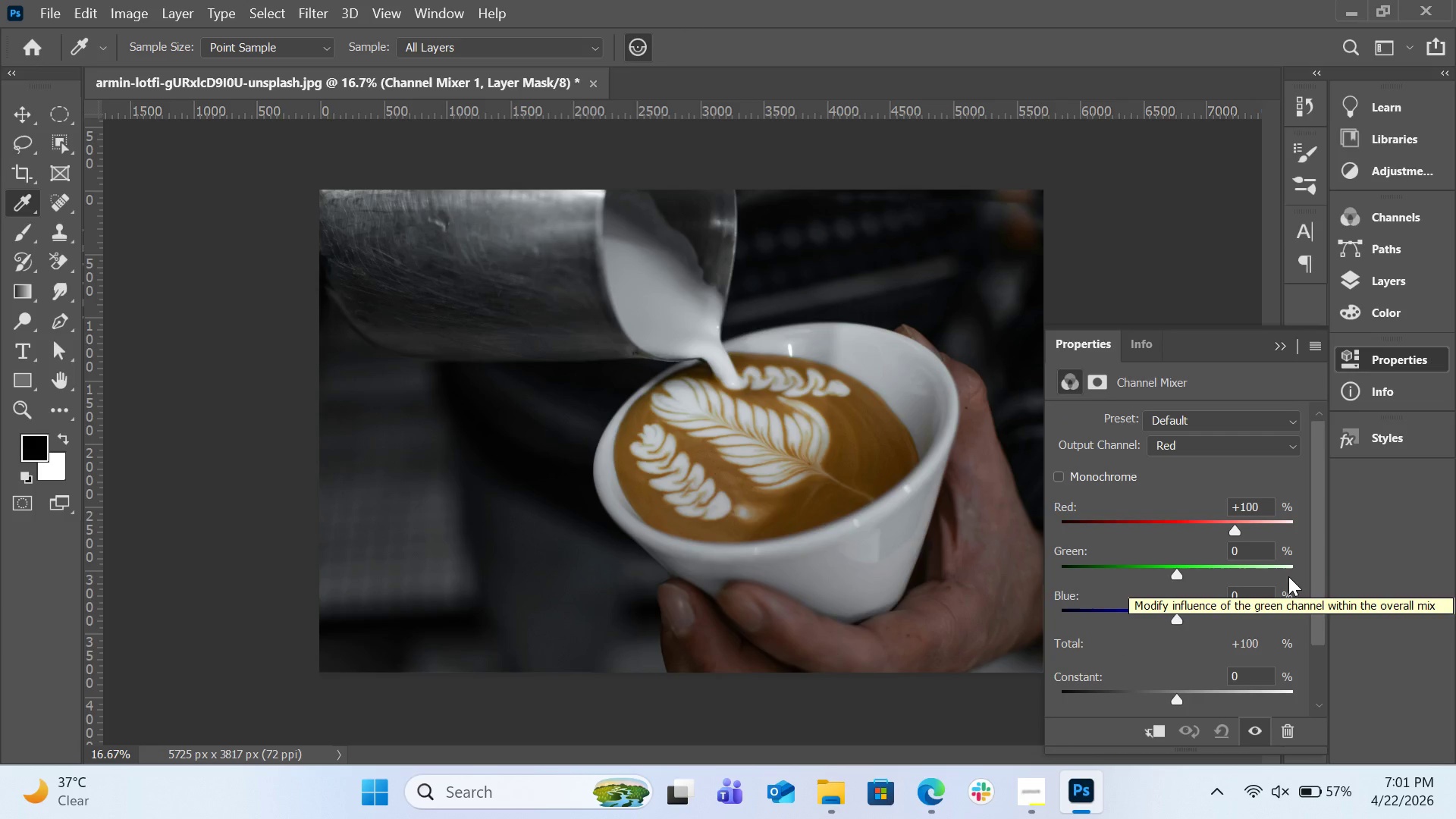 
wait(10.97)
 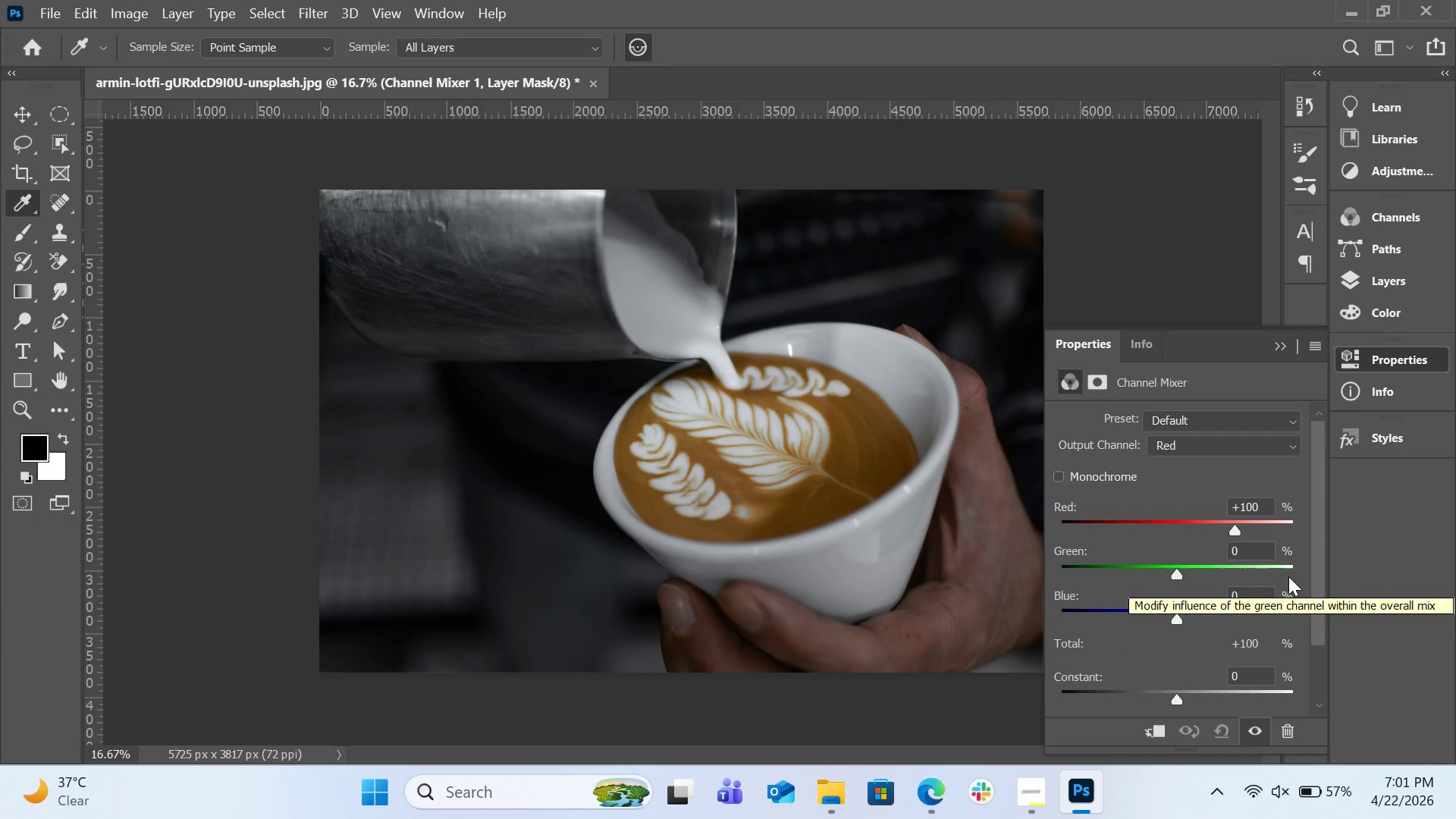 
left_click_drag(start_coordinate=[1237, 529], to_coordinate=[1228, 530])
 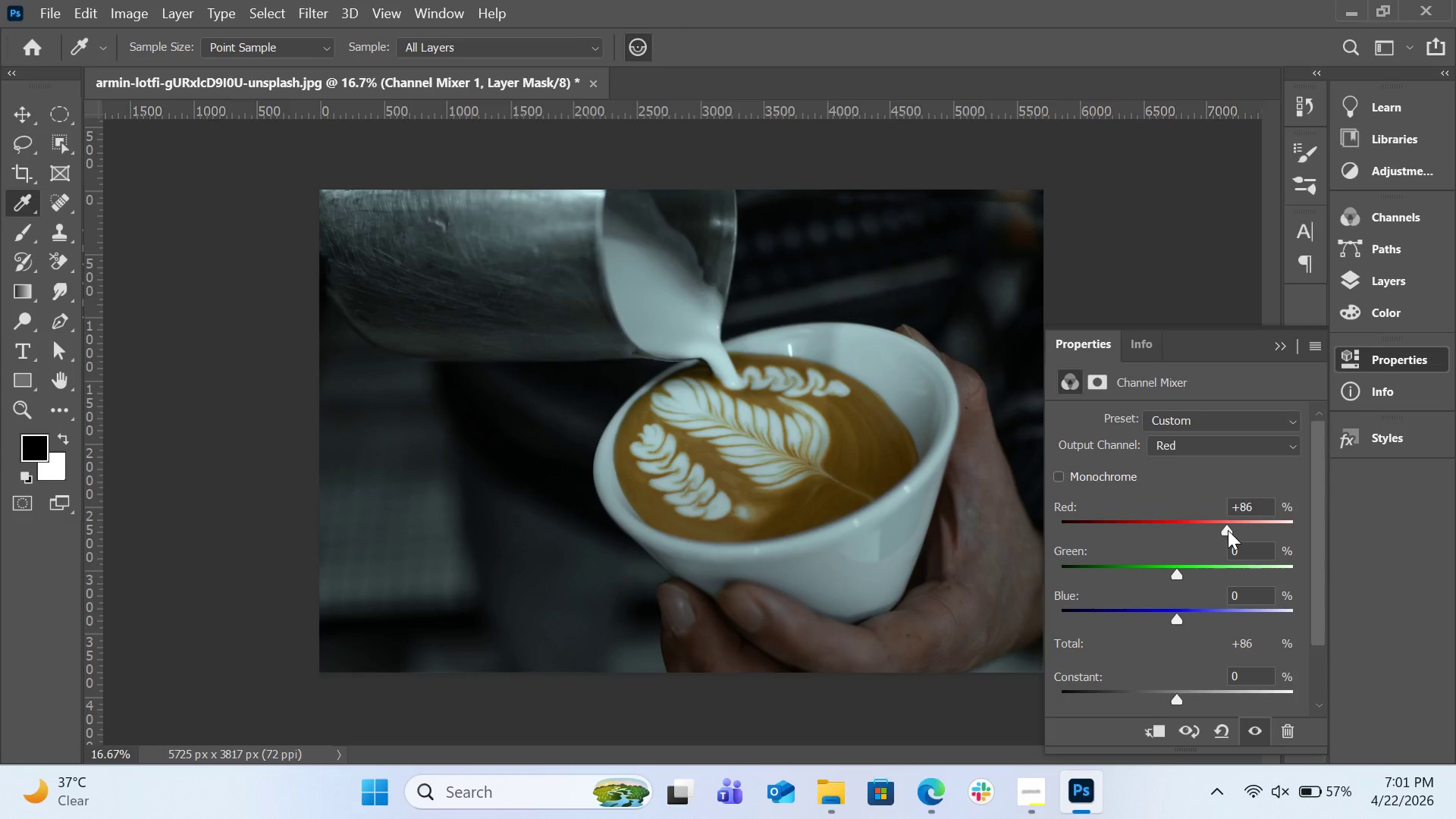 
left_click_drag(start_coordinate=[1228, 530], to_coordinate=[1232, 530])
 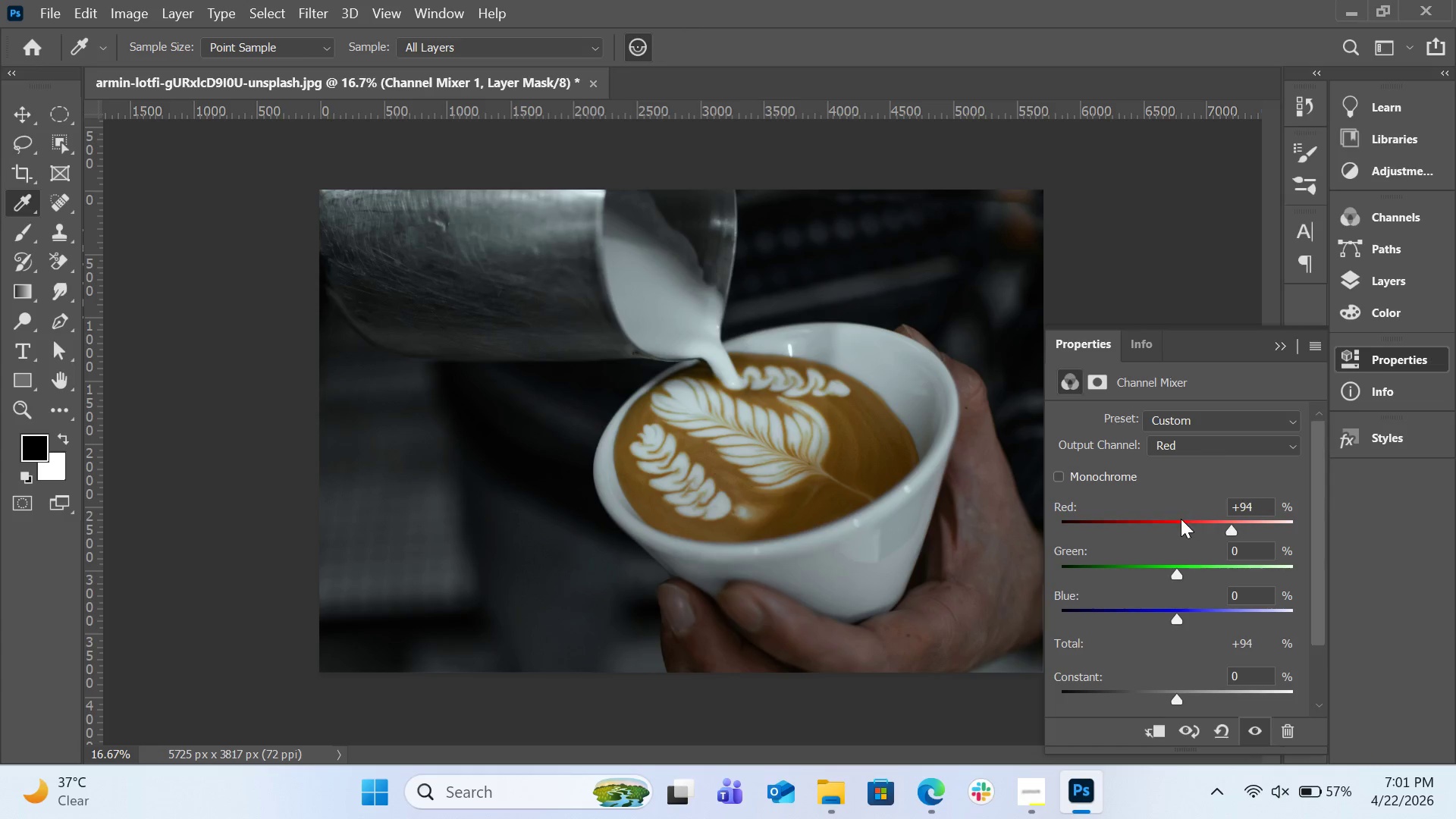 
wait(15.56)
 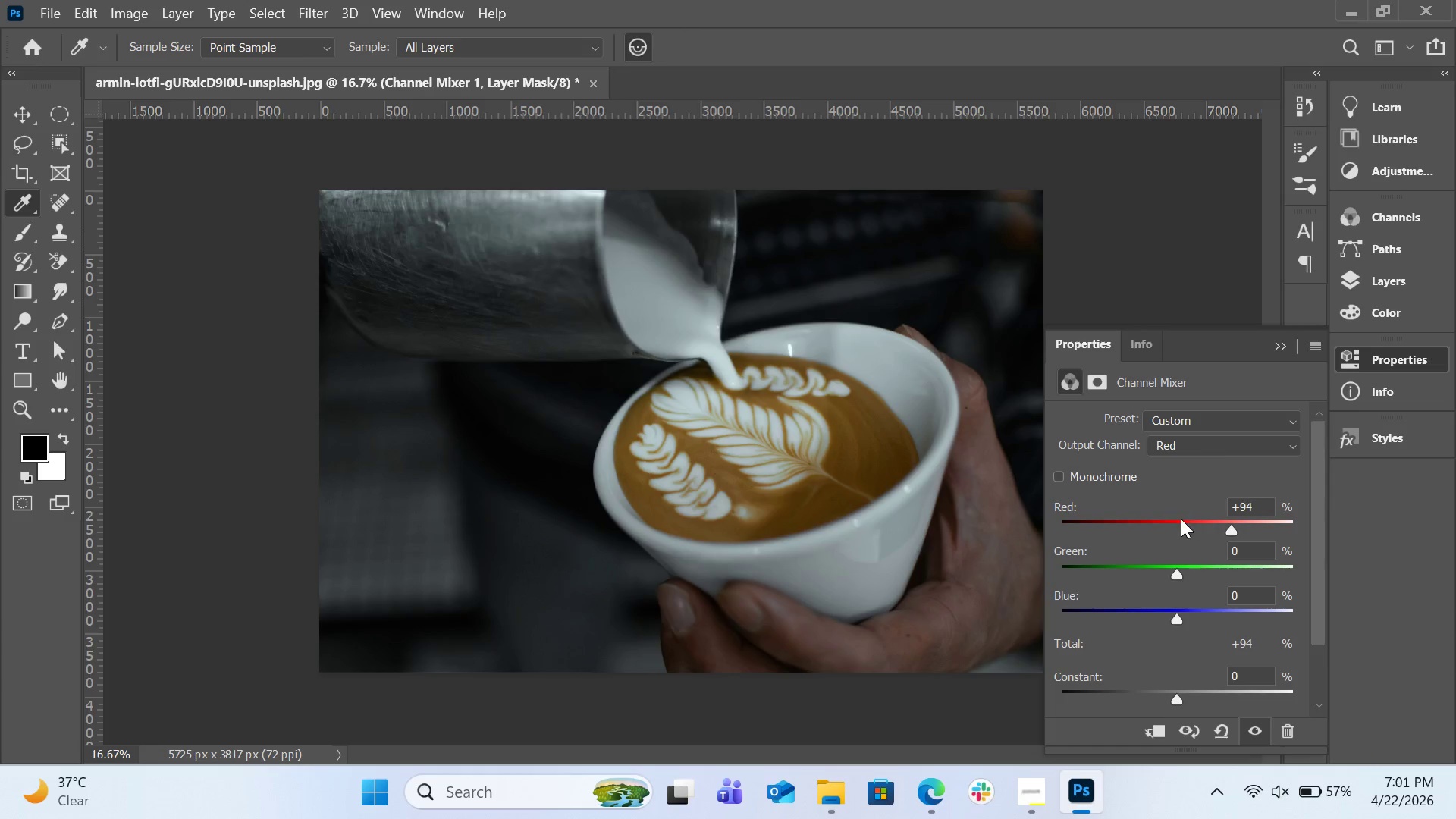 
left_click_drag(start_coordinate=[1175, 620], to_coordinate=[1181, 623])
 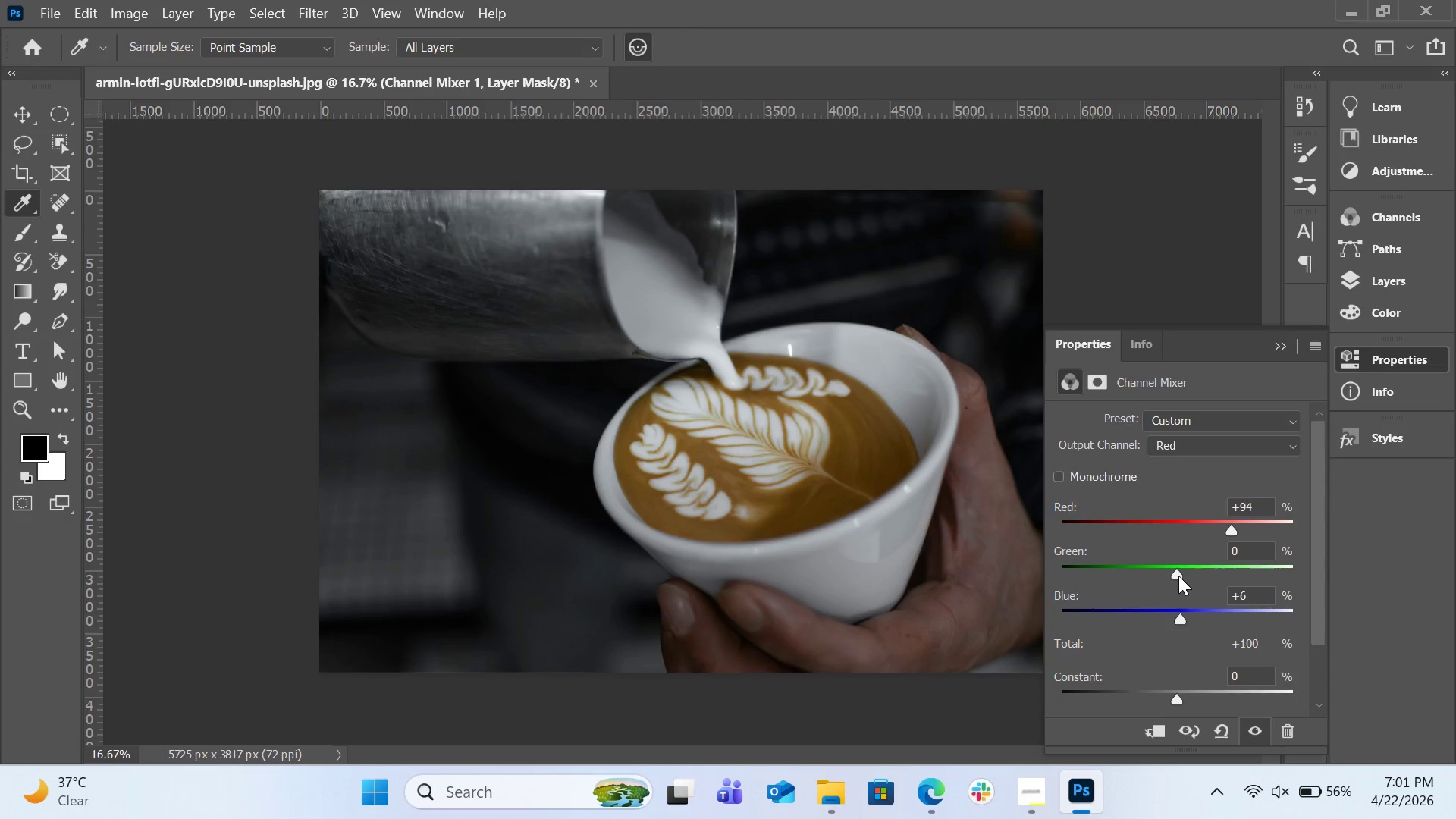 
left_click_drag(start_coordinate=[1178, 576], to_coordinate=[1182, 576])
 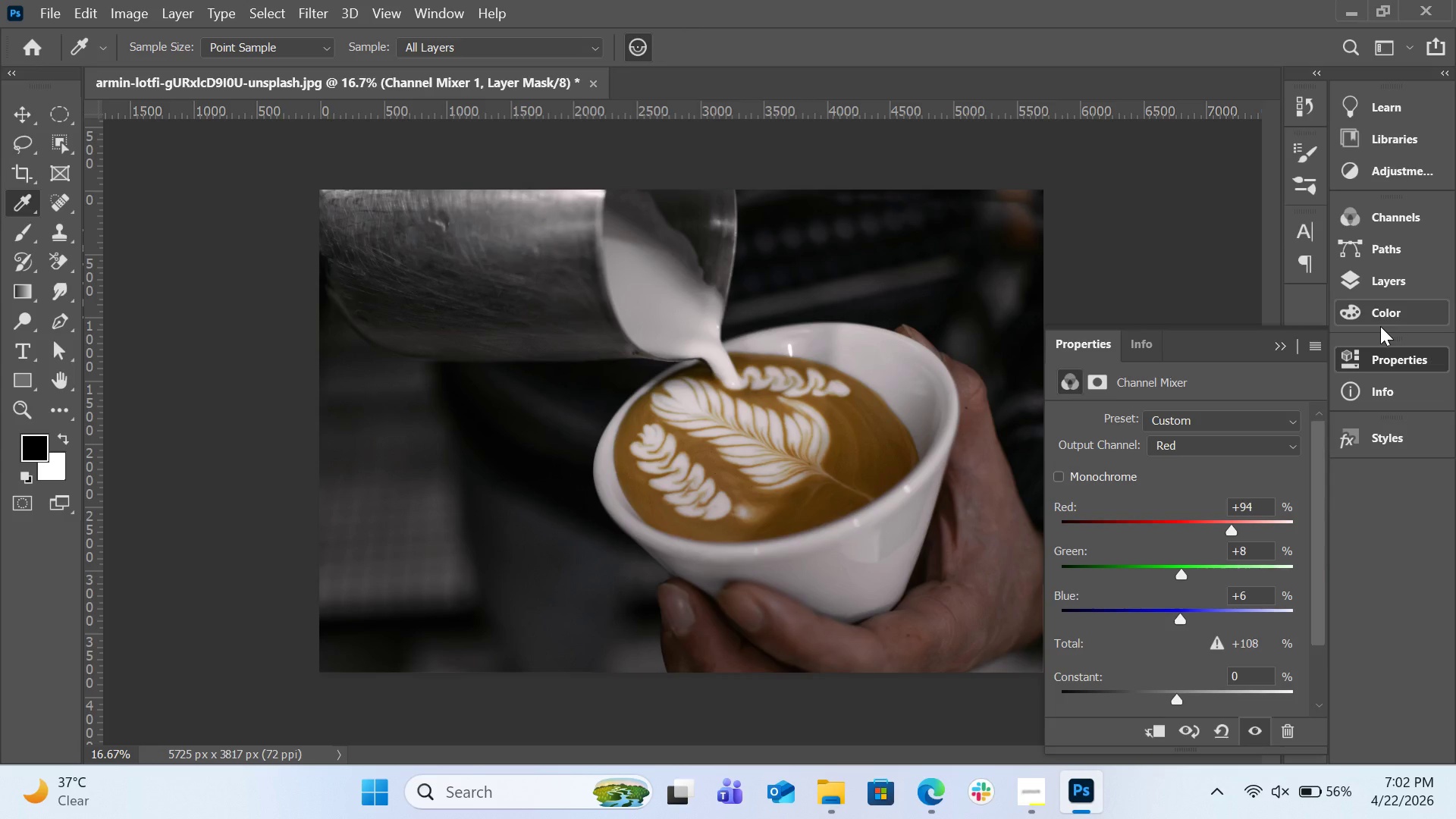 
wait(15.77)
 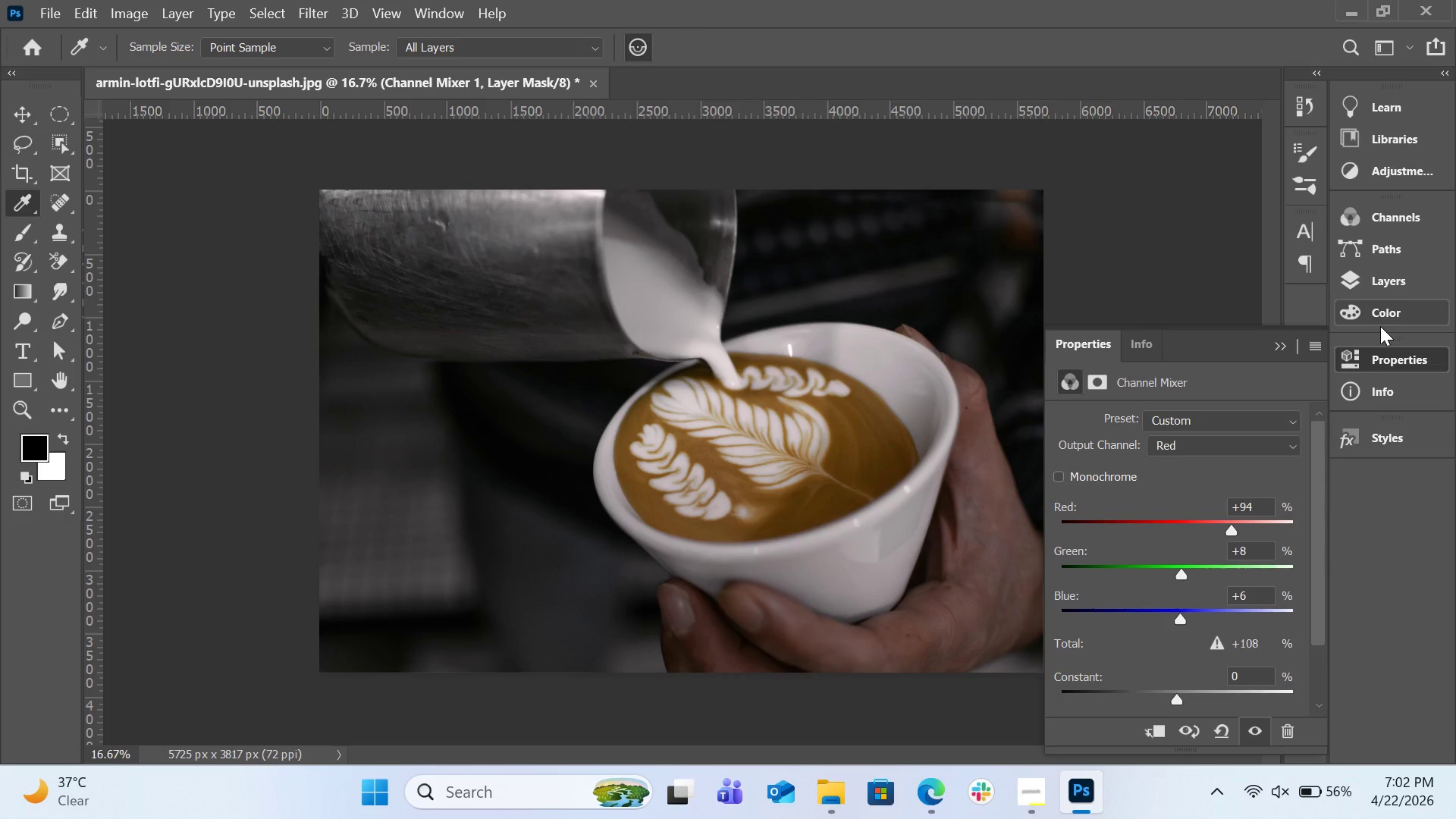 
left_click([1141, 342])
 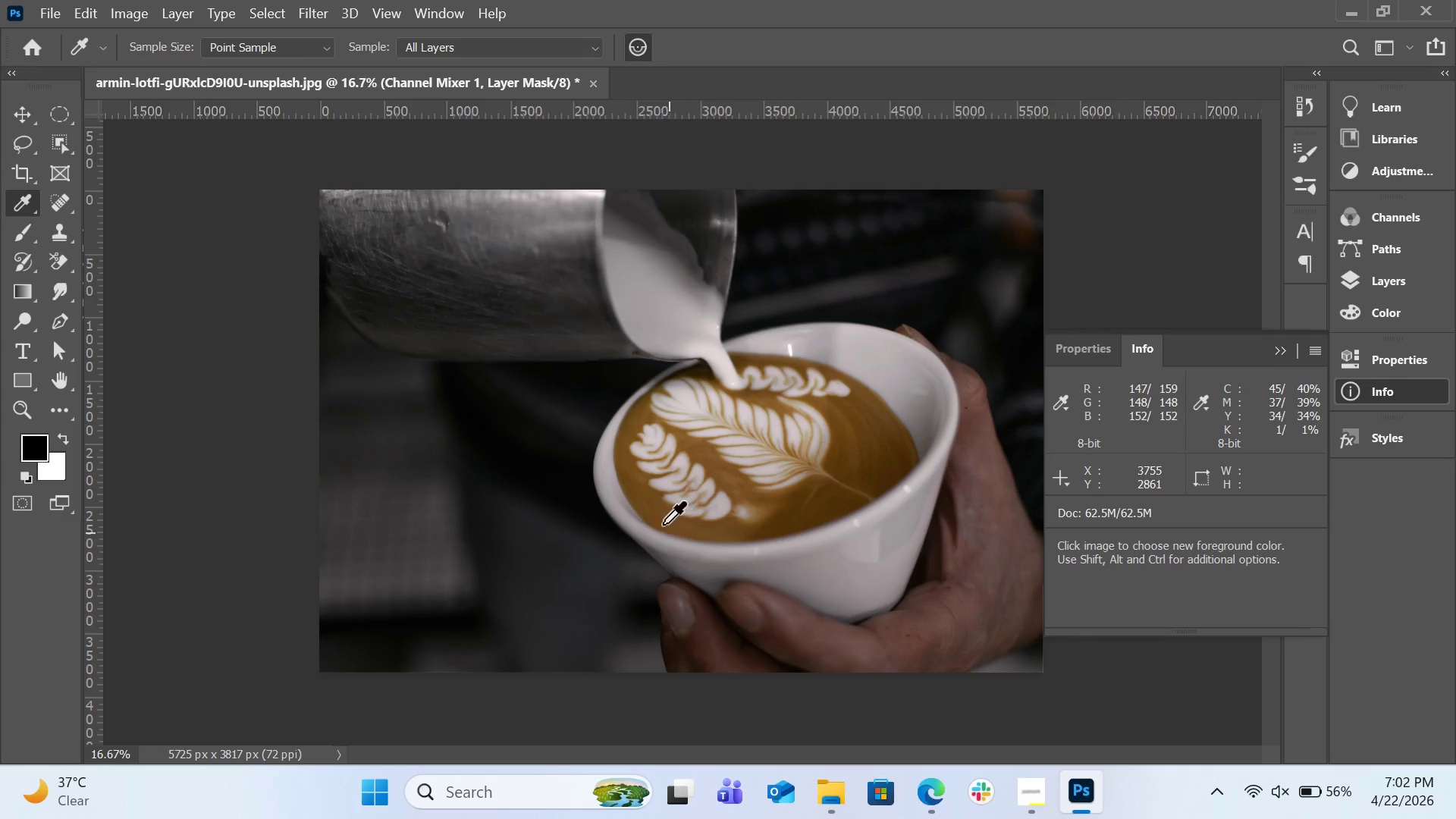 
wait(14.76)
 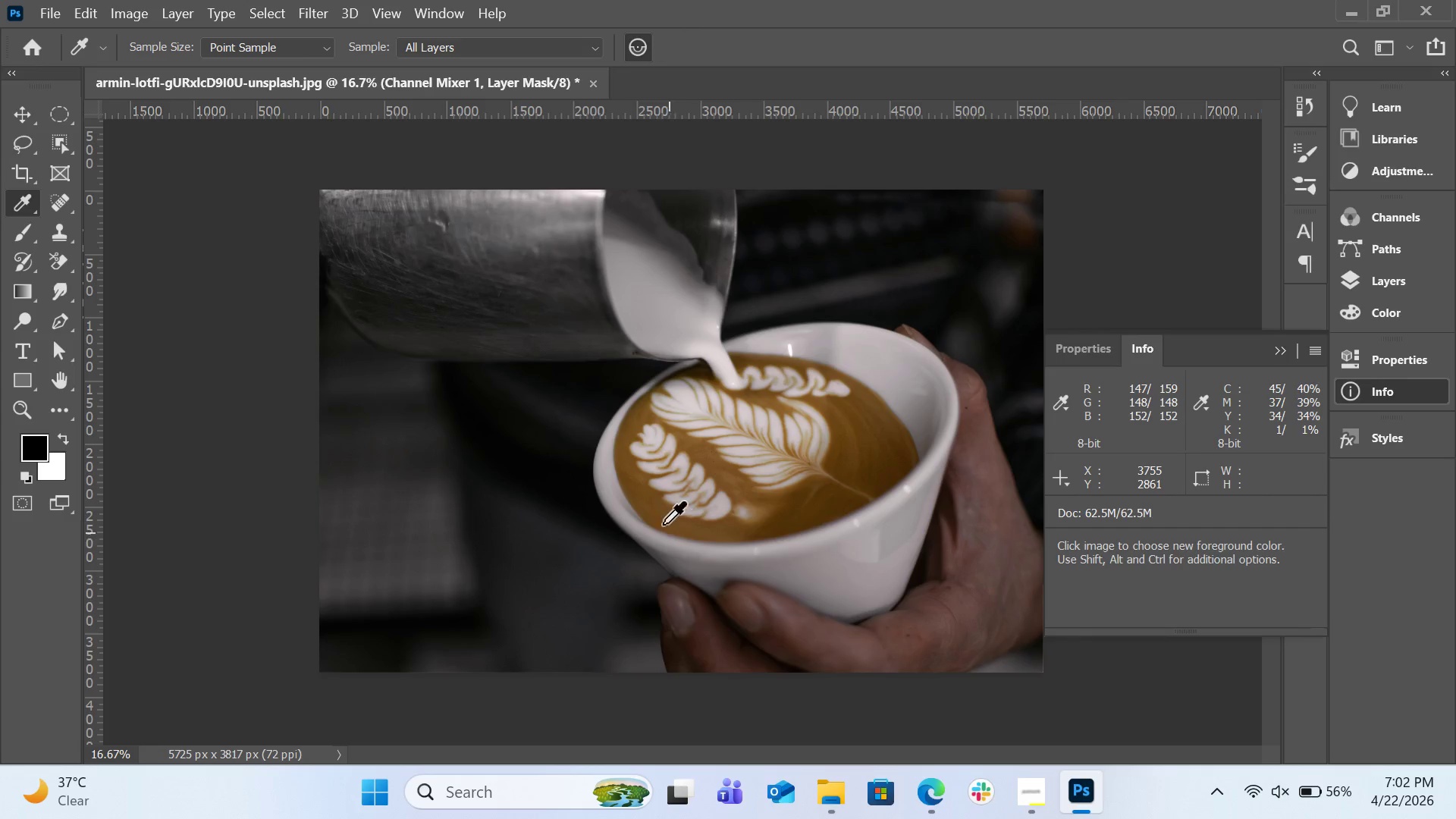 
left_click([1396, 276])
 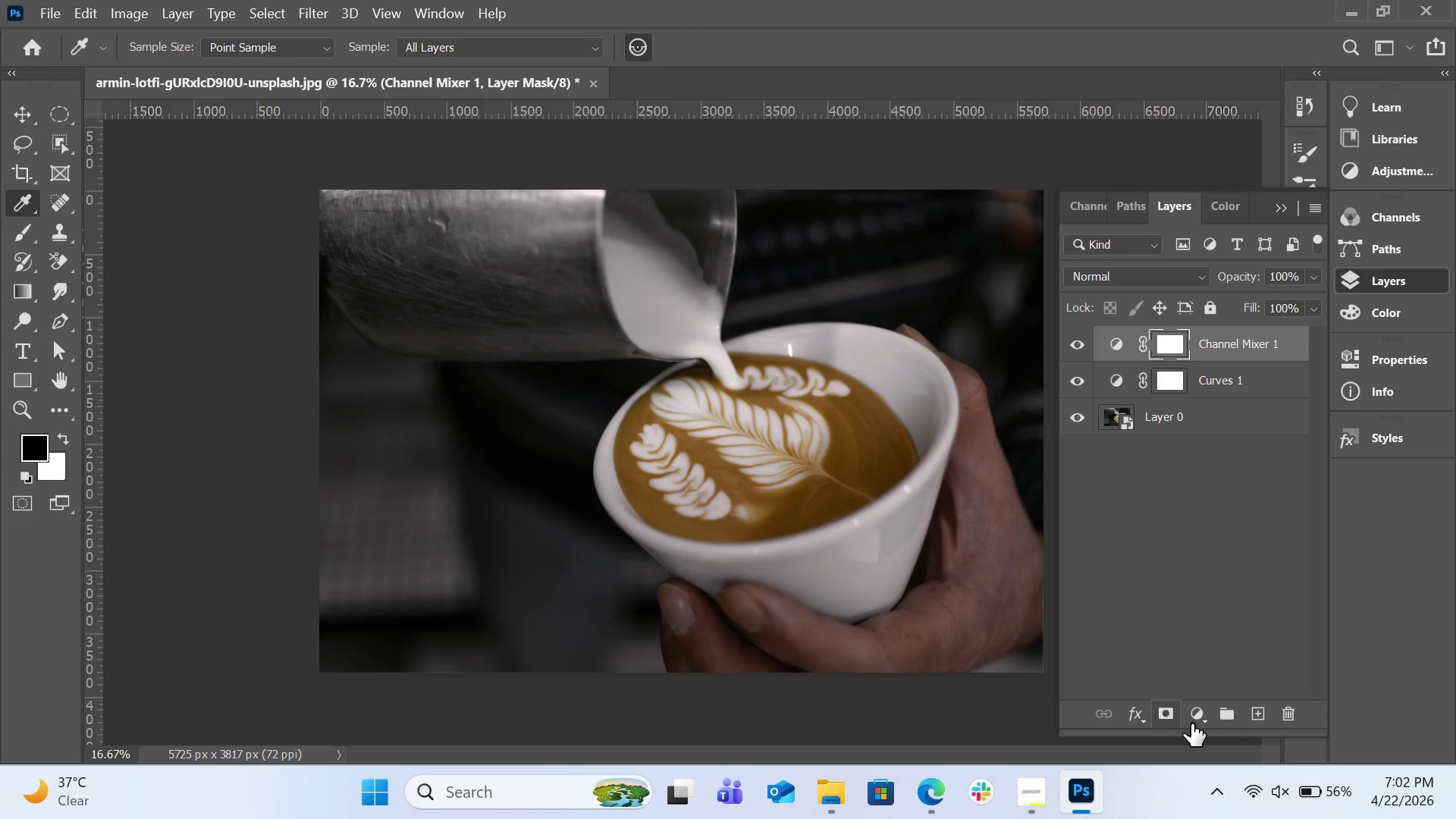 
left_click([1202, 719])
 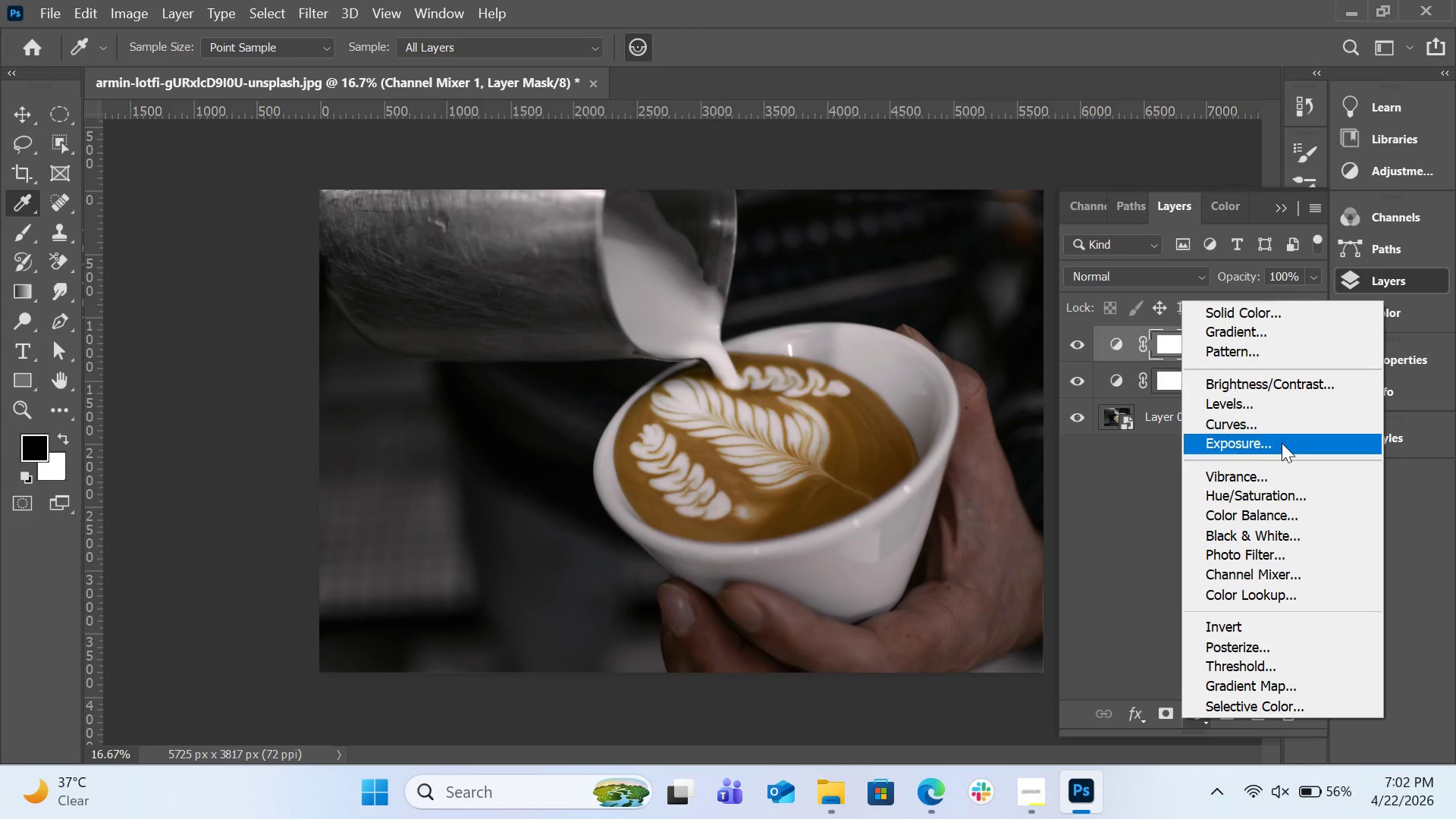 
left_click([1282, 389])
 